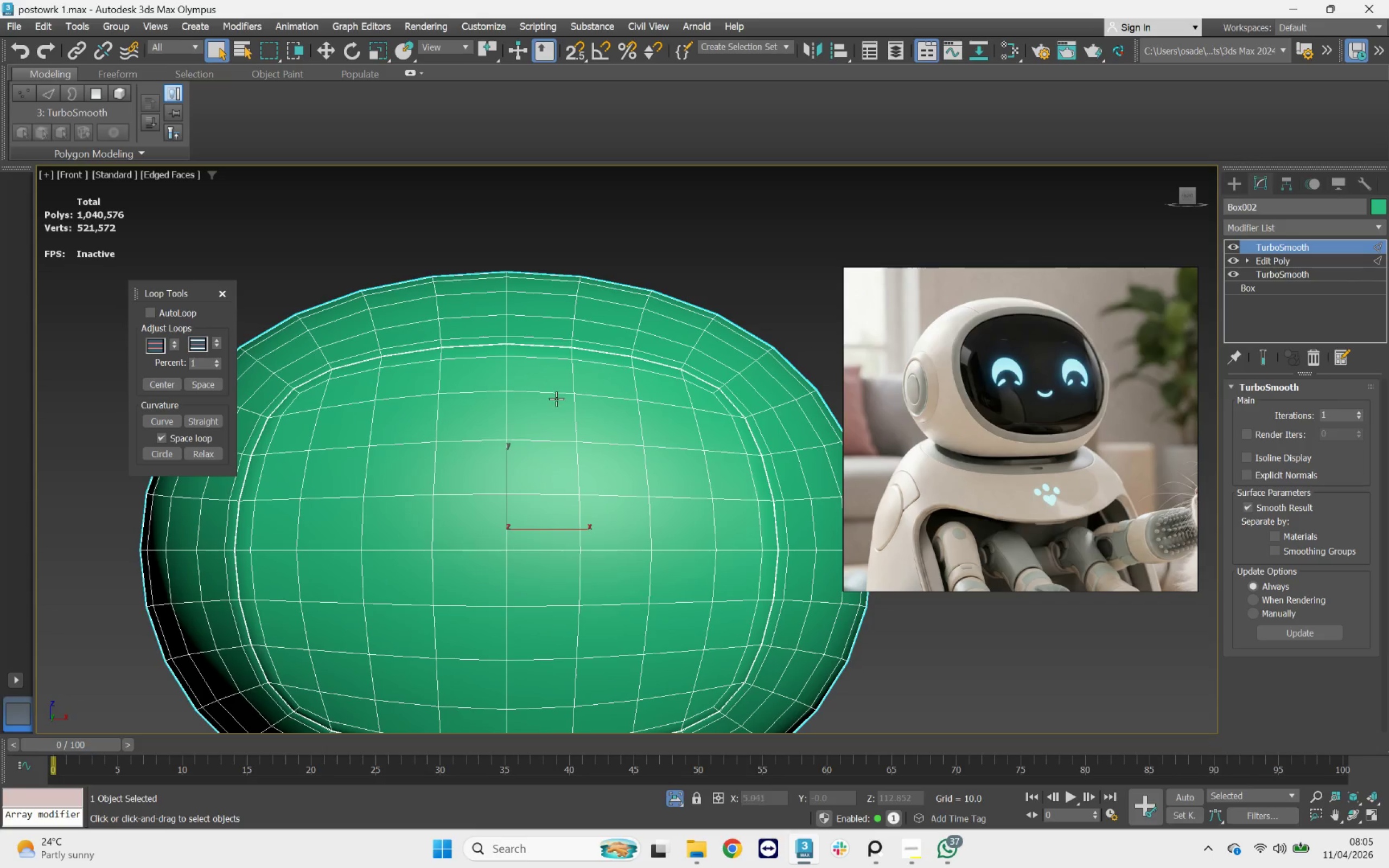 
key(F4)
 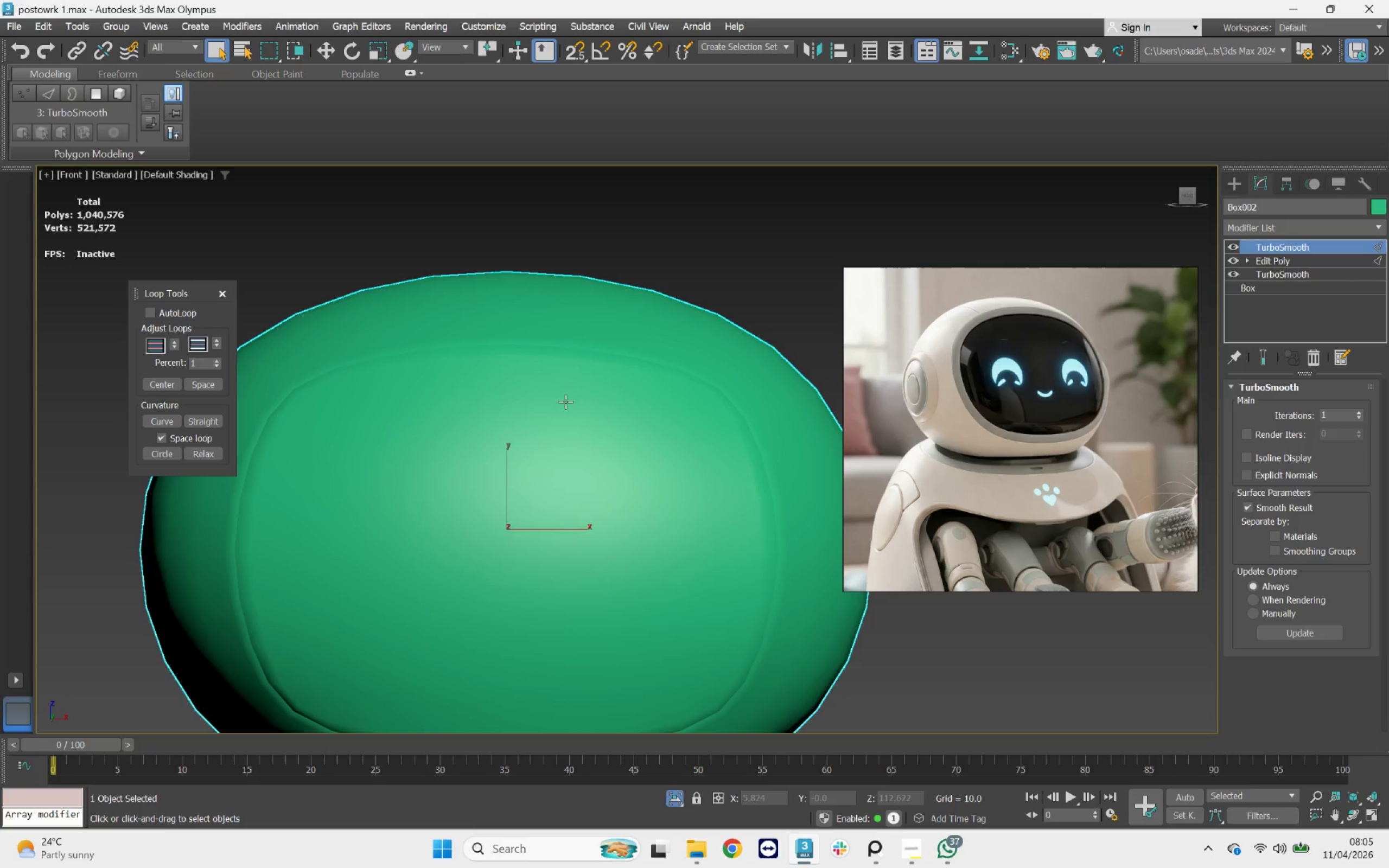 
scroll: coordinate [568, 403], scroll_direction: down, amount: 2.0
 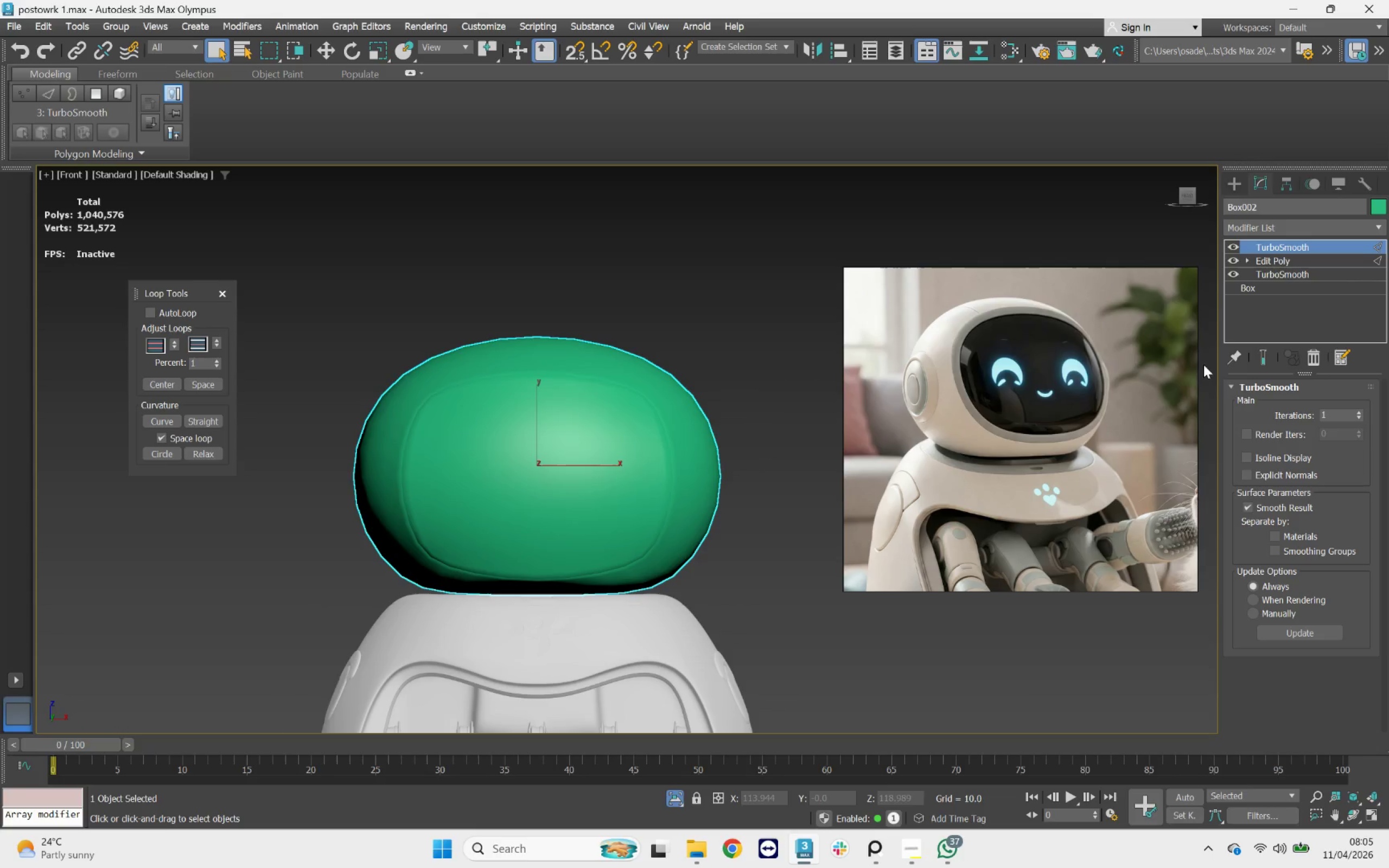 
left_click([1280, 263])
 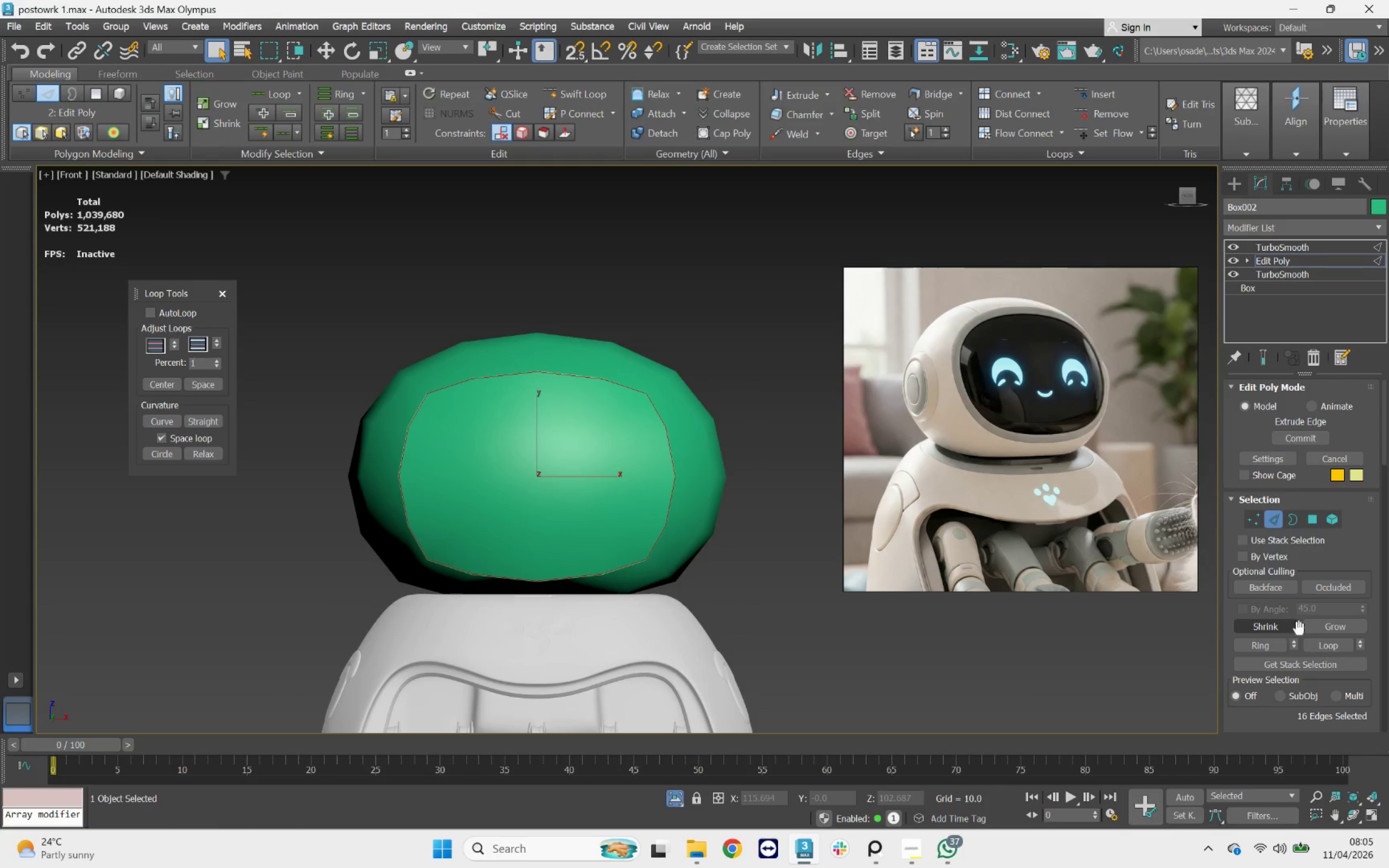 
scroll: coordinate [1302, 653], scroll_direction: down, amount: 9.0
 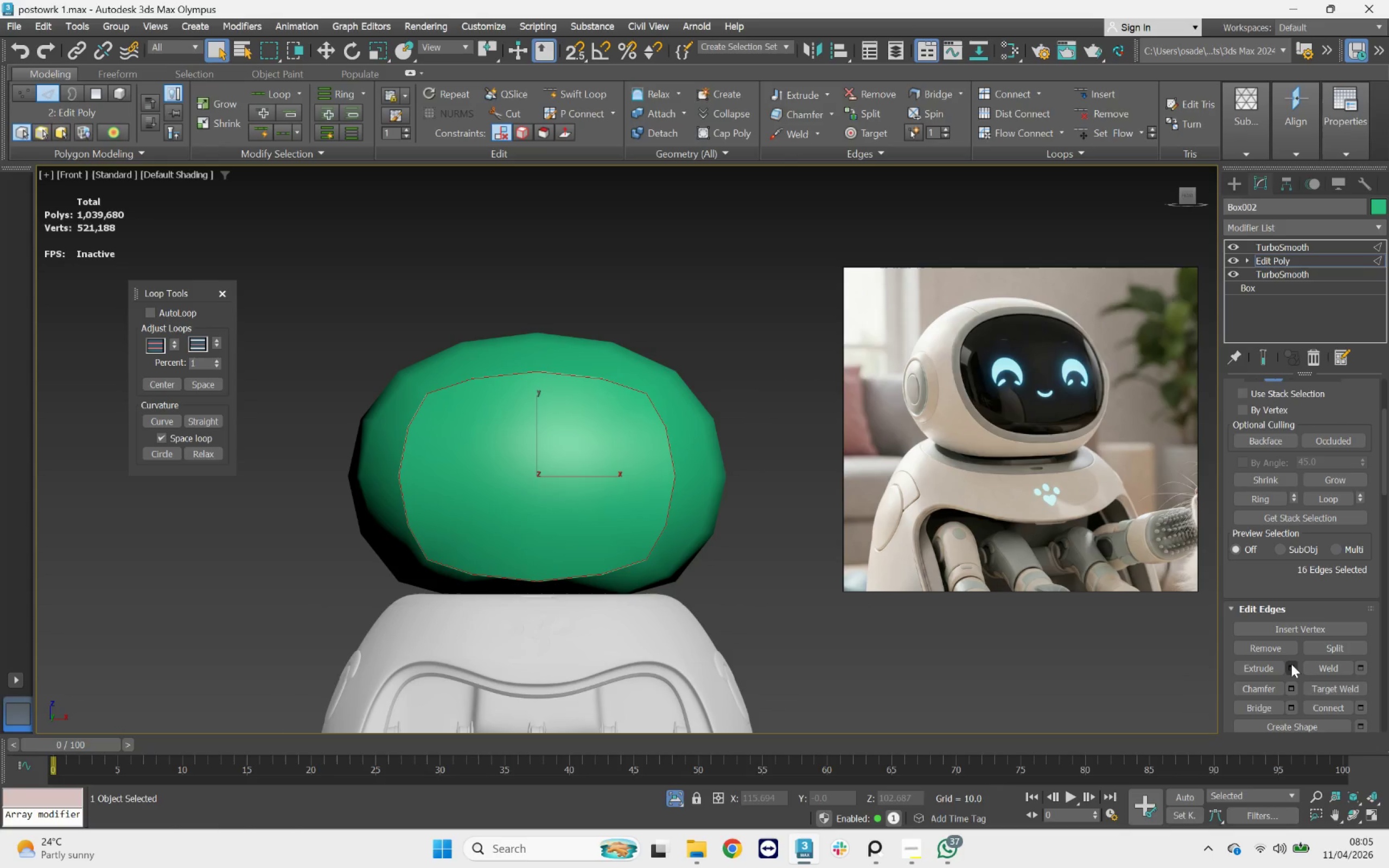 
left_click([1291, 665])
 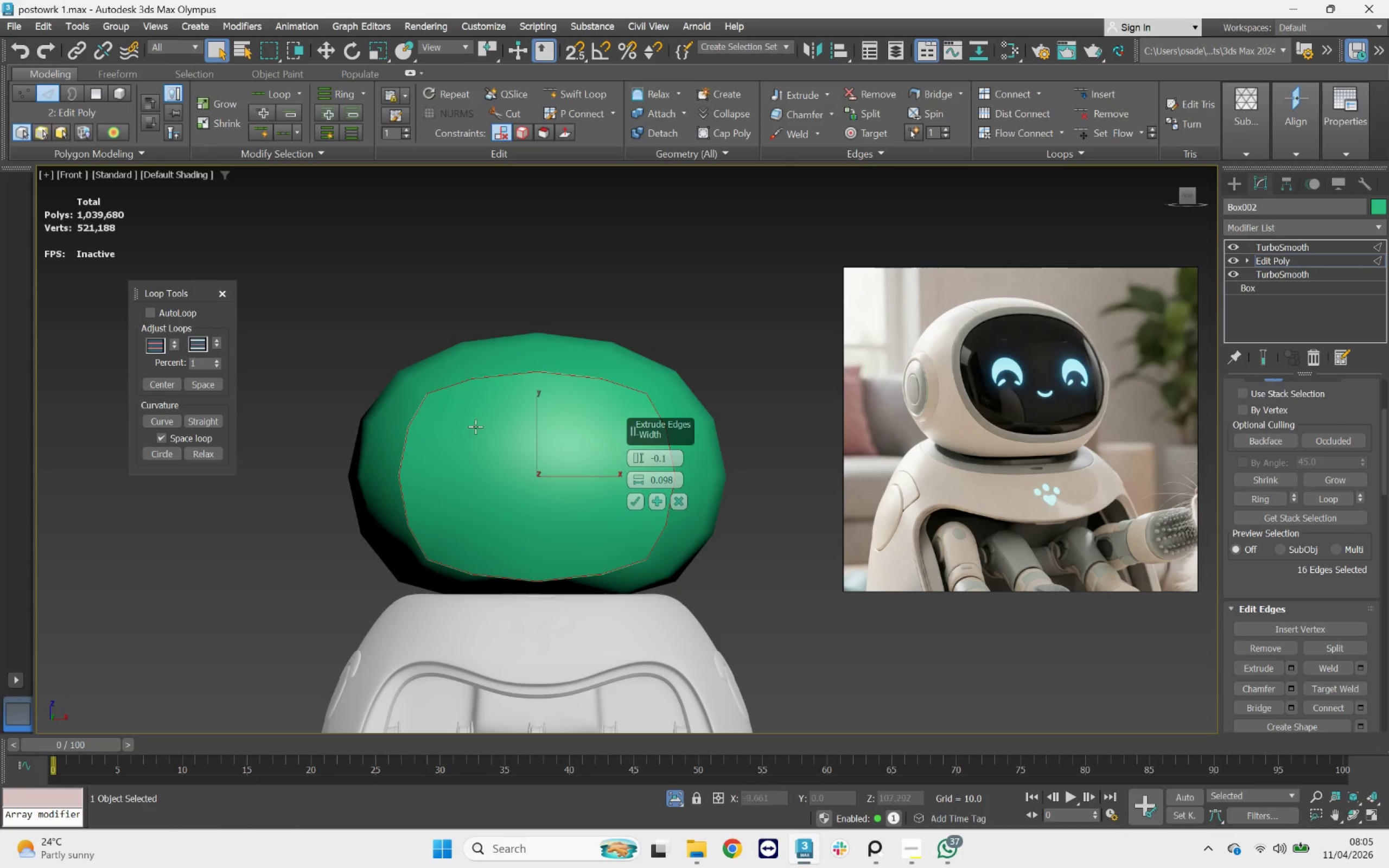 
scroll: coordinate [401, 404], scroll_direction: up, amount: 5.0
 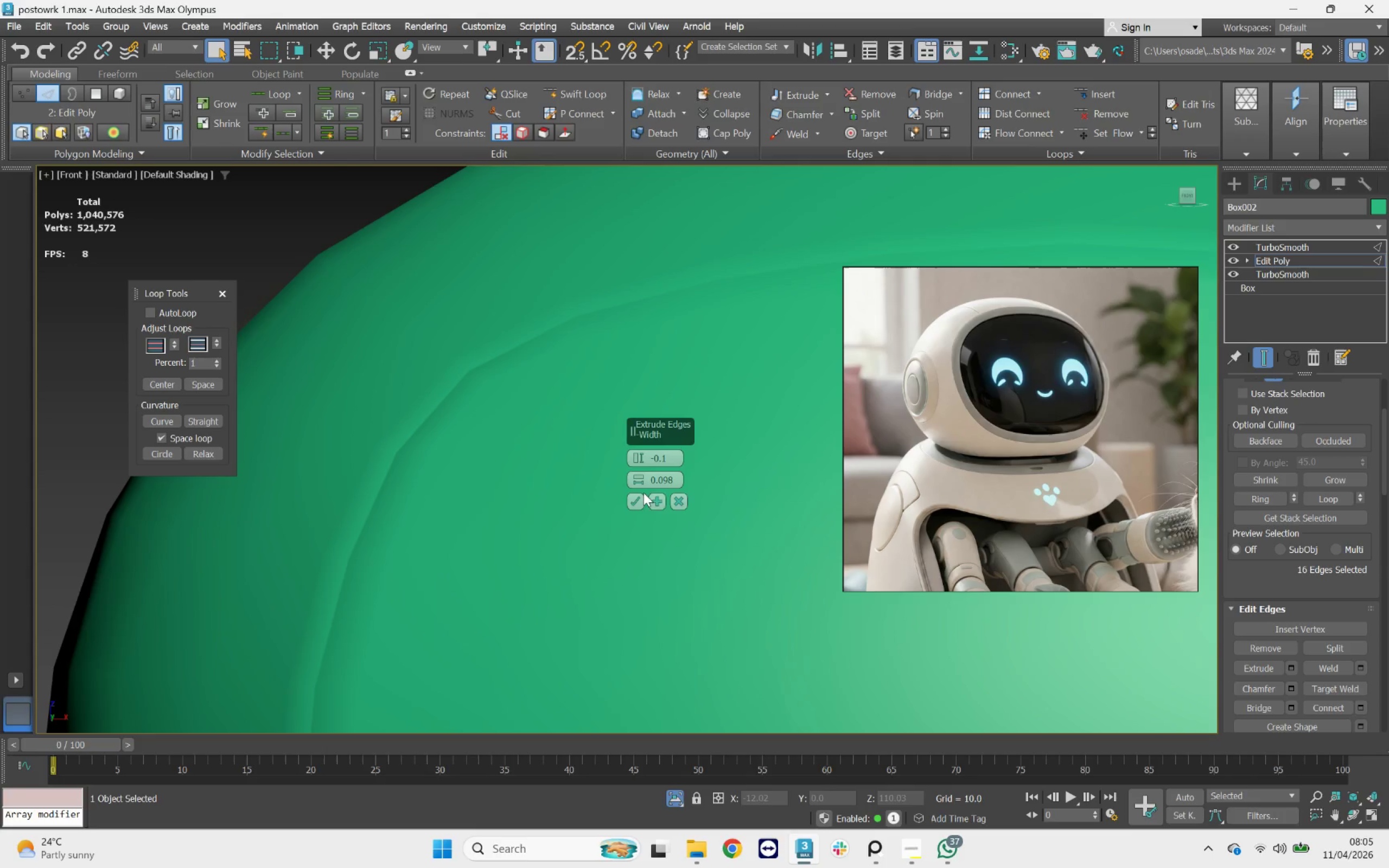 
scroll: coordinate [677, 463], scroll_direction: down, amount: 5.0
 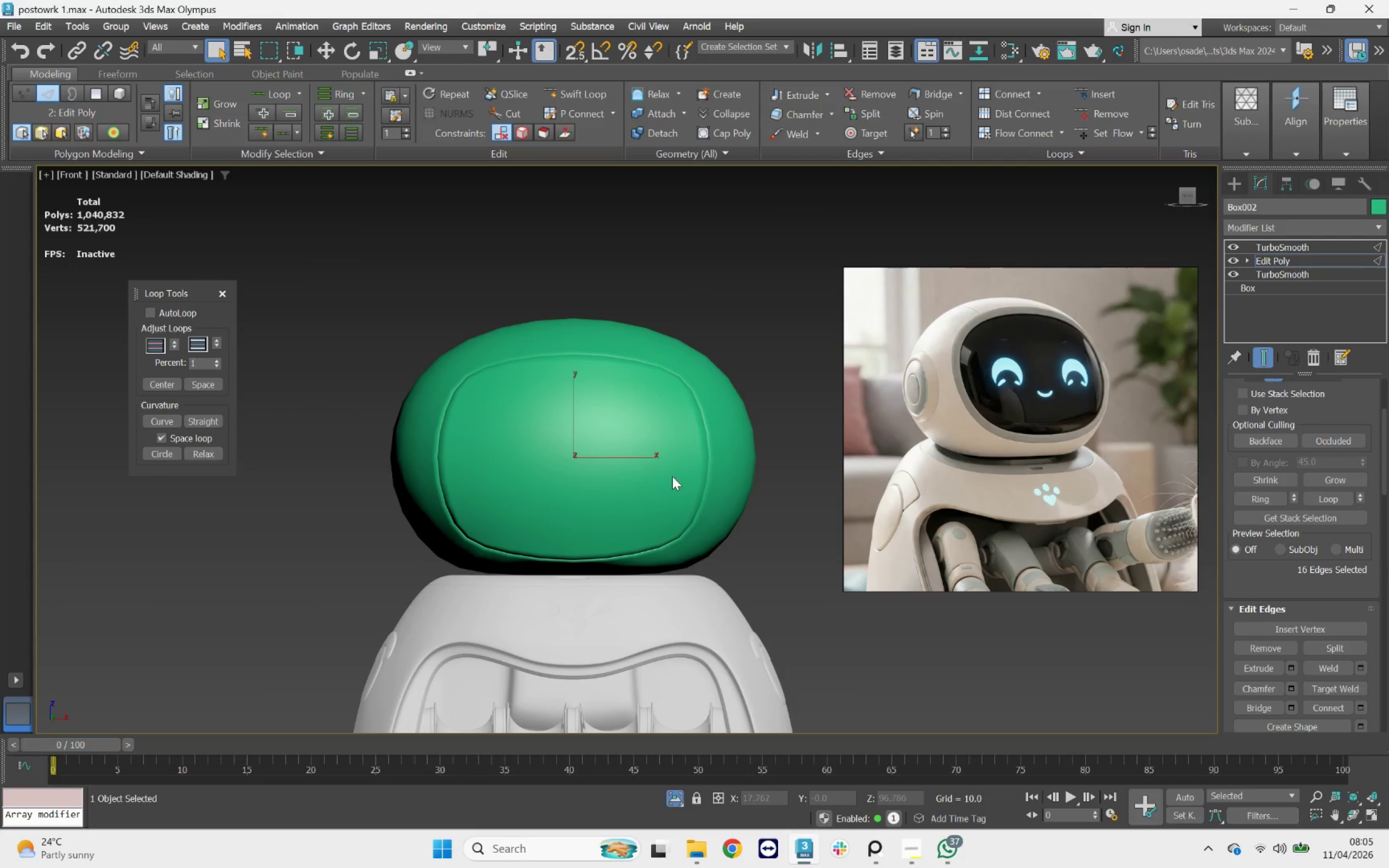 
key(F4)
 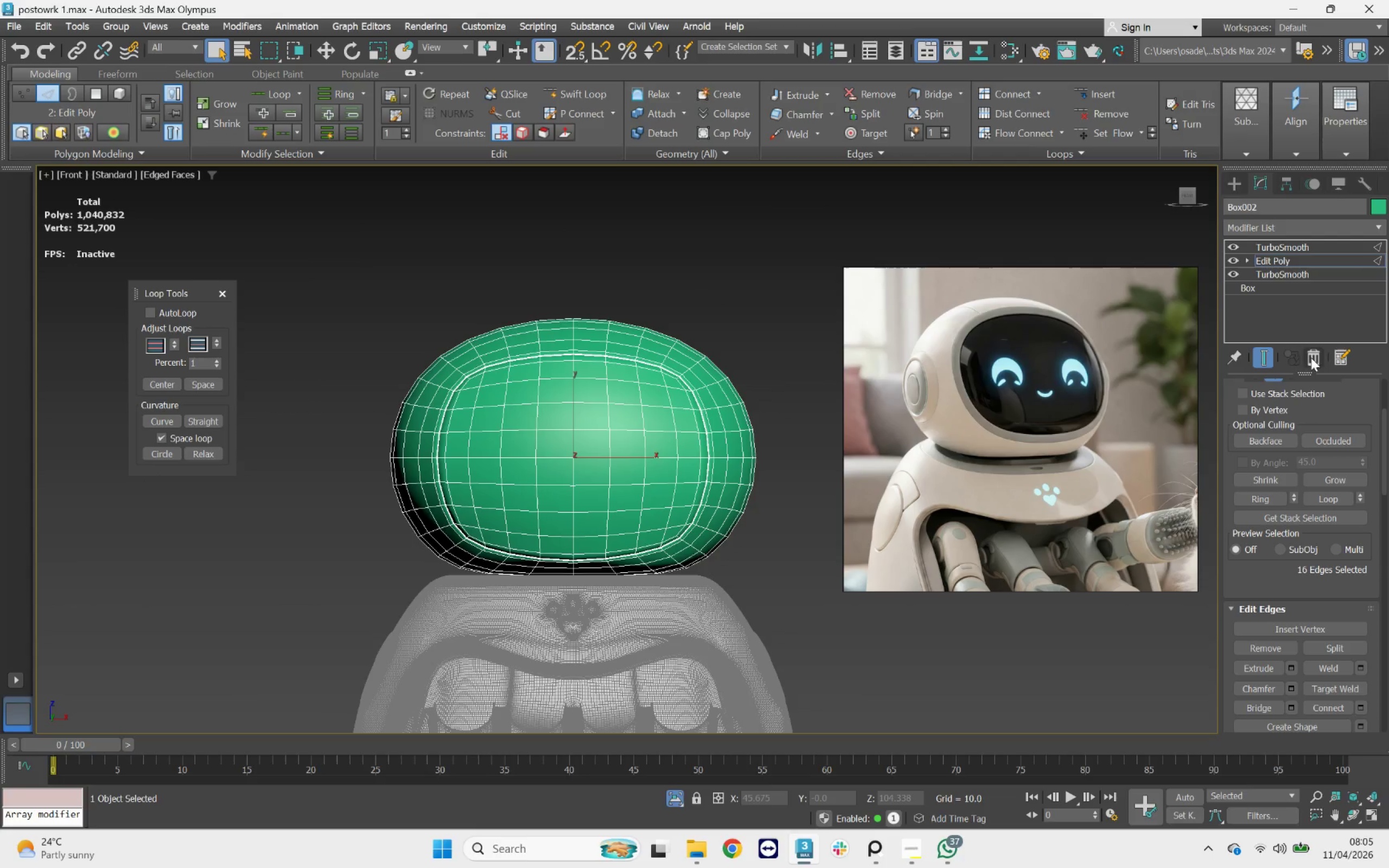 
left_click([1267, 357])
 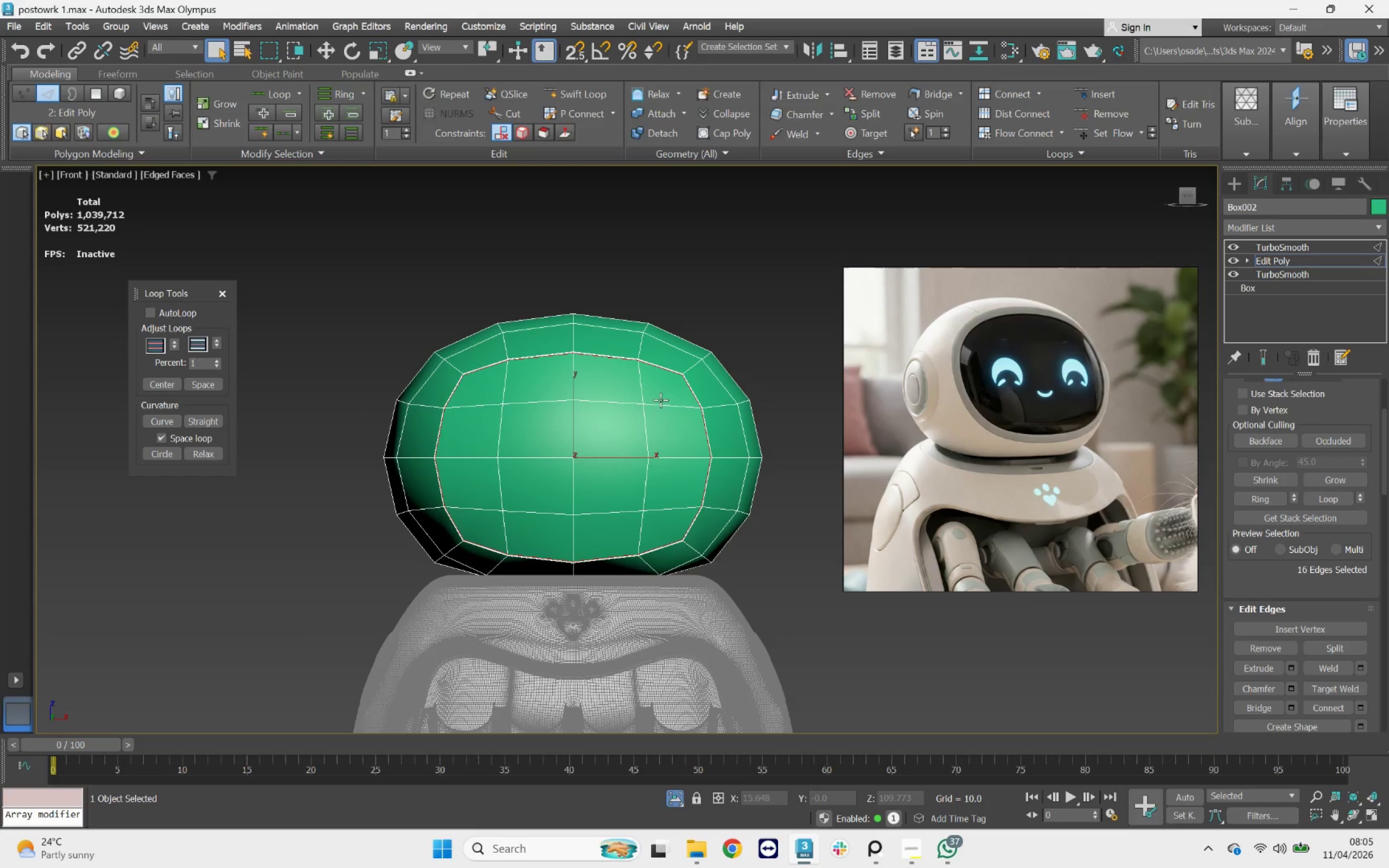 
wait(5.5)
 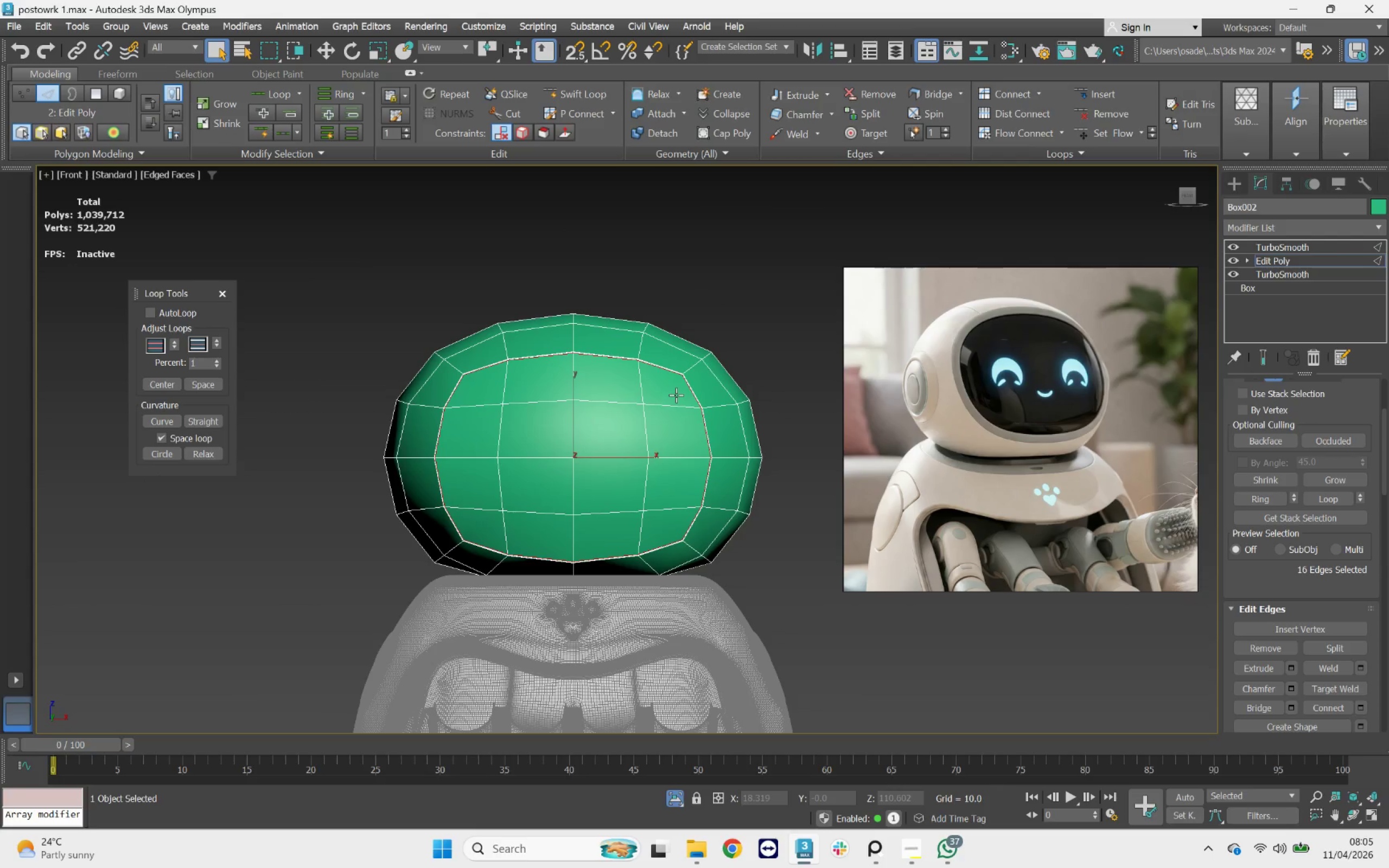 
scroll: coordinate [468, 371], scroll_direction: up, amount: 1.0
 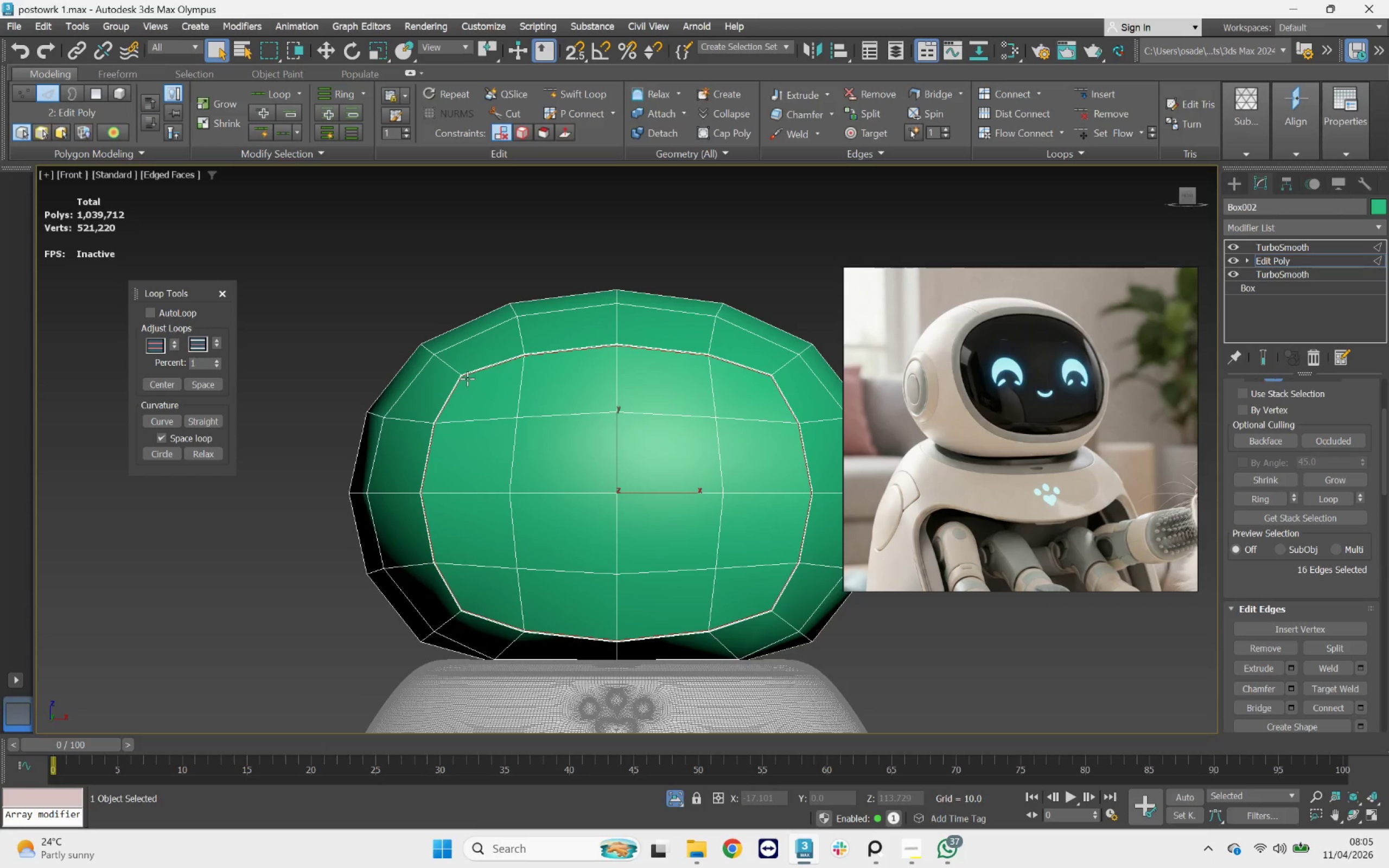 
key(Alt+1)
 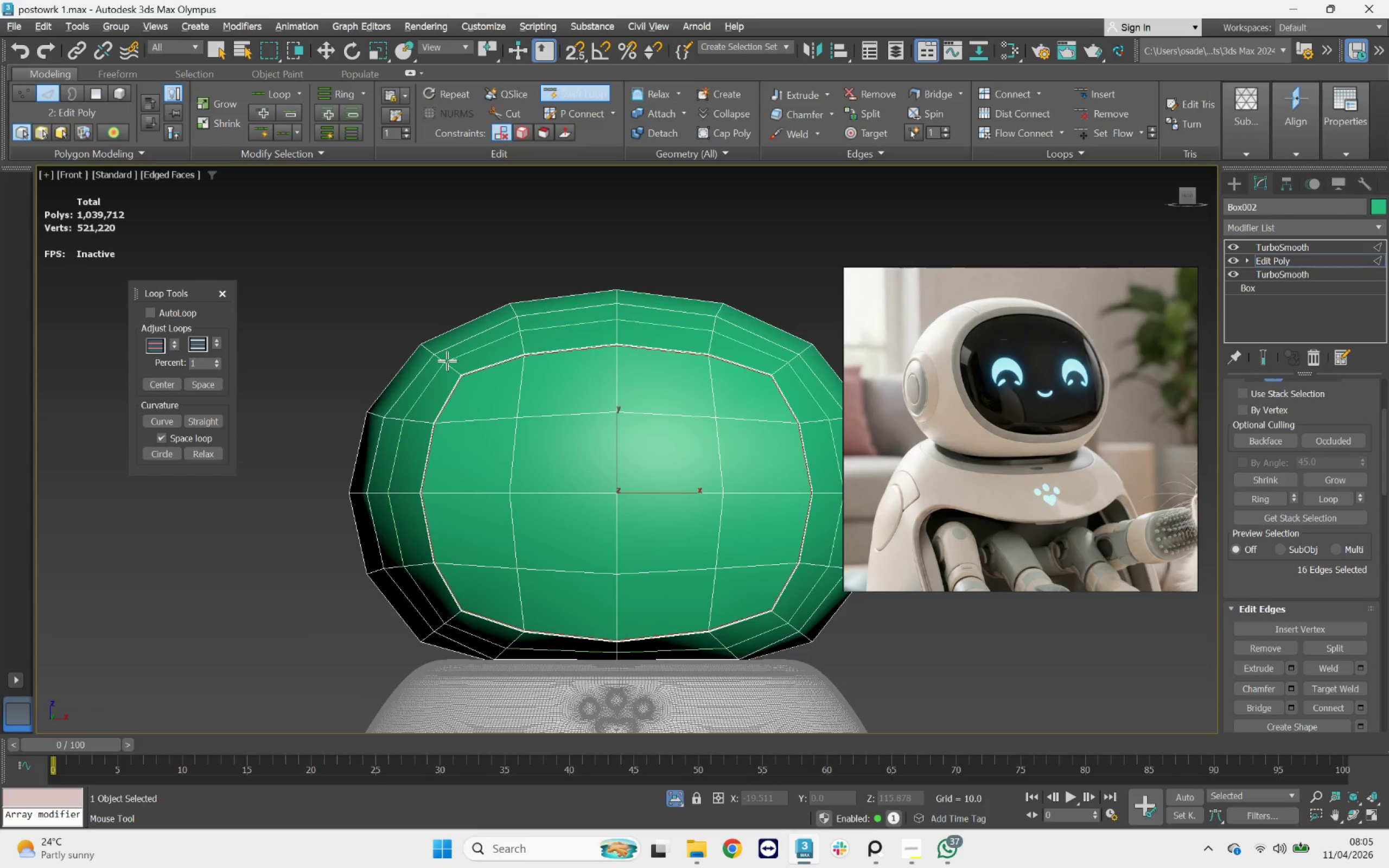 
wait(5.58)
 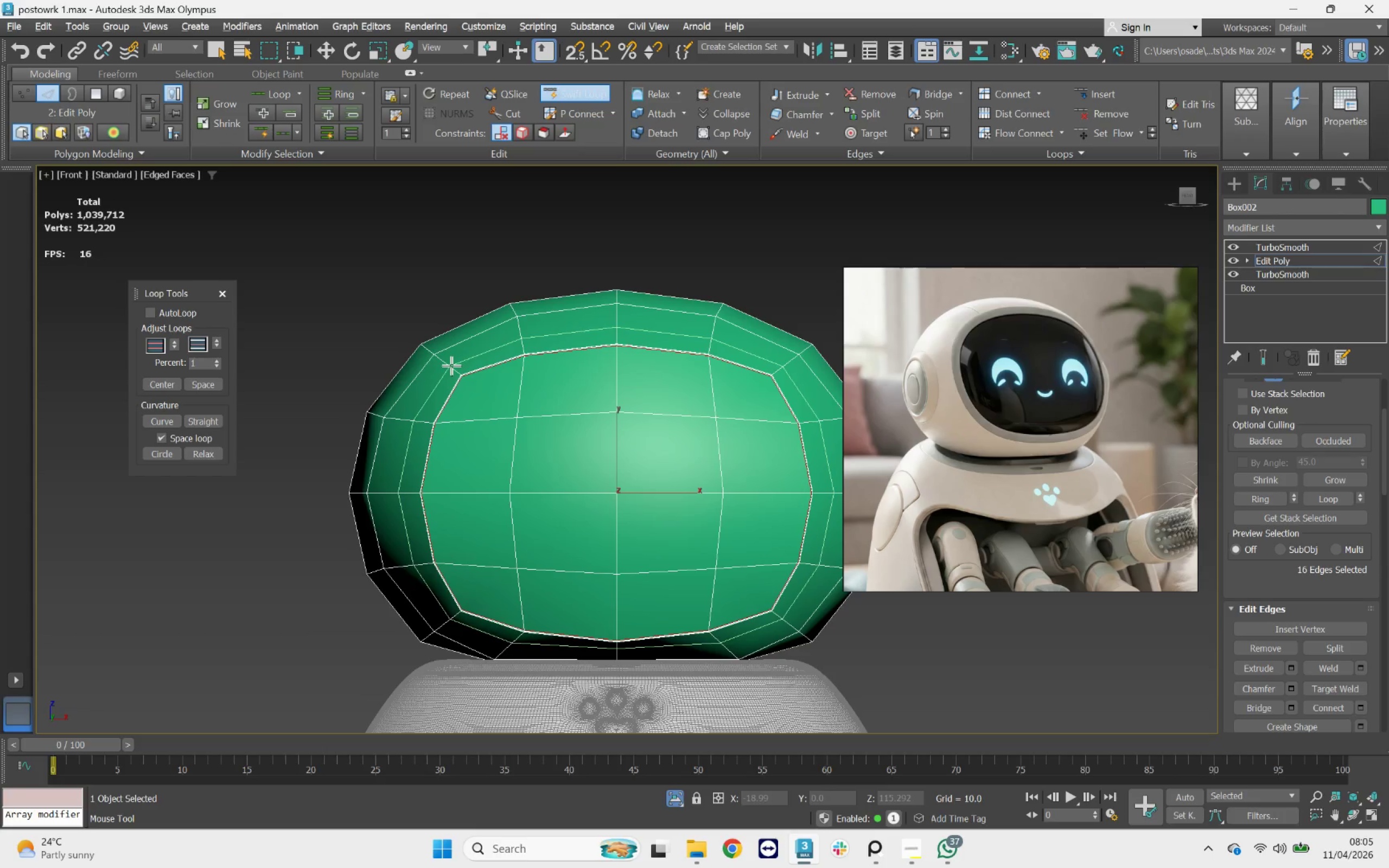 
left_click([451, 363])
 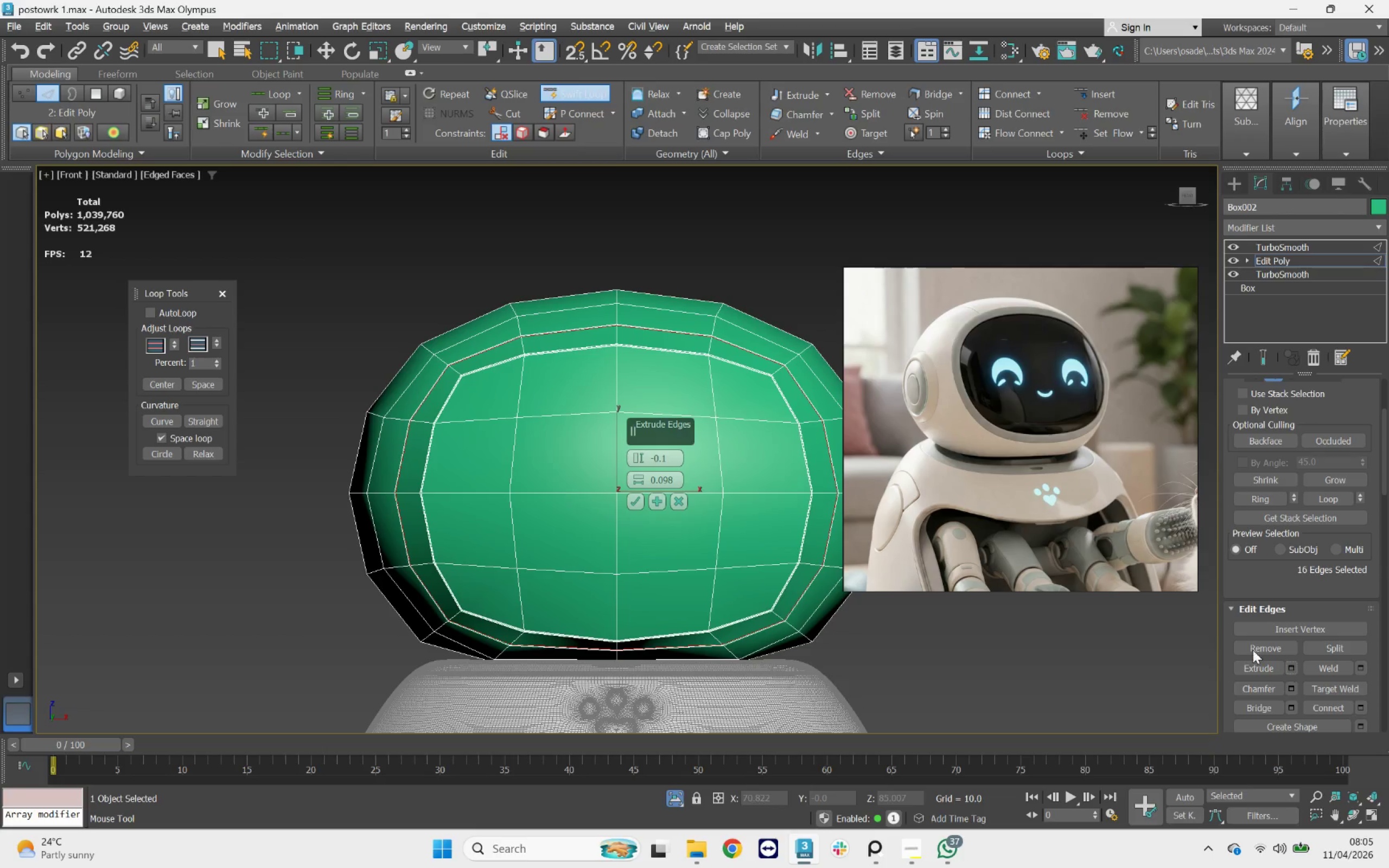 
left_click([1257, 363])
 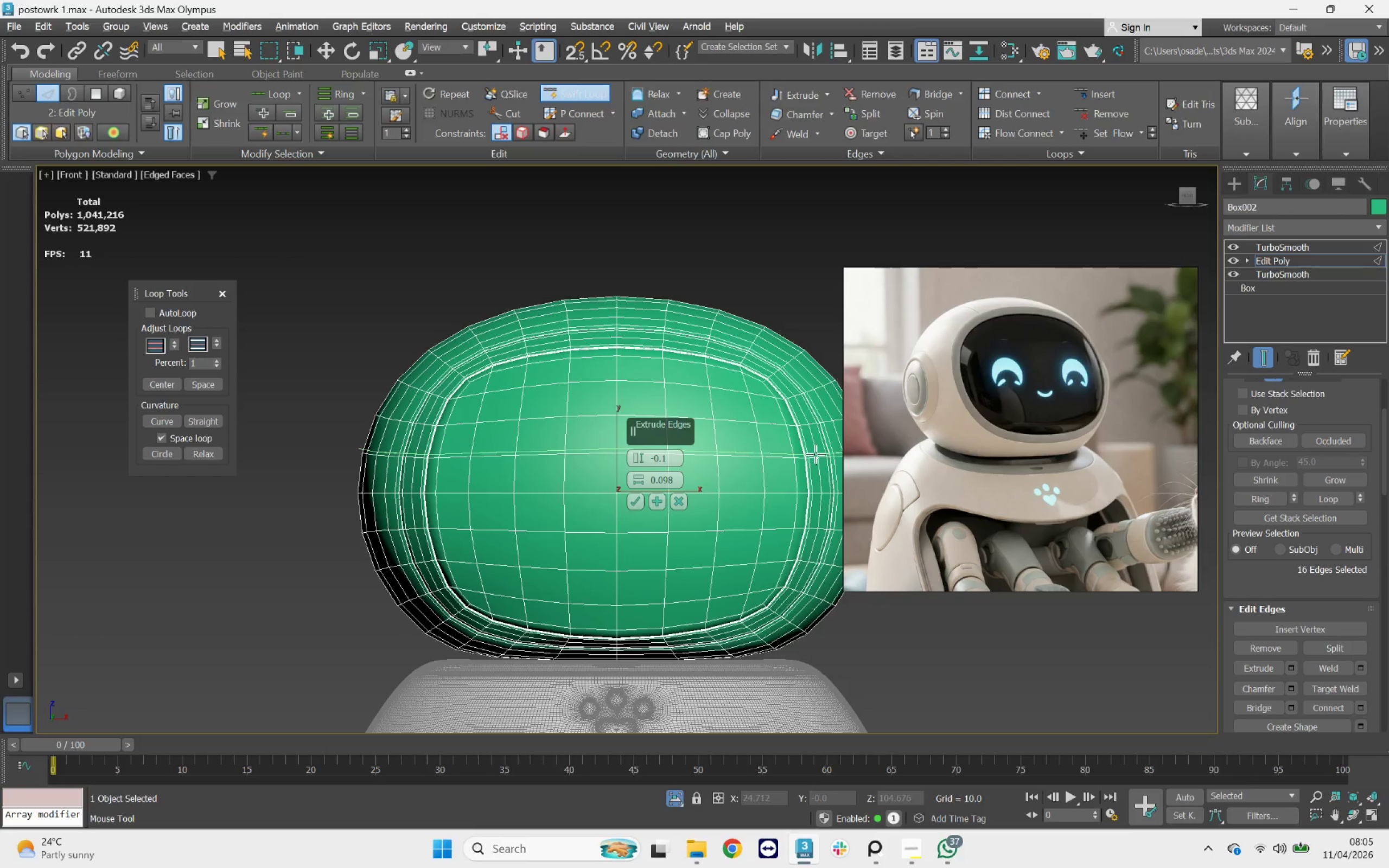 
key(F4)
 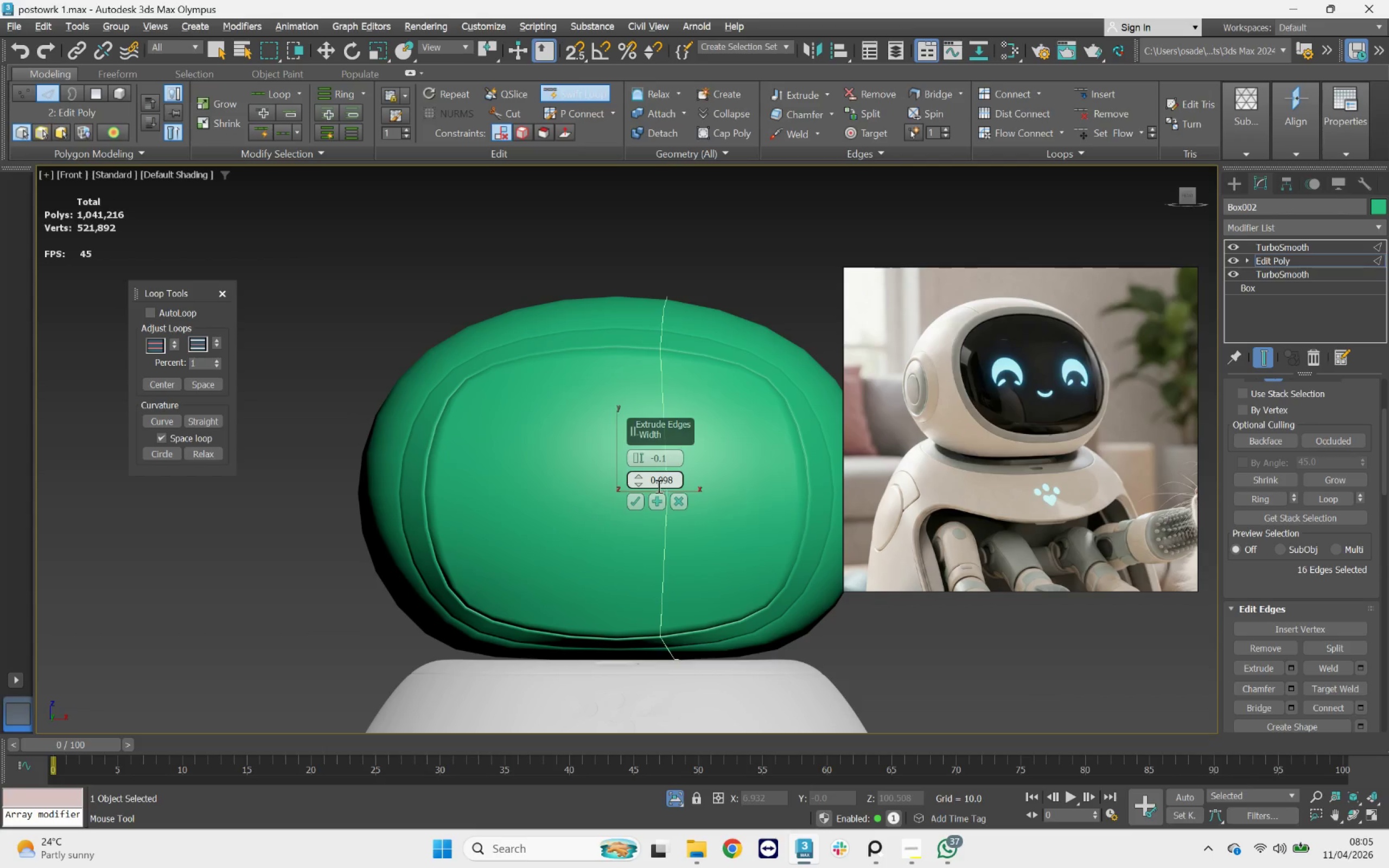 
left_click([655, 497])
 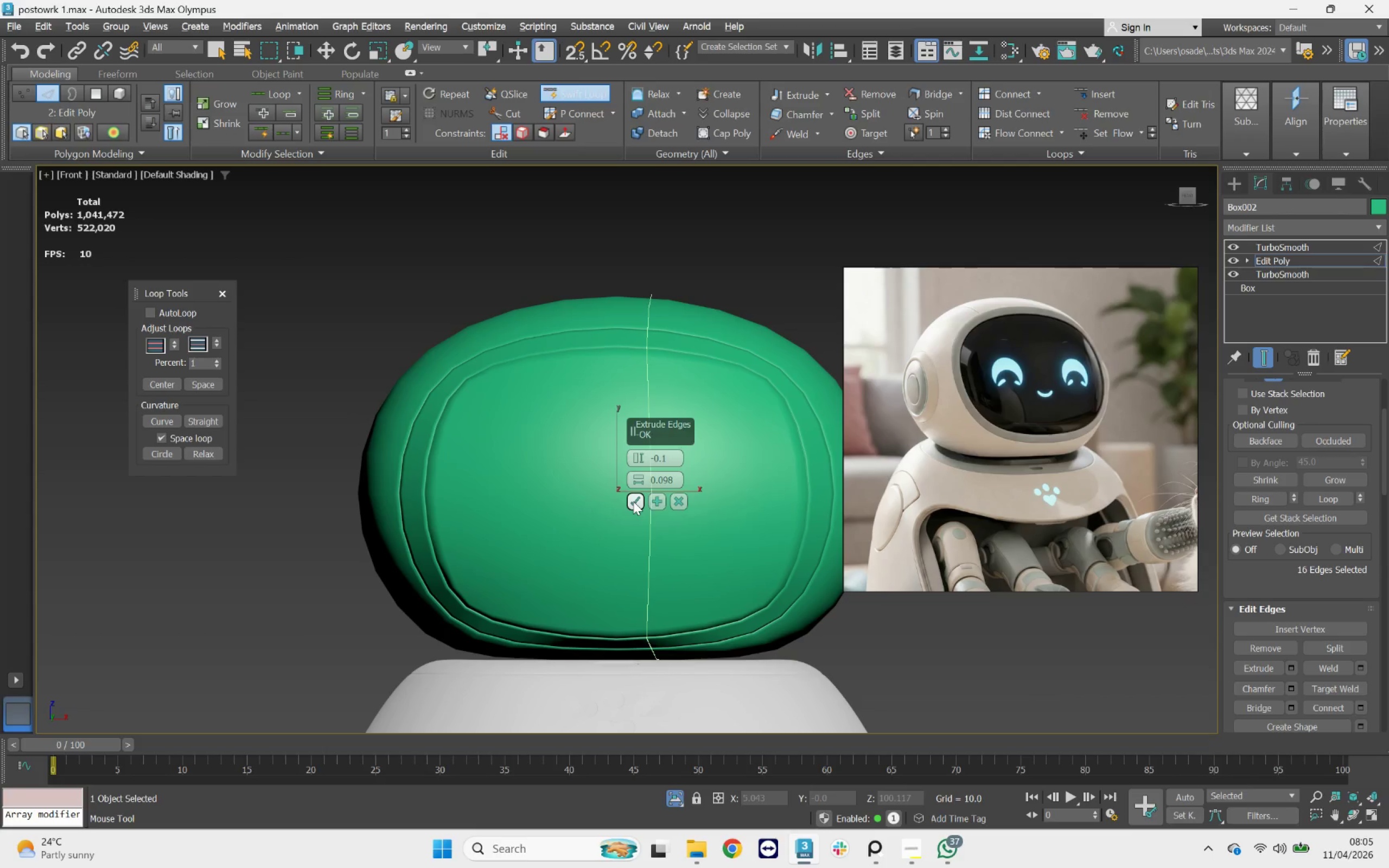 
left_click([633, 501])
 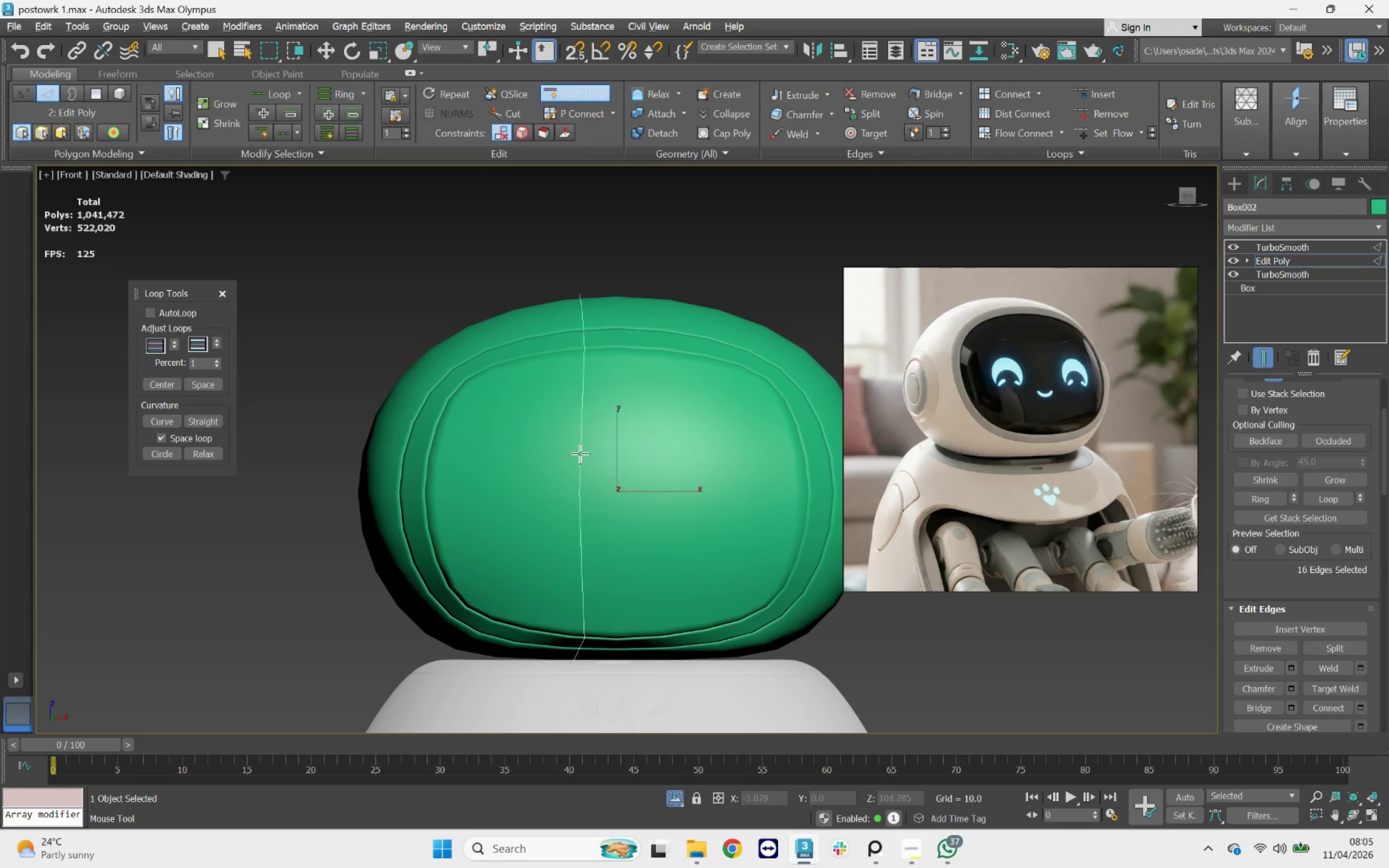 
scroll: coordinate [468, 457], scroll_direction: down, amount: 3.0
 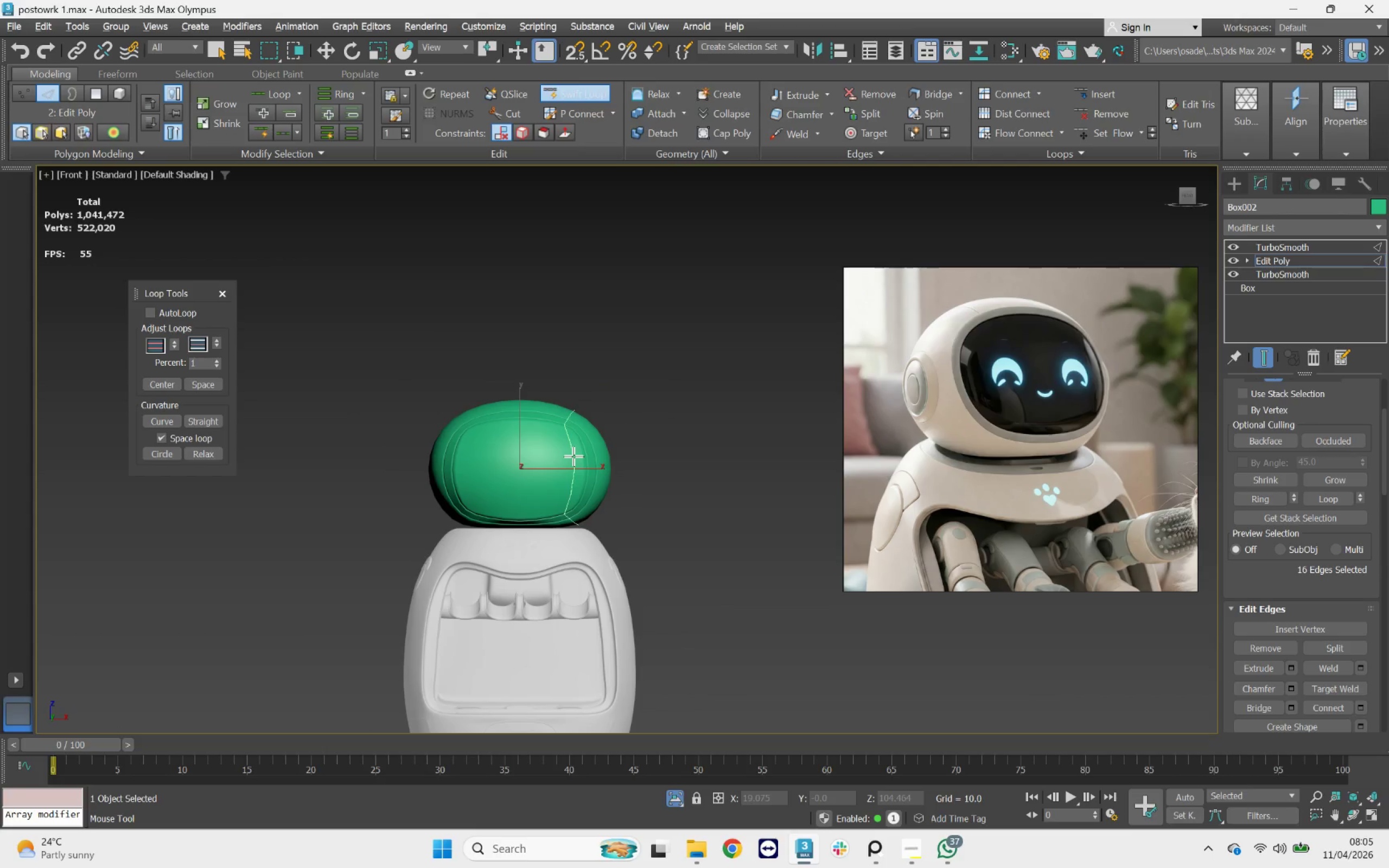 
key(Alt+1)
 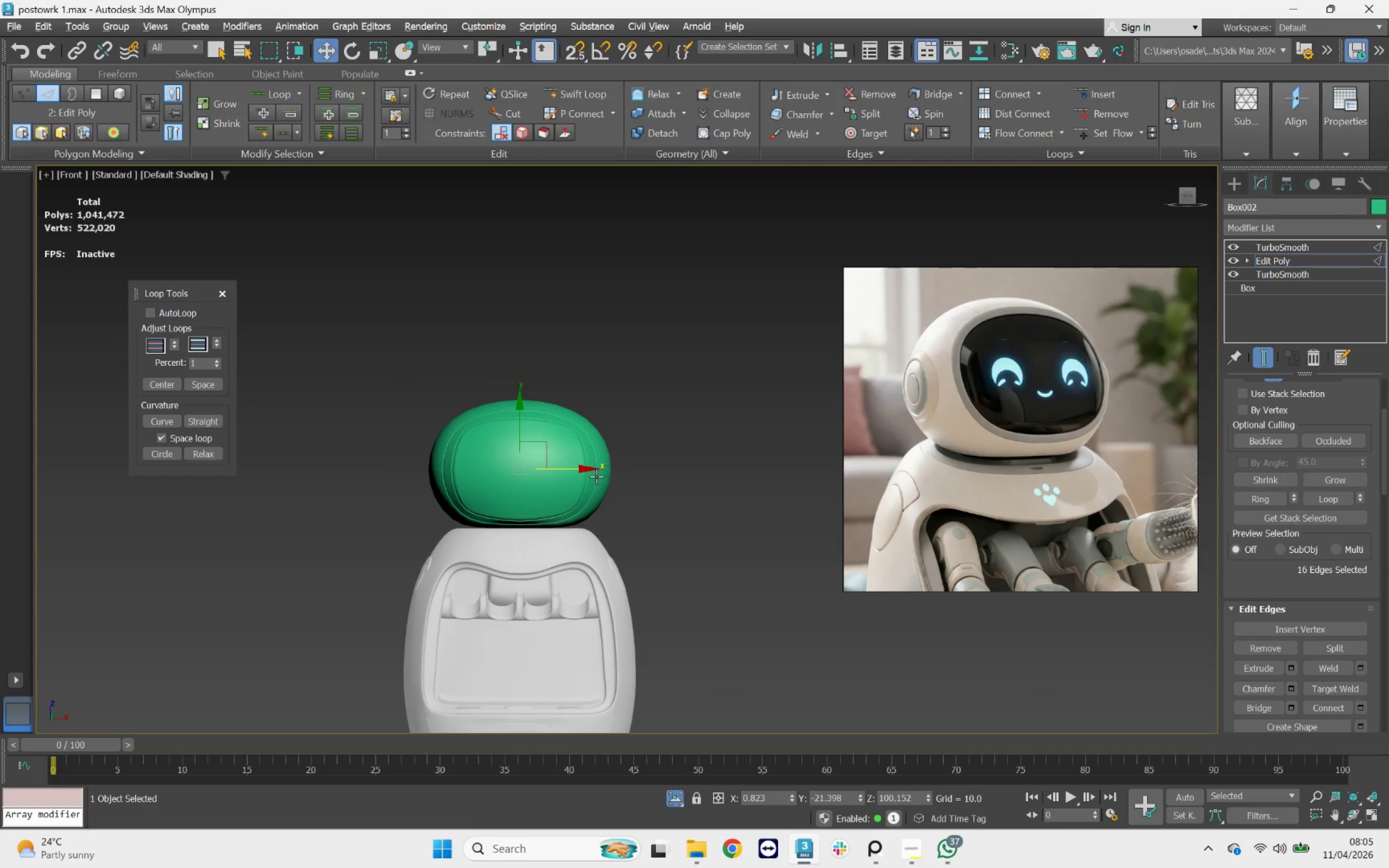 
hold_key(key=AltLeft, duration=6.72)
 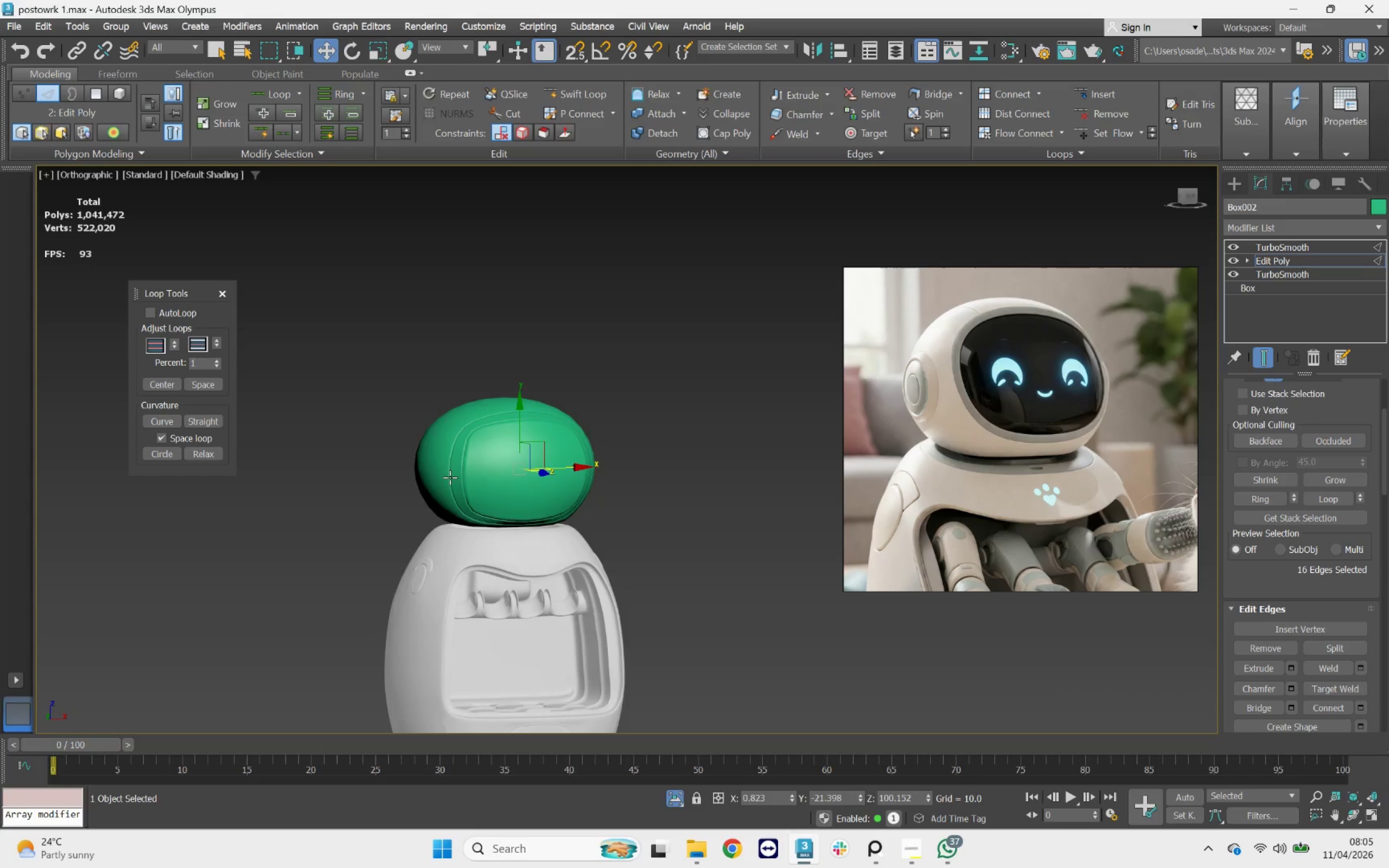 
scroll: coordinate [442, 475], scroll_direction: up, amount: 2.0
 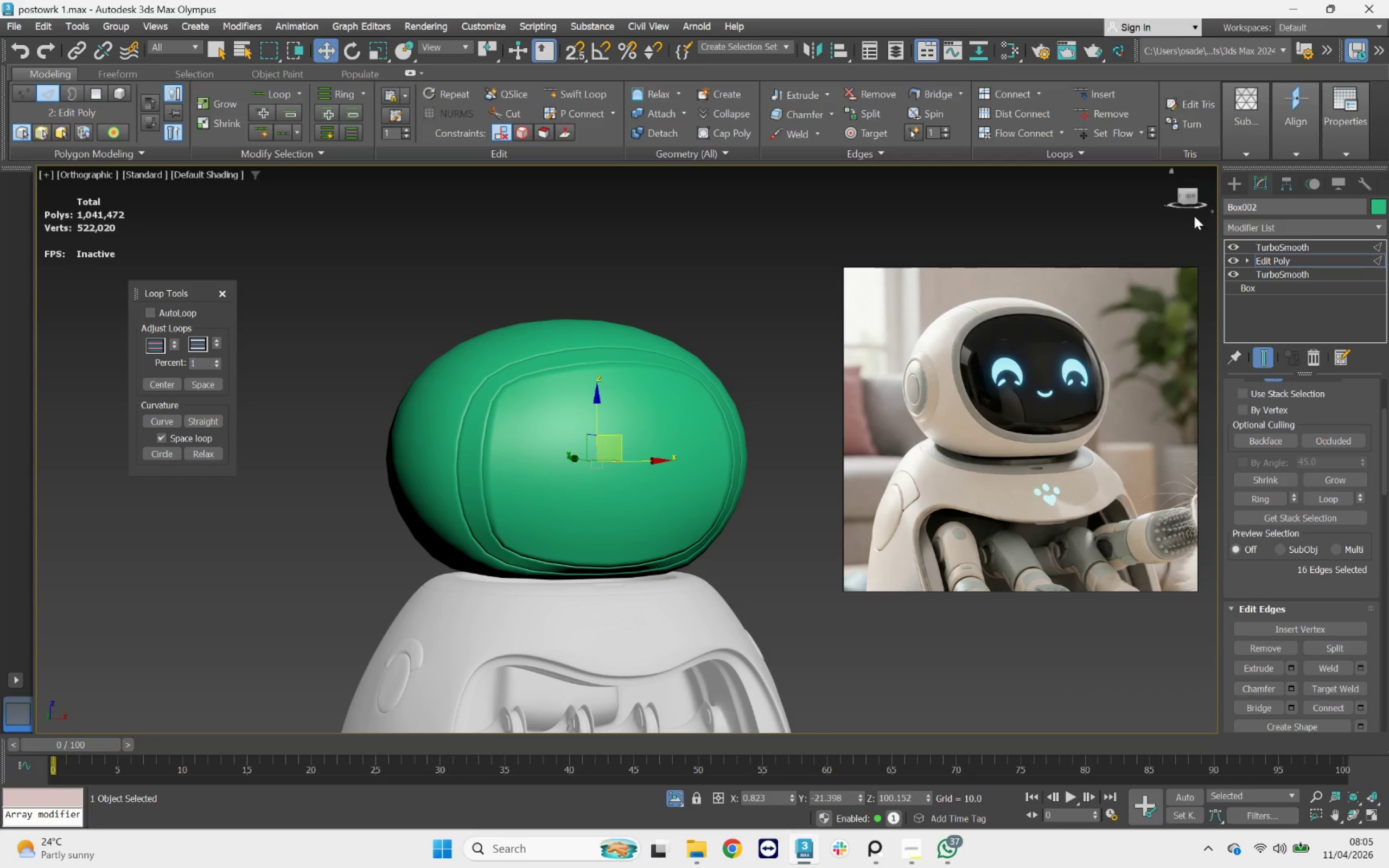 
left_click([1193, 193])
 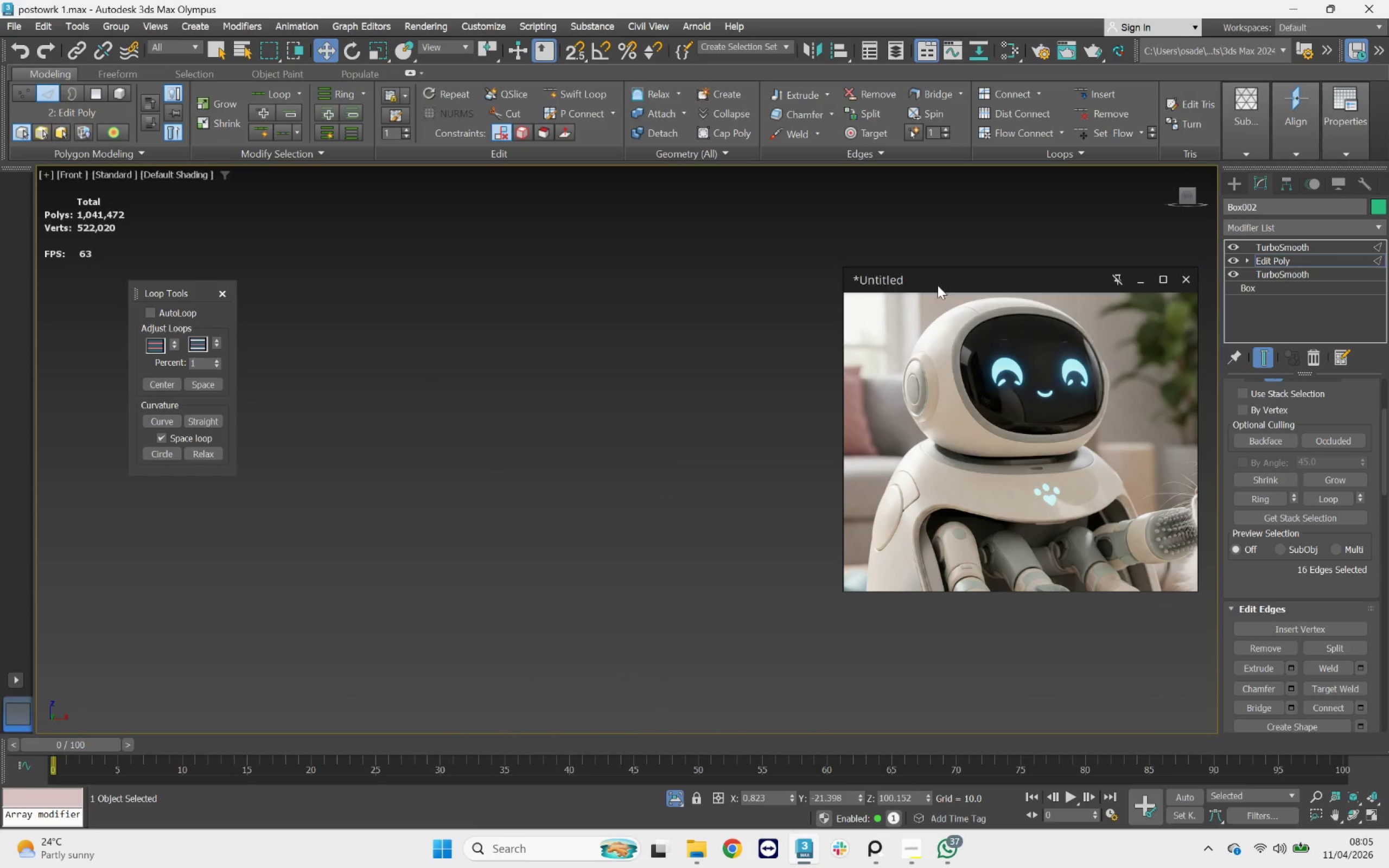 
scroll: coordinate [683, 375], scroll_direction: down, amount: 3.0
 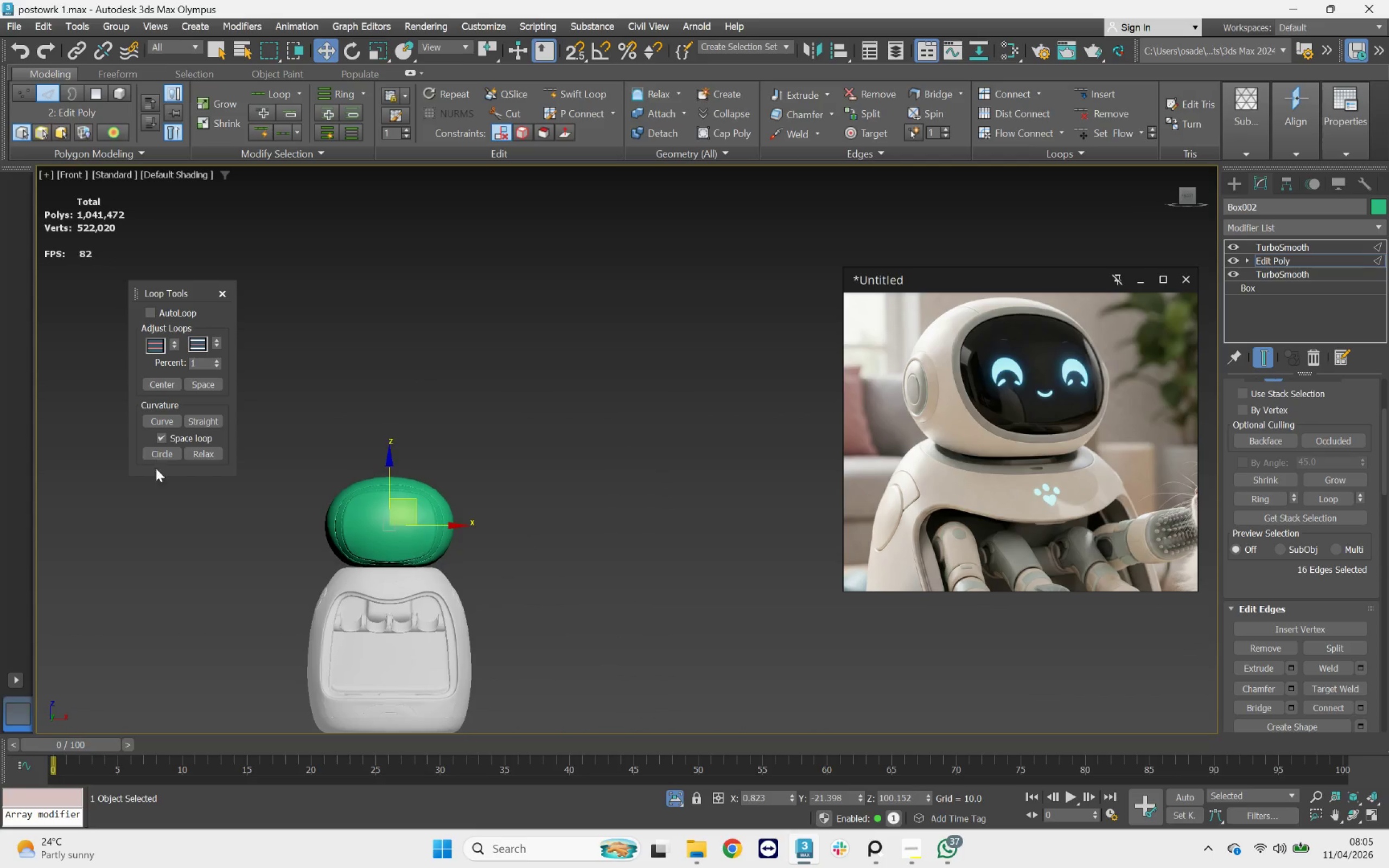 
scroll: coordinate [354, 531], scroll_direction: up, amount: 3.0
 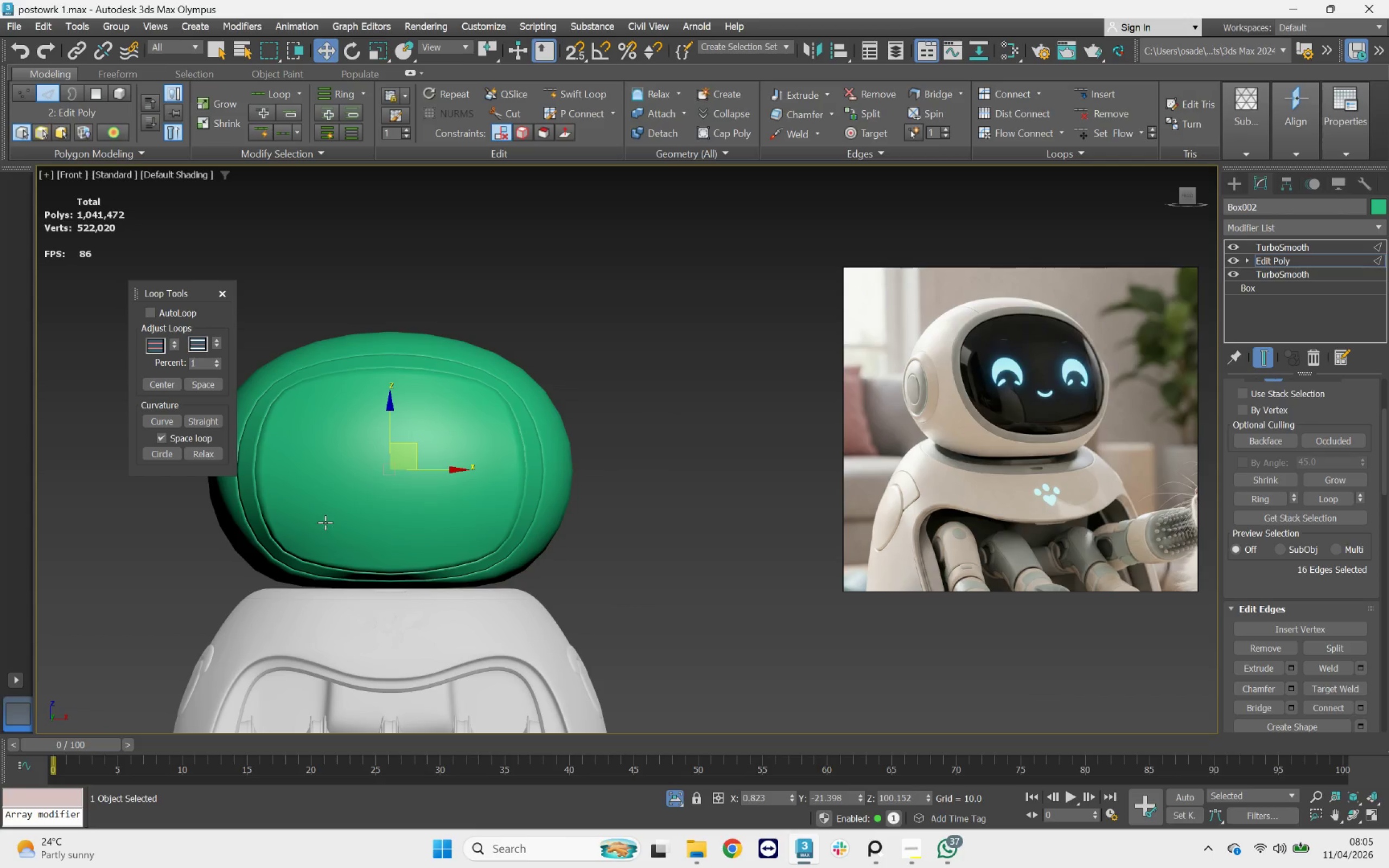 
hold_key(key=AltLeft, duration=1.64)
 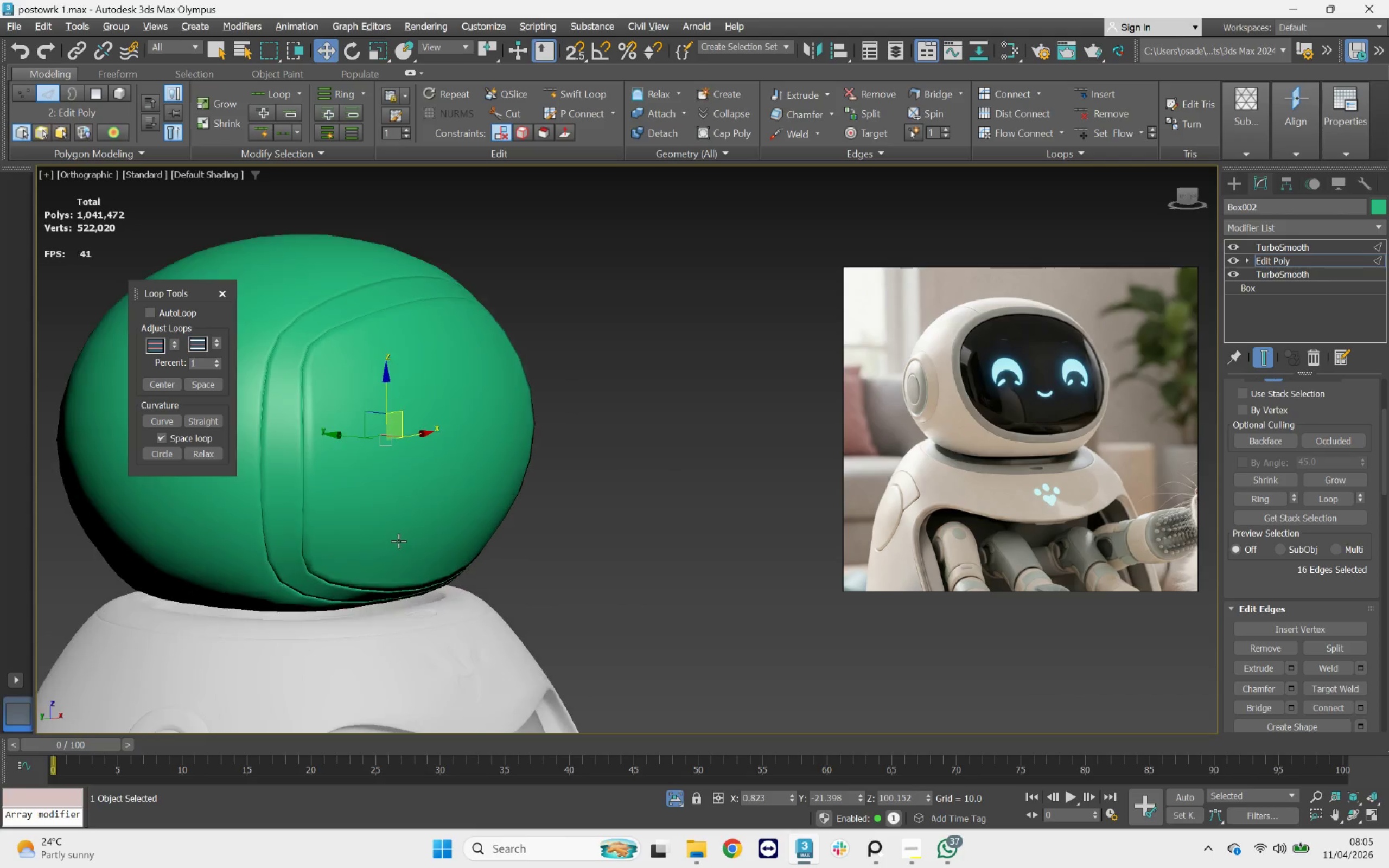 
scroll: coordinate [399, 541], scroll_direction: up, amount: 1.0
 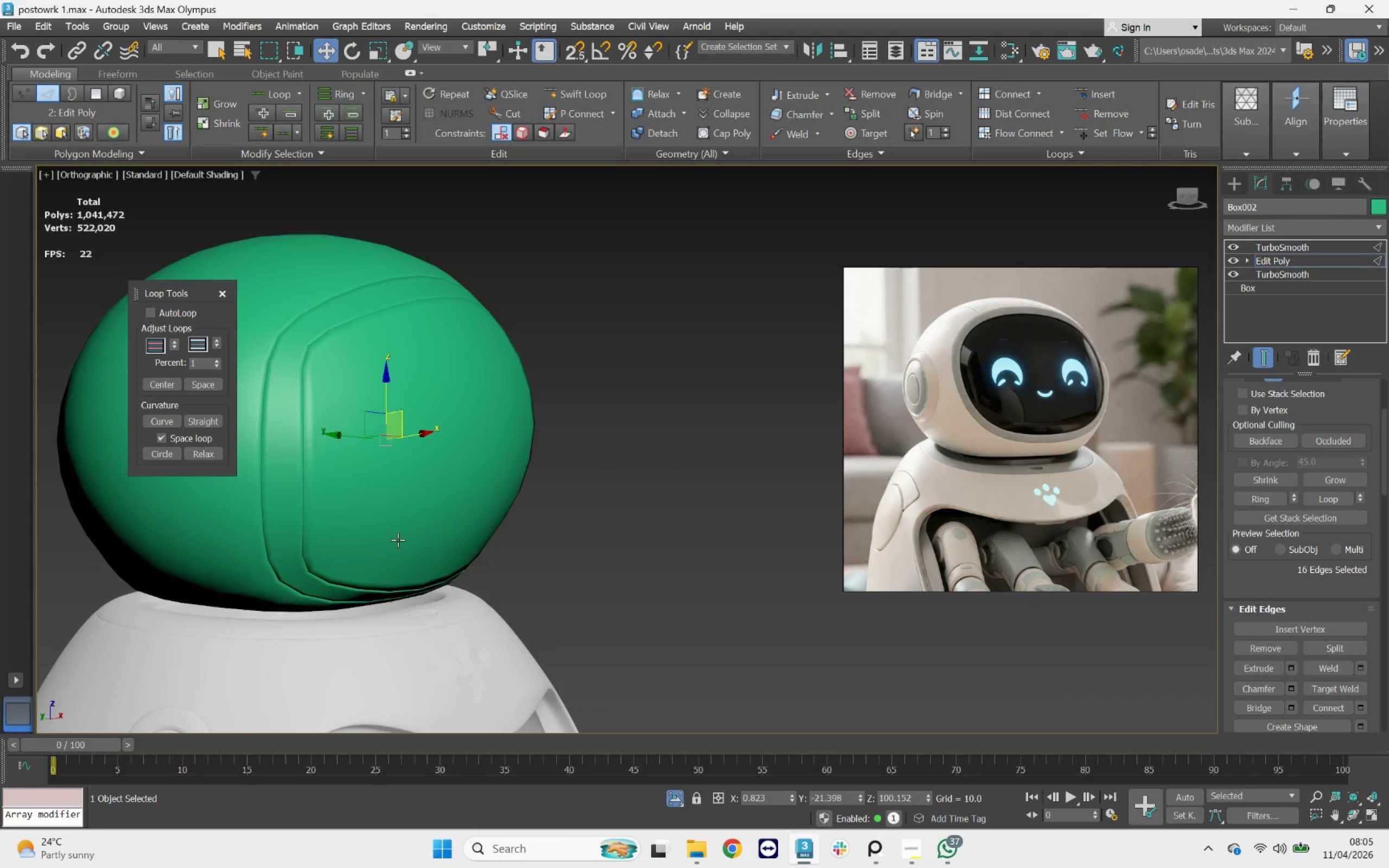 
key(F3)
 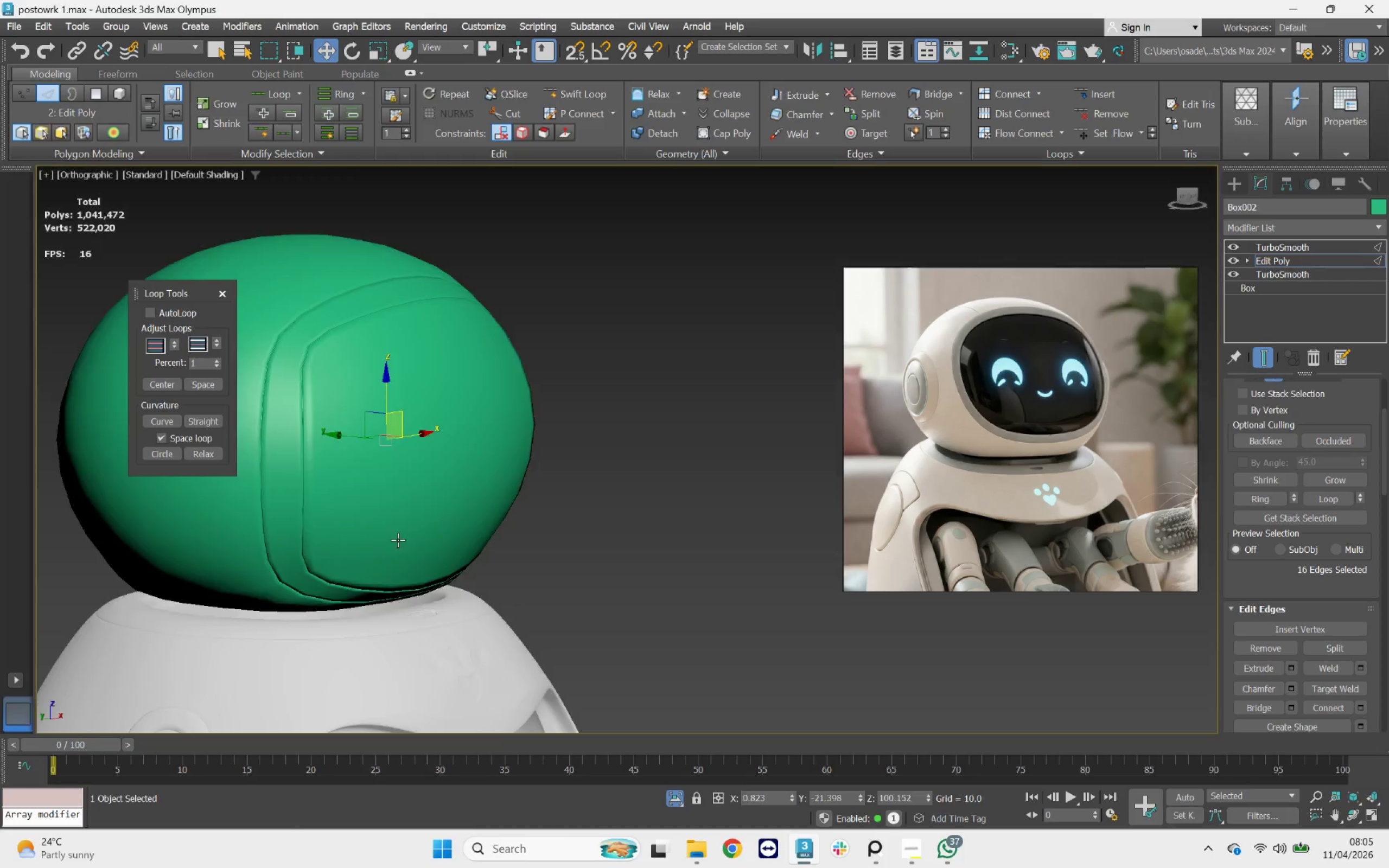 
key(F3)
 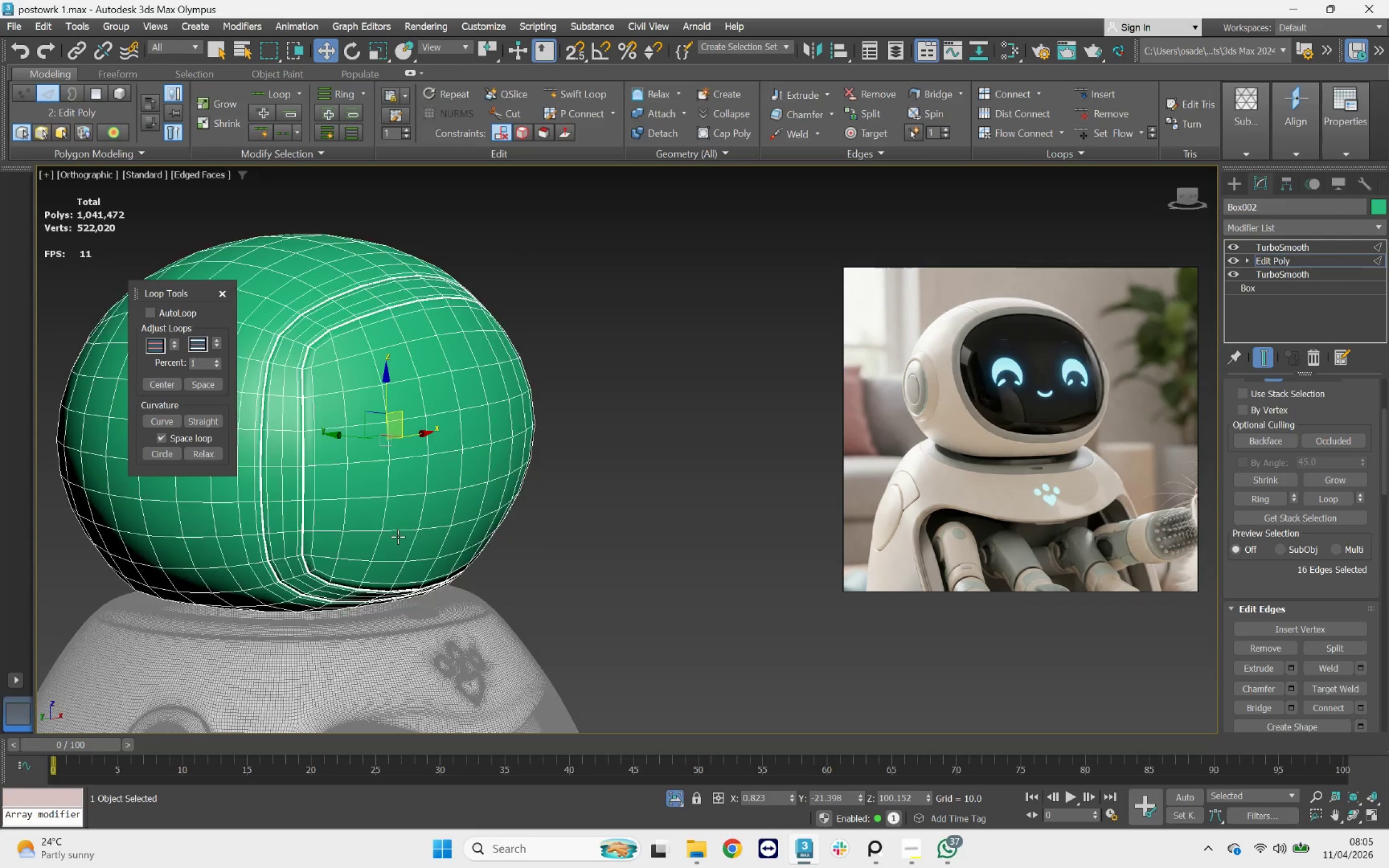 
key(F4)
 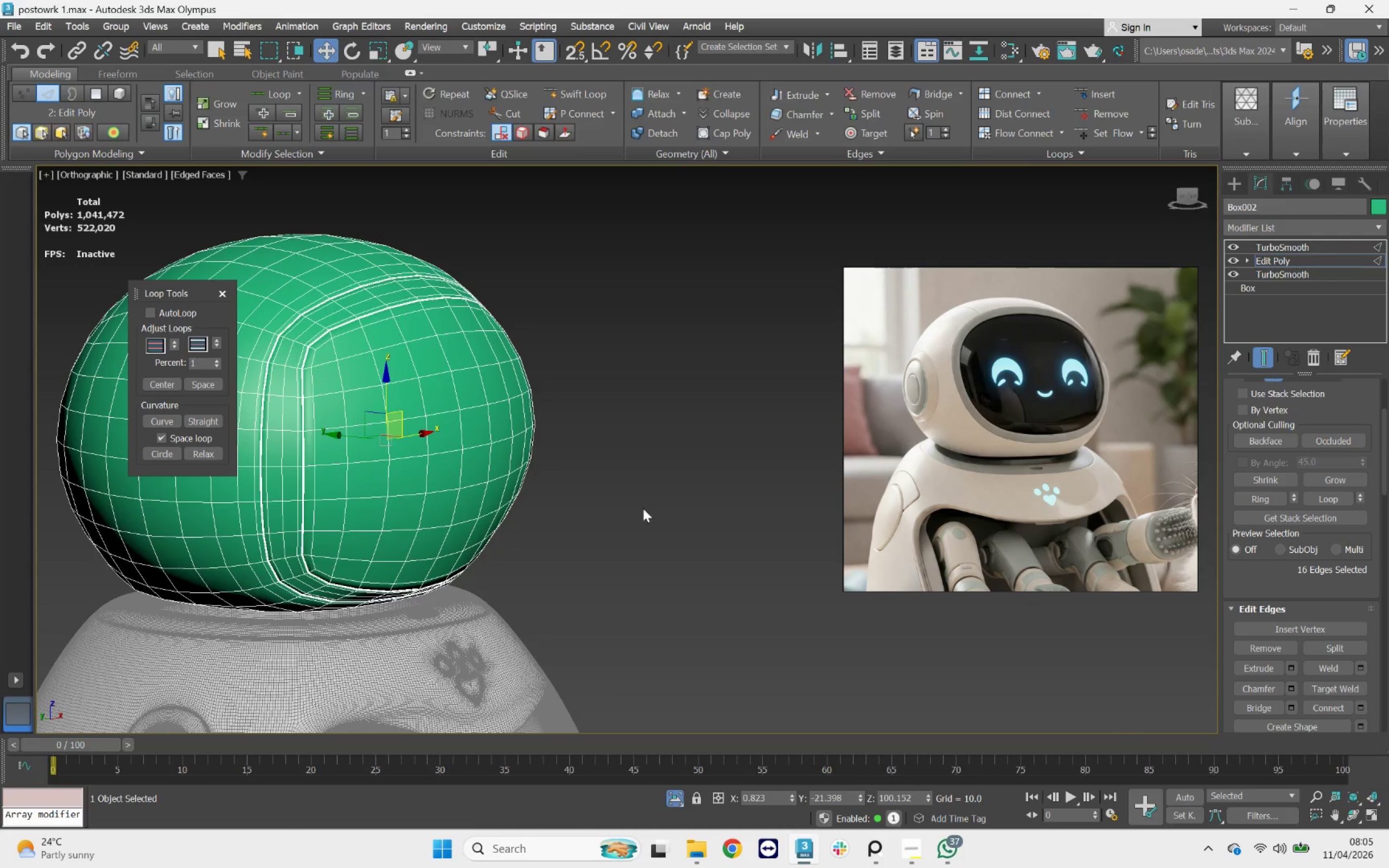 
key(F4)
 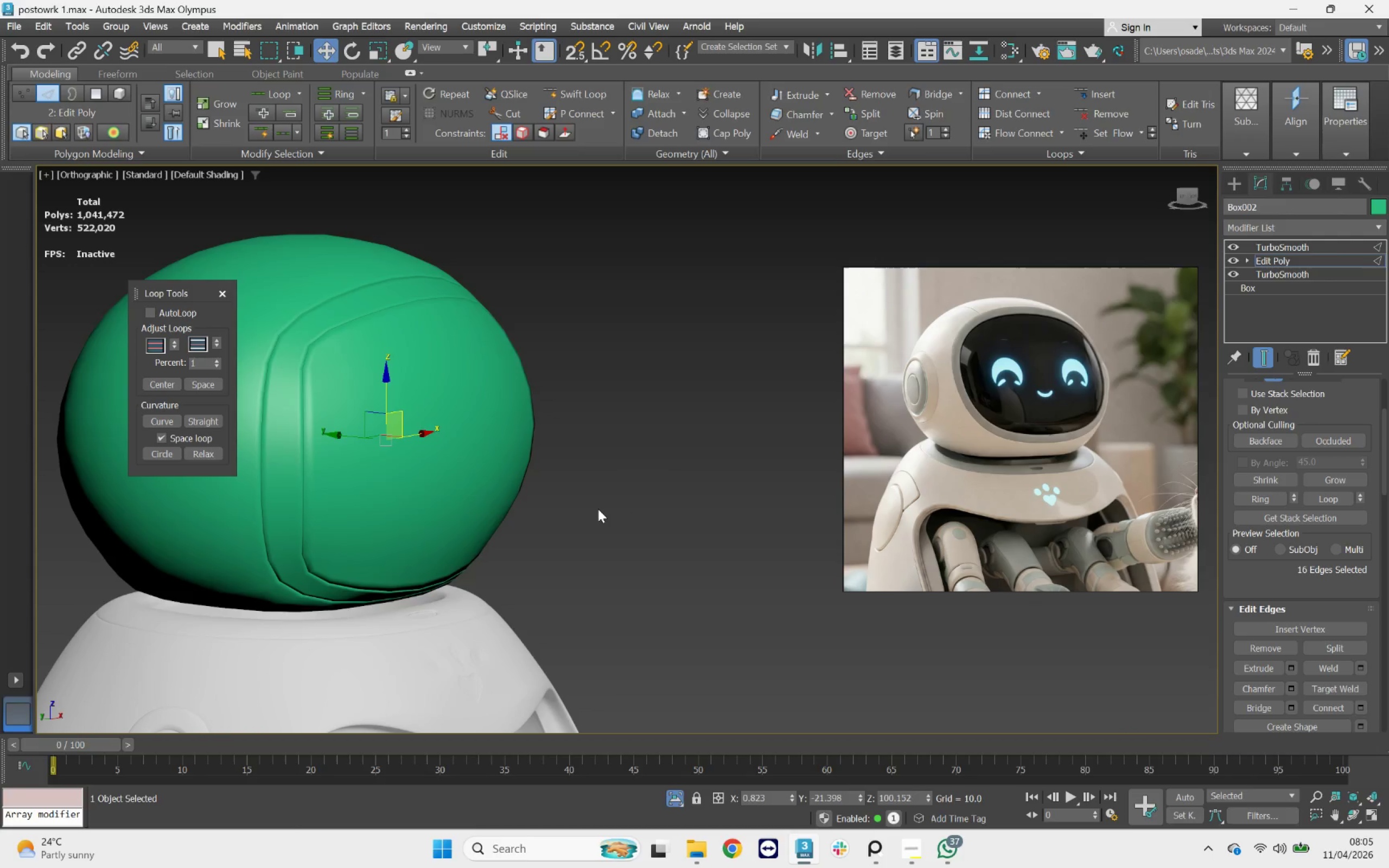 
scroll: coordinate [598, 509], scroll_direction: down, amount: 2.0
 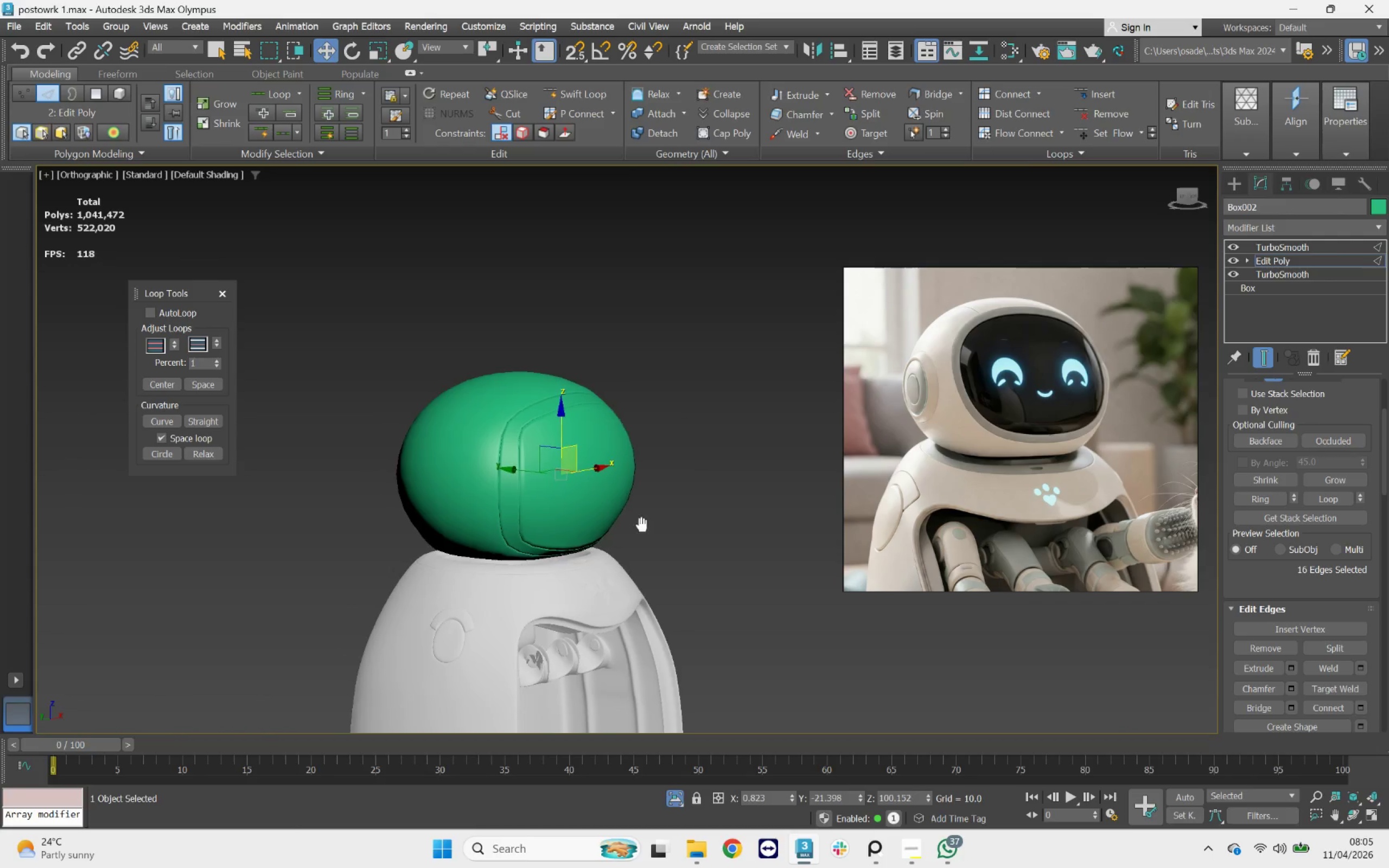 
hold_key(key=AltLeft, duration=1.81)
 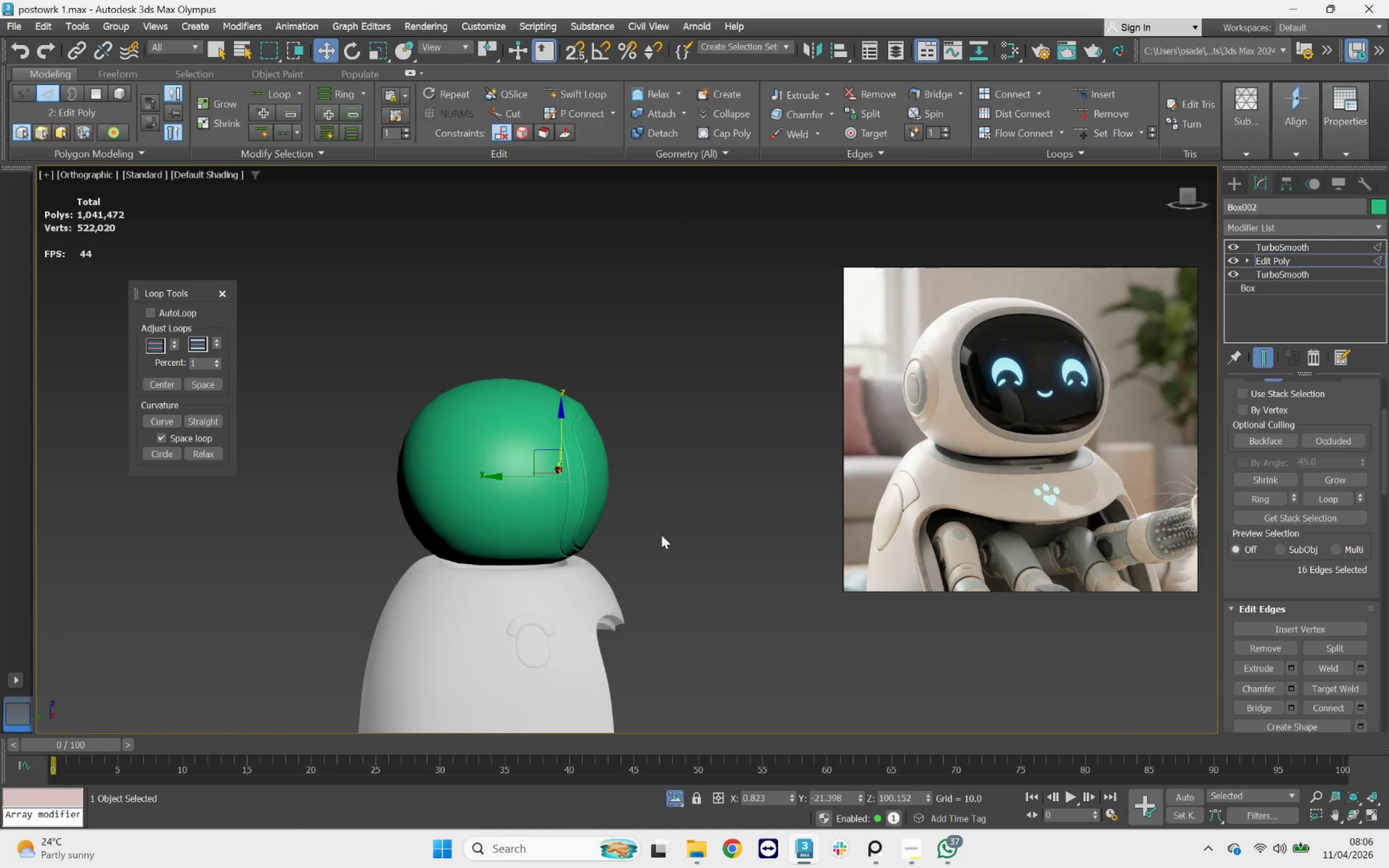 
key(F4)
 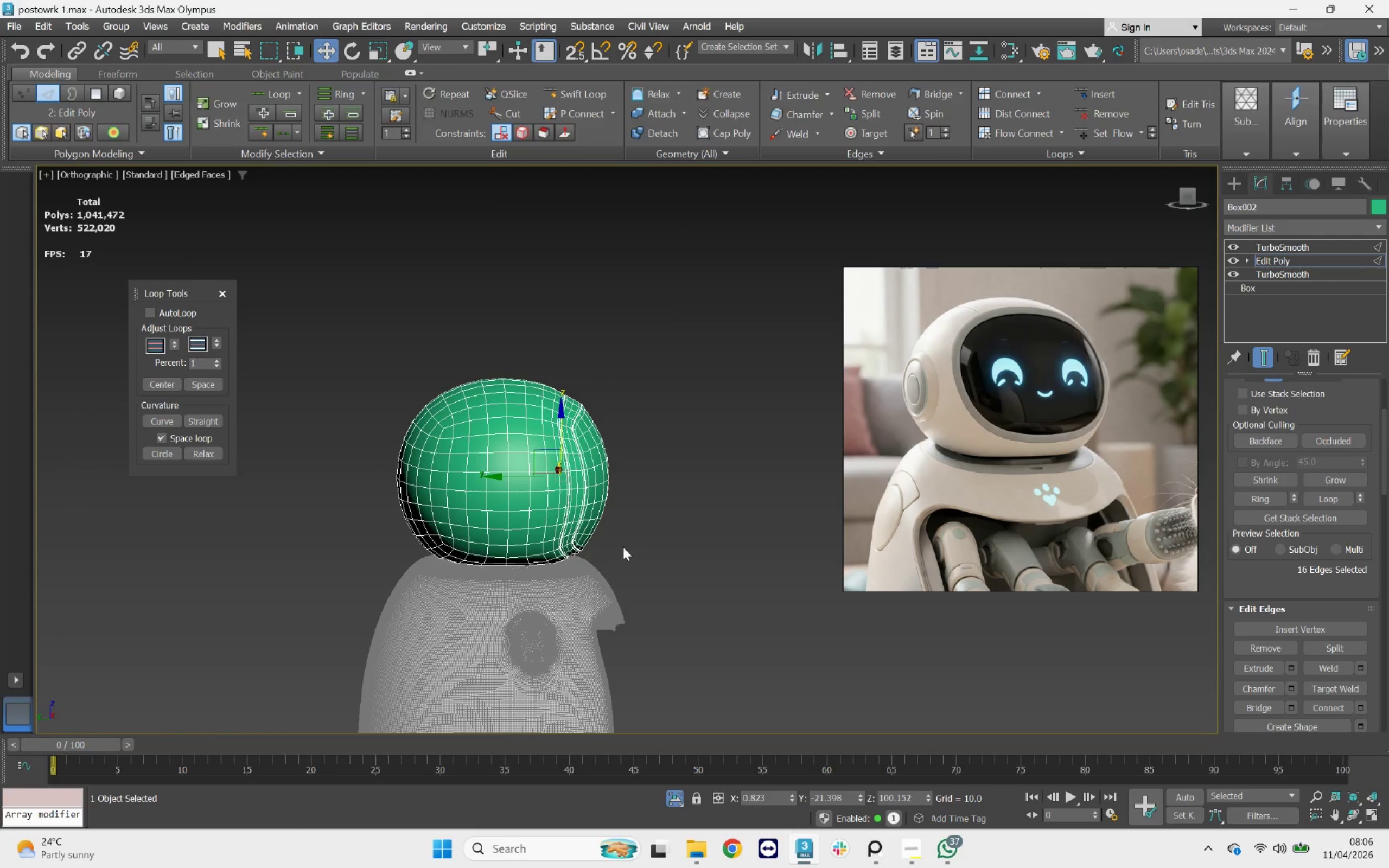 
hold_key(key=AltLeft, duration=0.45)
 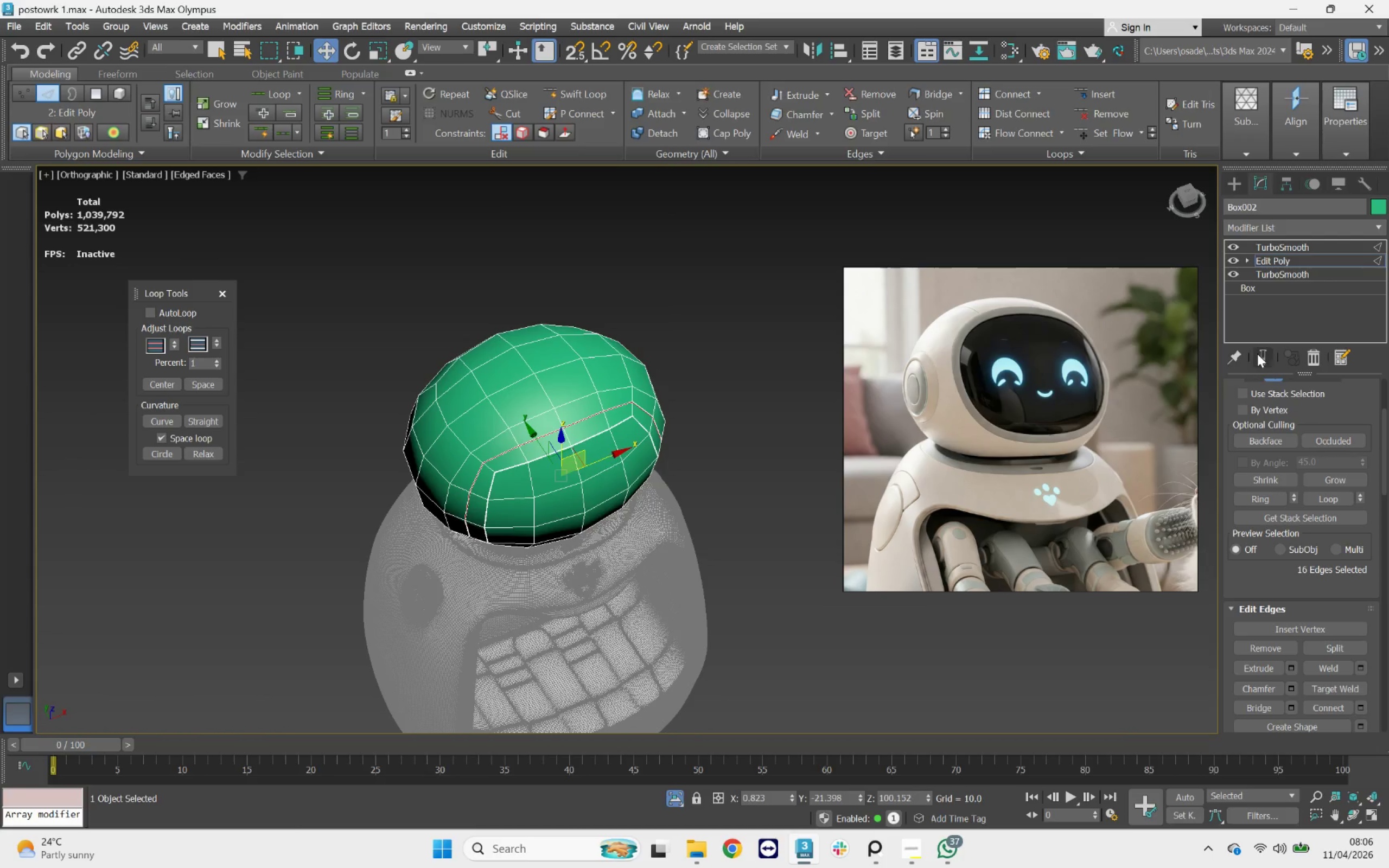 
hold_key(key=AltLeft, duration=1.11)
 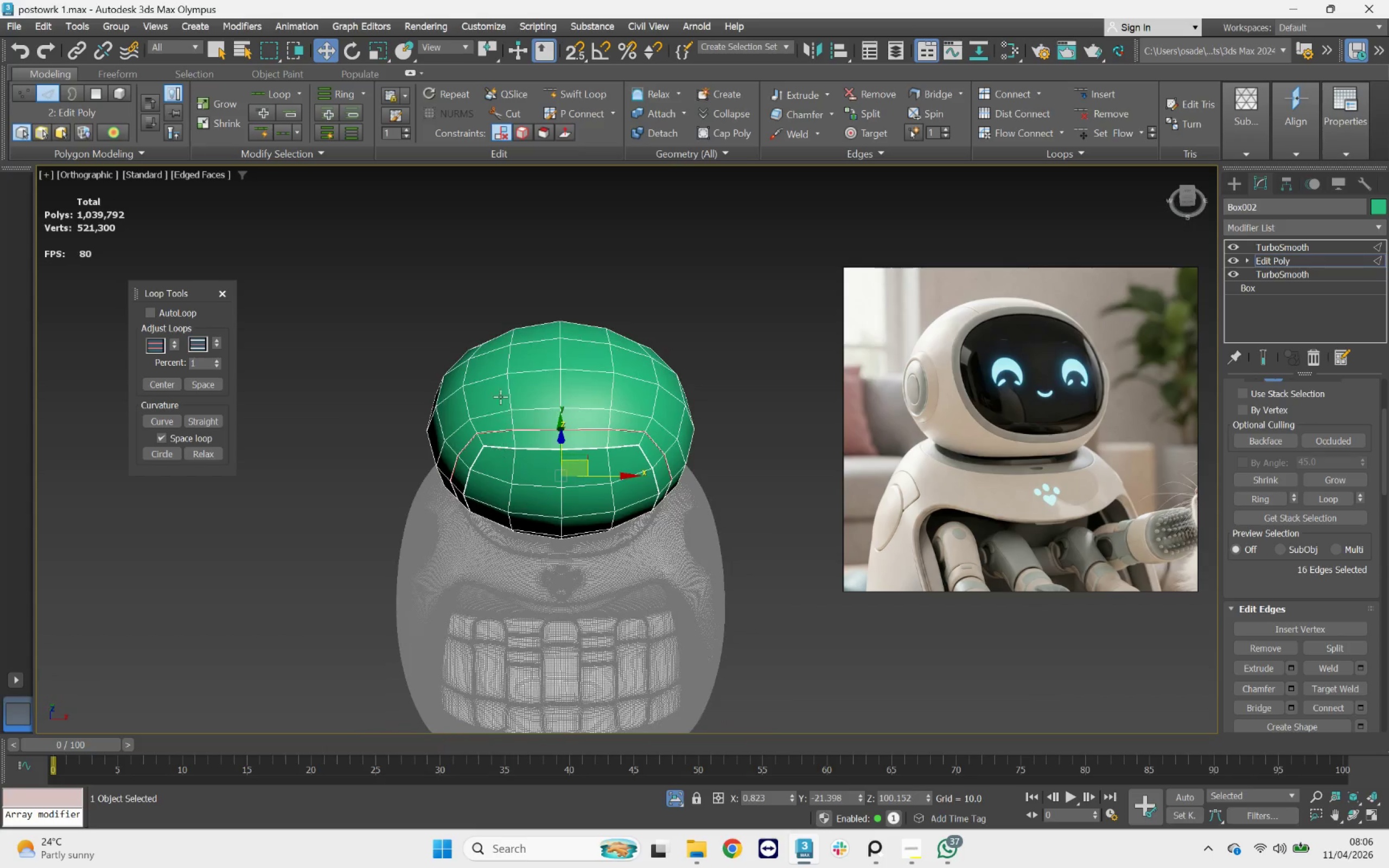 
scroll: coordinate [500, 393], scroll_direction: up, amount: 3.0
 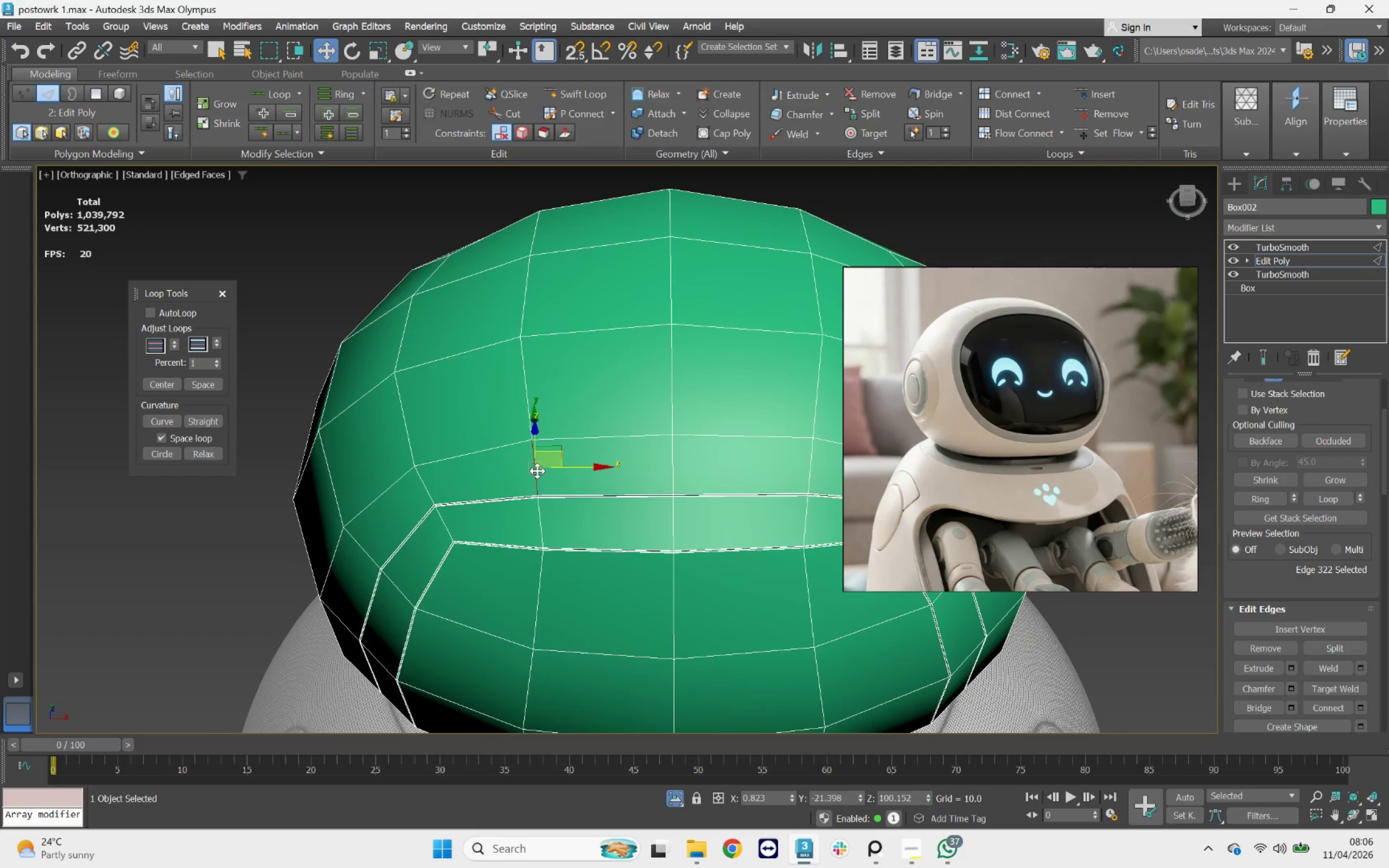 
double_click([537, 471])
 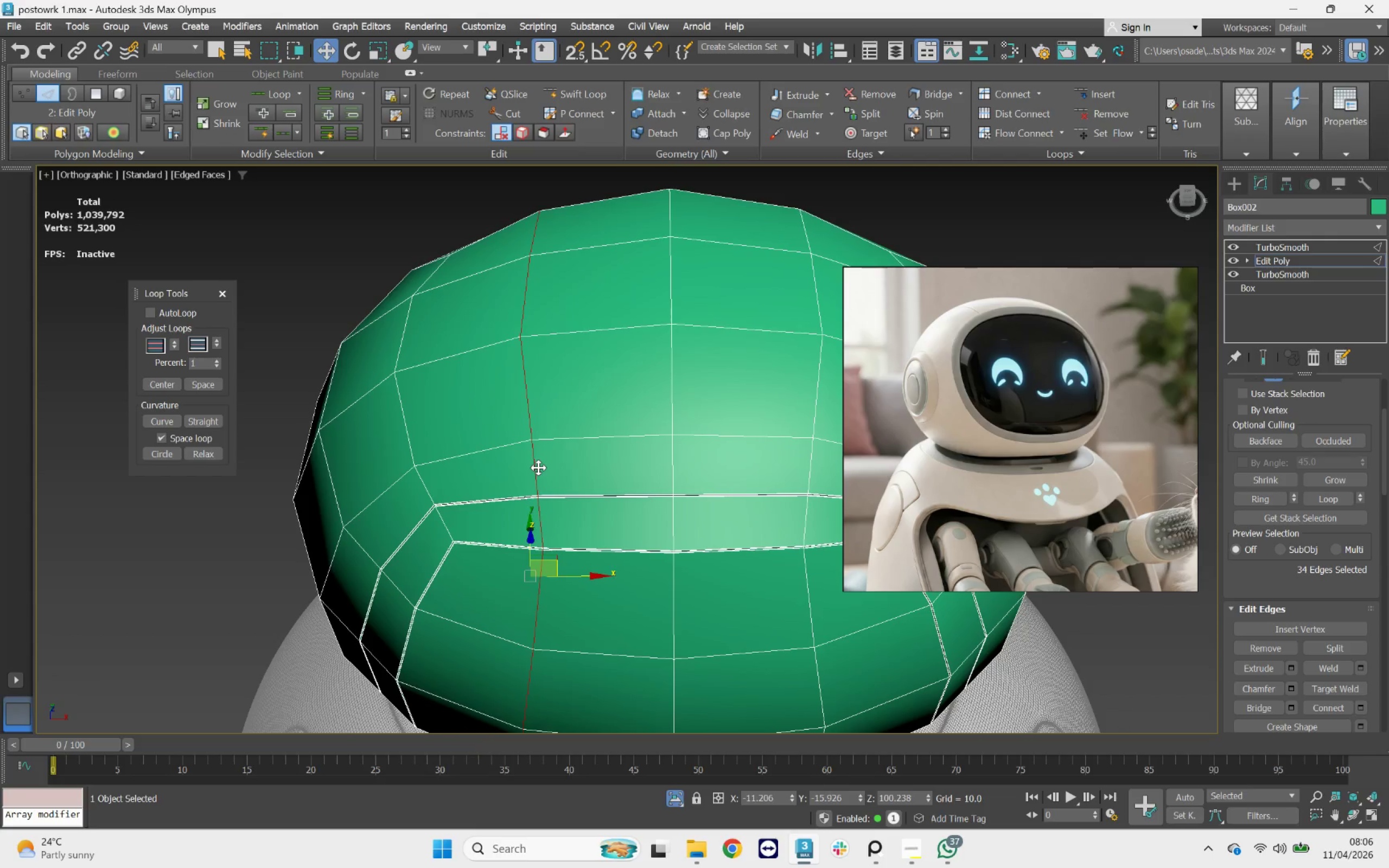 
scroll: coordinate [564, 483], scroll_direction: up, amount: 8.0
 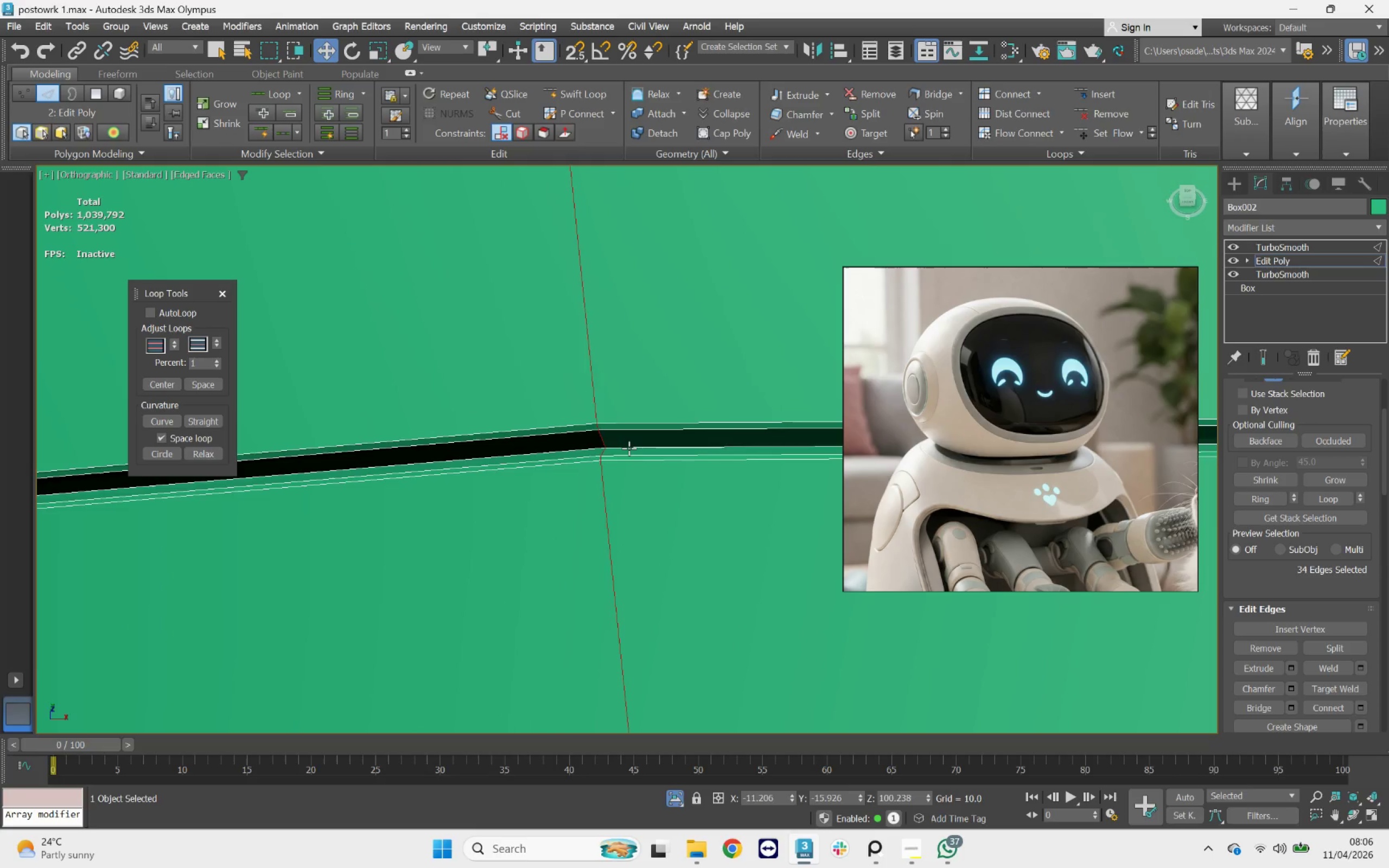 
double_click([629, 448])
 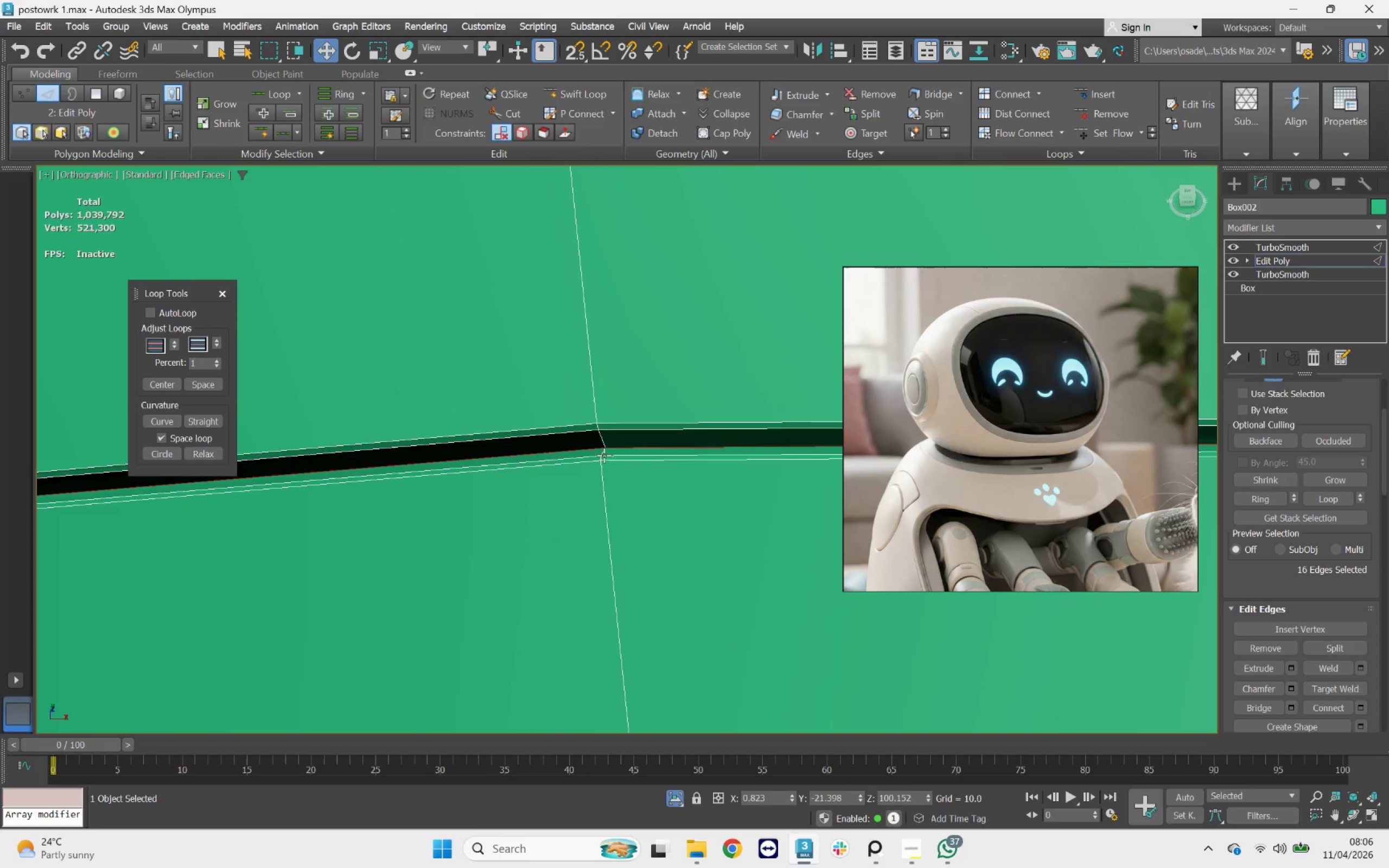 
key(Delete)
 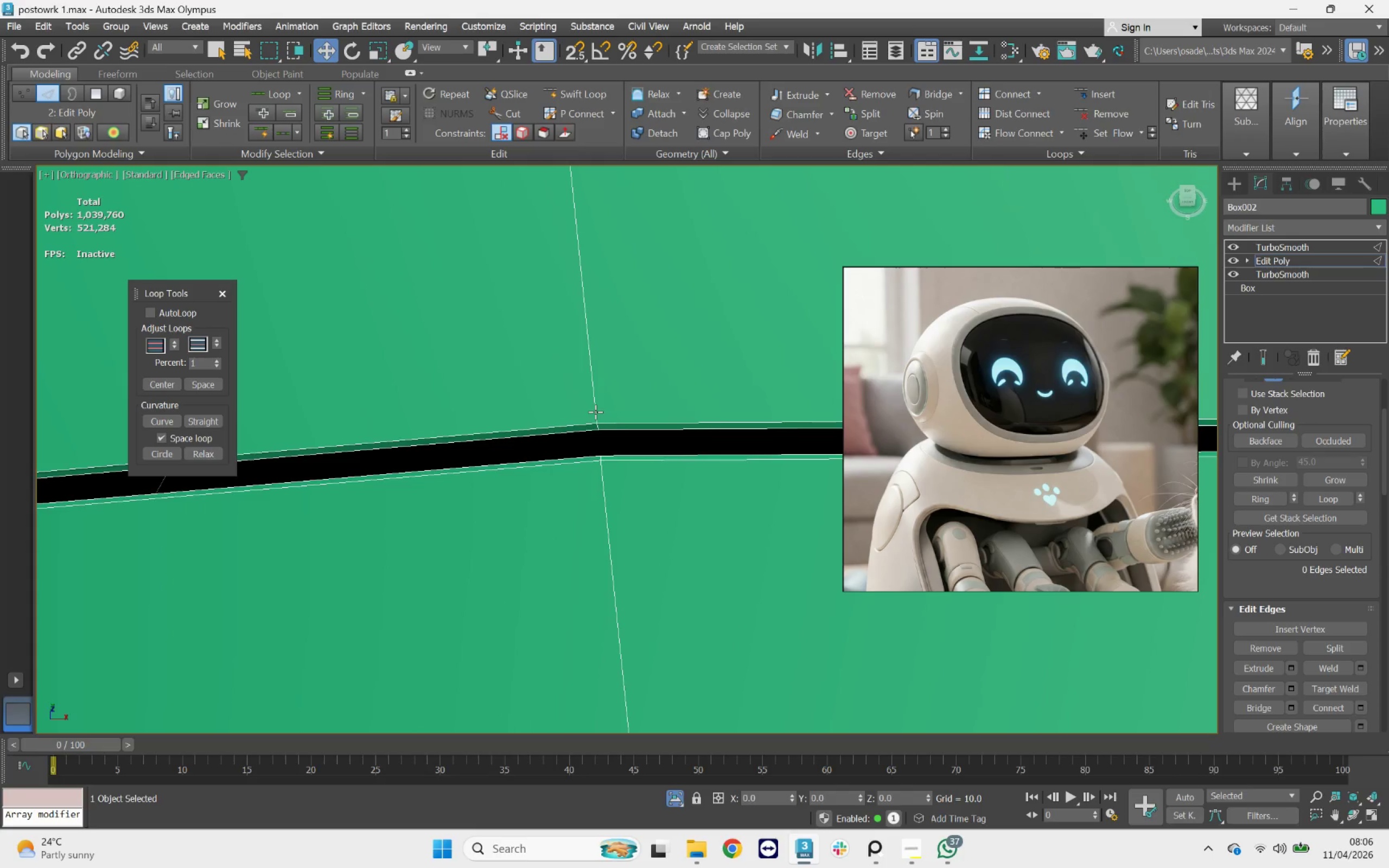 
key(Control+ControlLeft)
 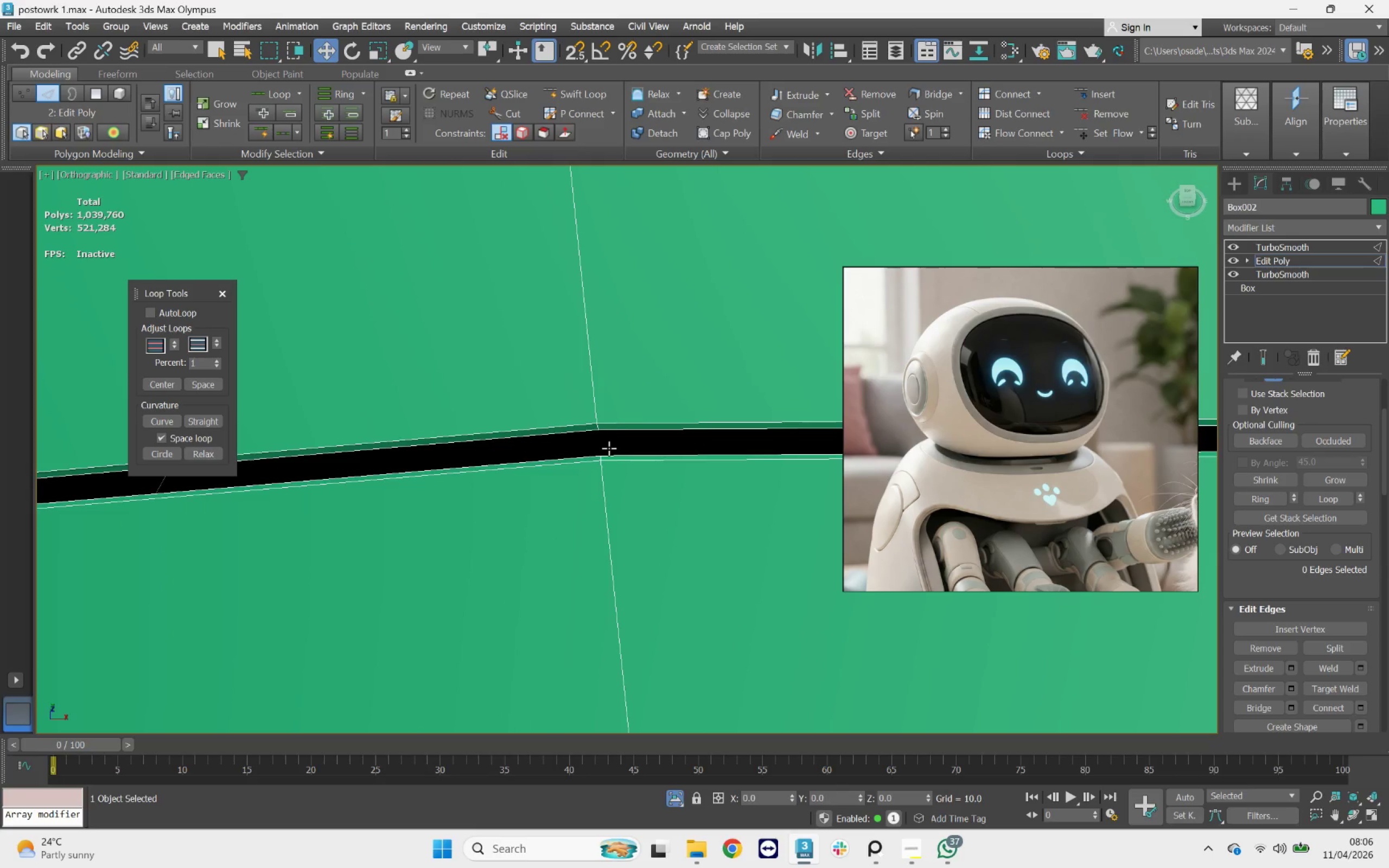 
key(Control+Z)
 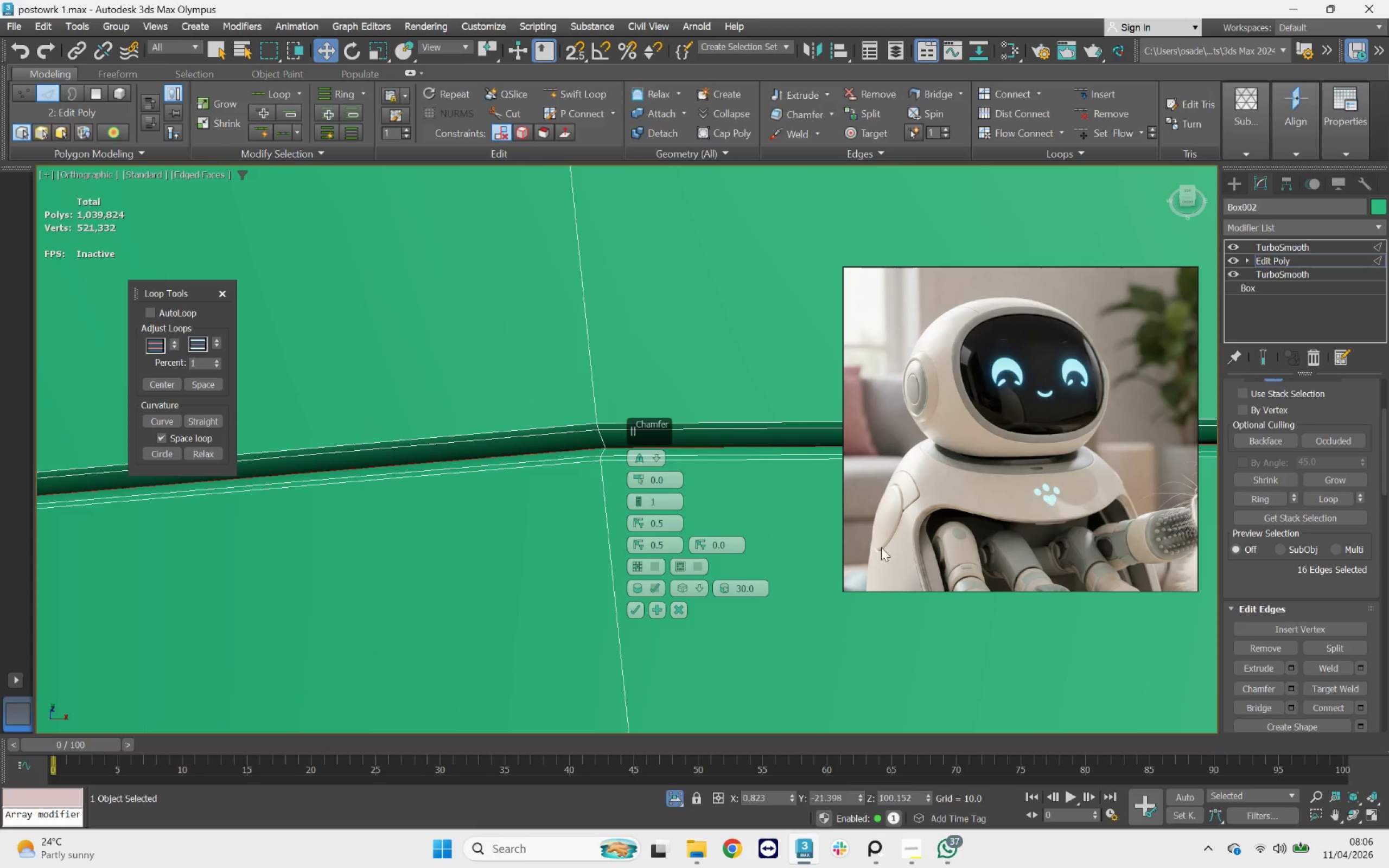 
left_click_drag(start_coordinate=[638, 481], to_coordinate=[637, 470])
 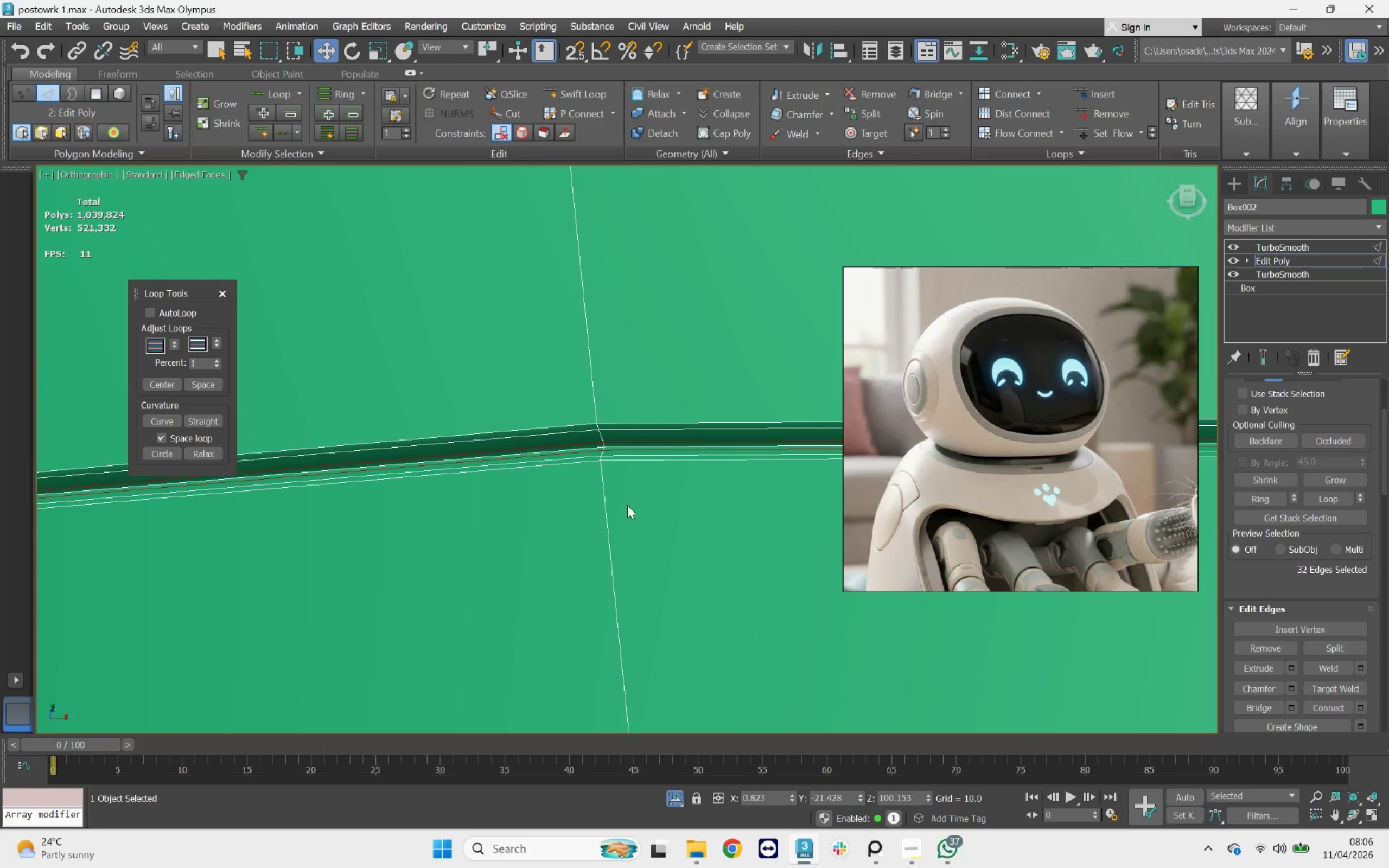 
left_click([618, 448])
 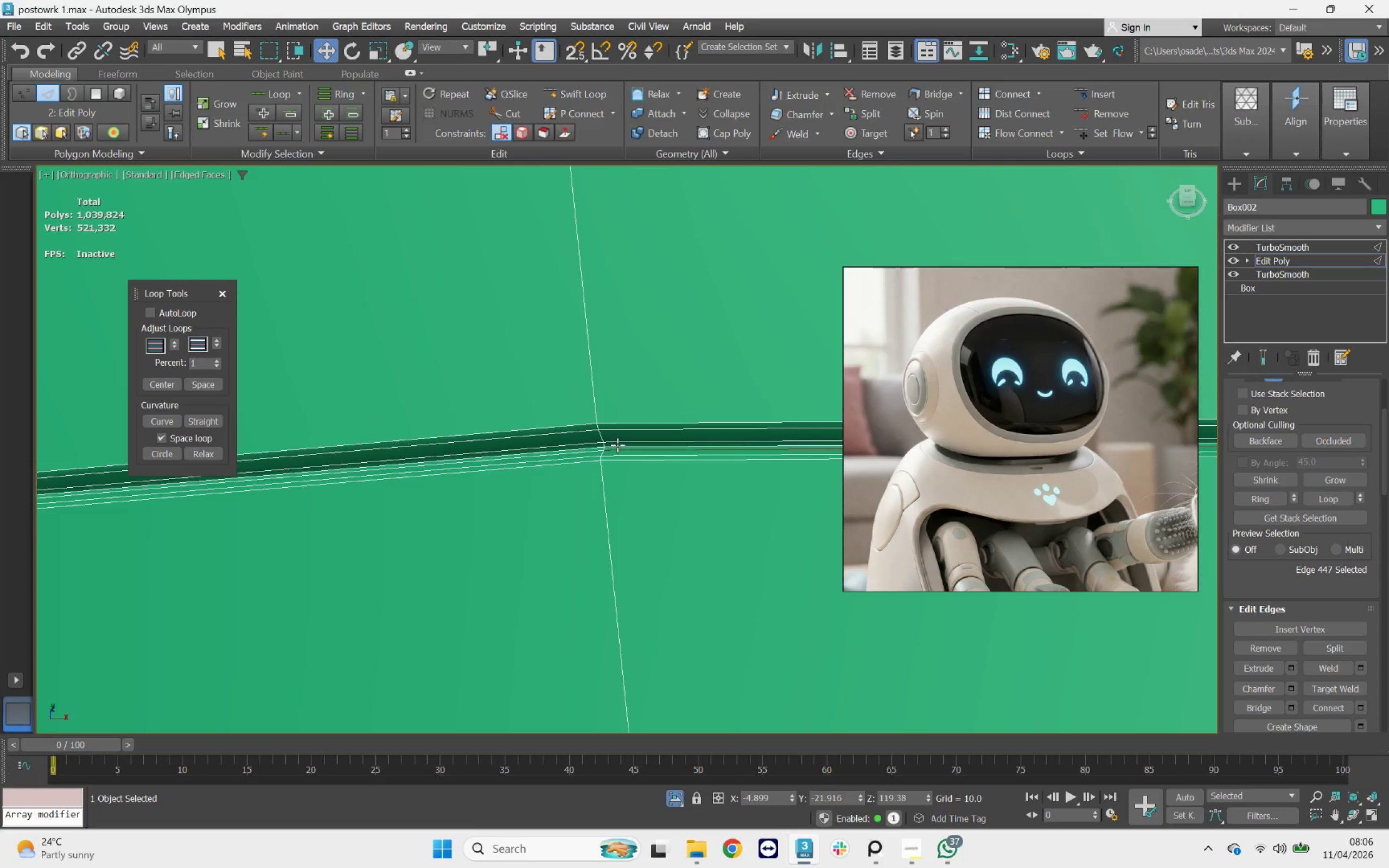 
left_click([612, 447])
 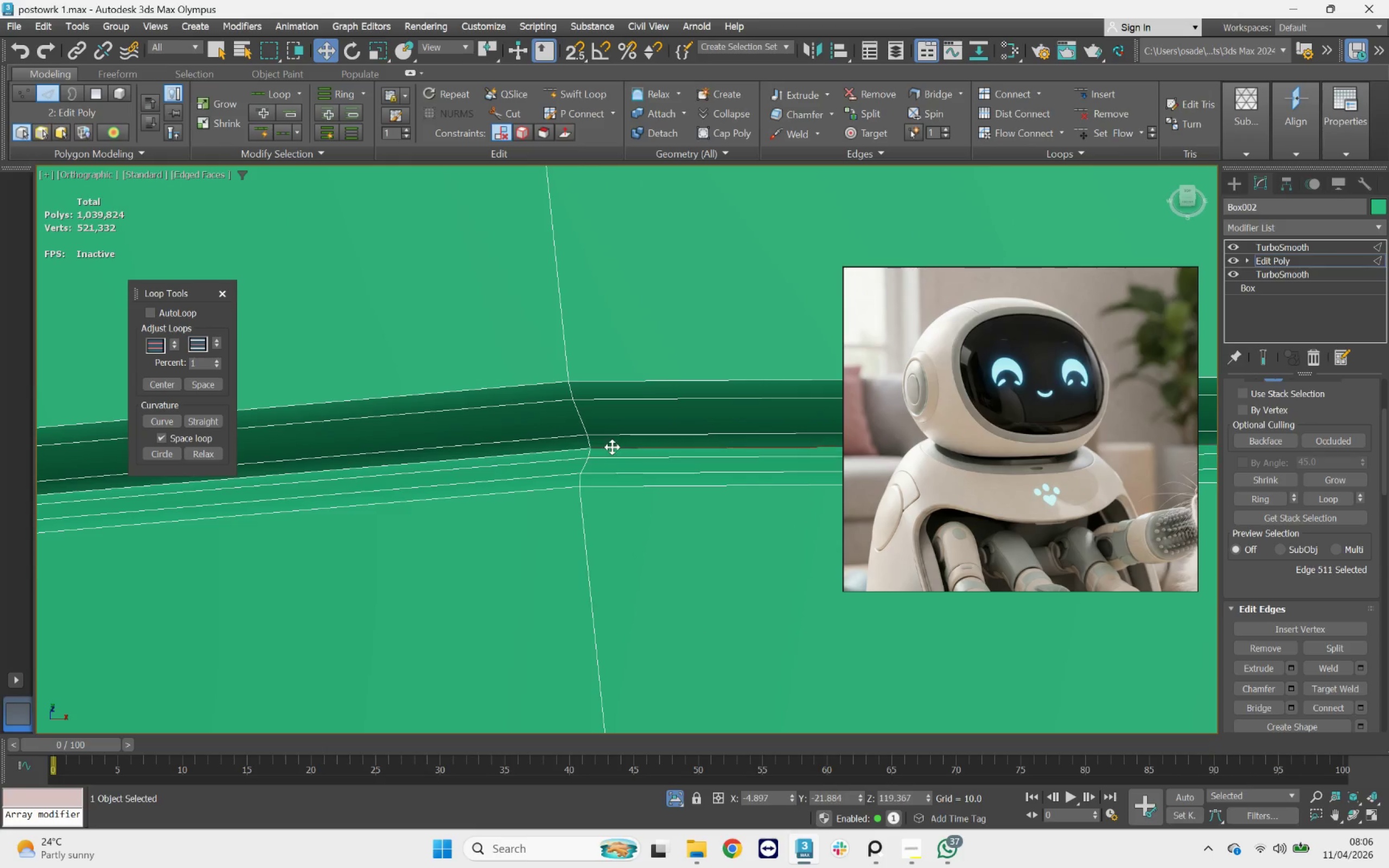 
scroll: coordinate [612, 446], scroll_direction: up, amount: 3.0
 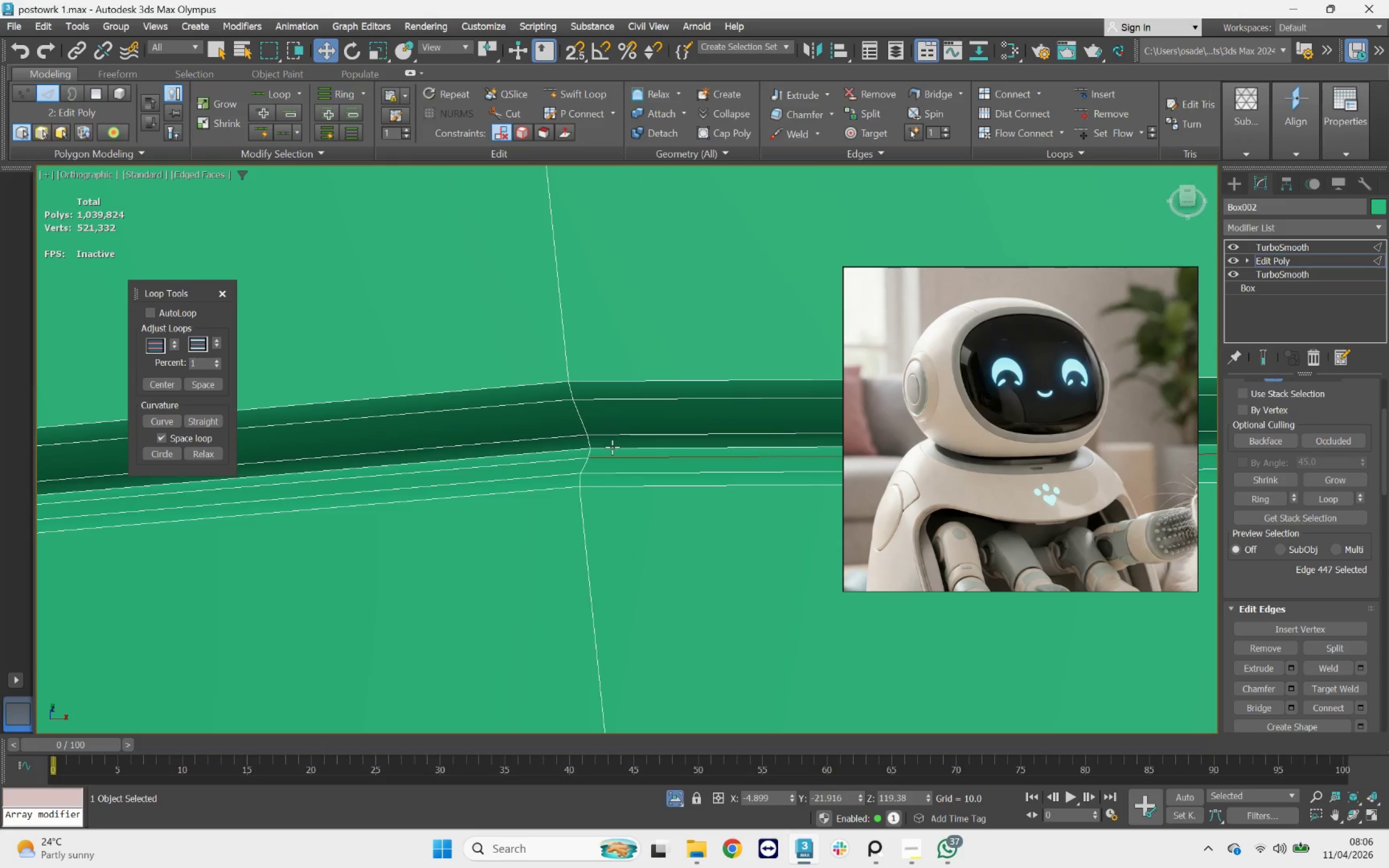 
double_click([612, 447])
 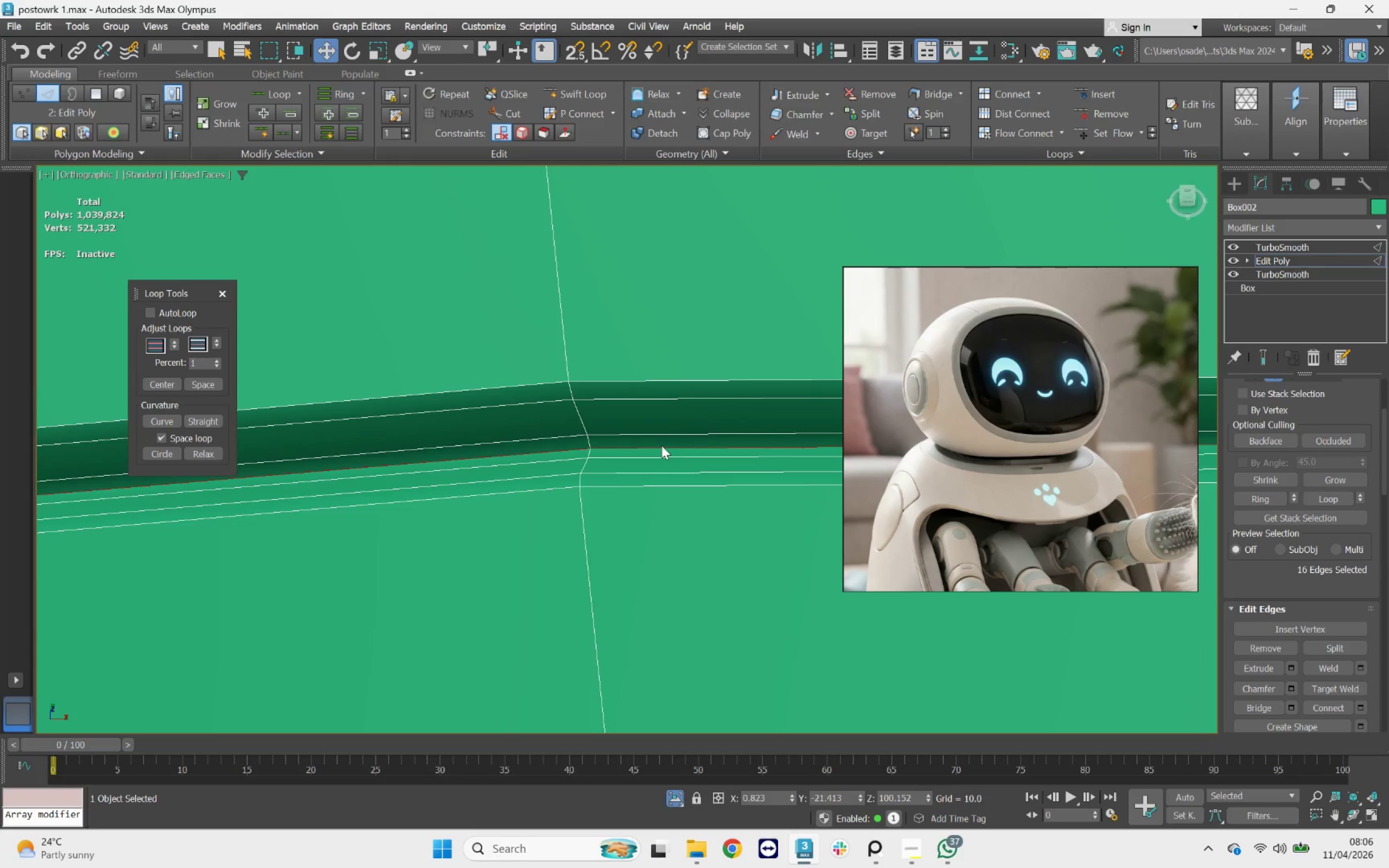 
key(Backspace)
 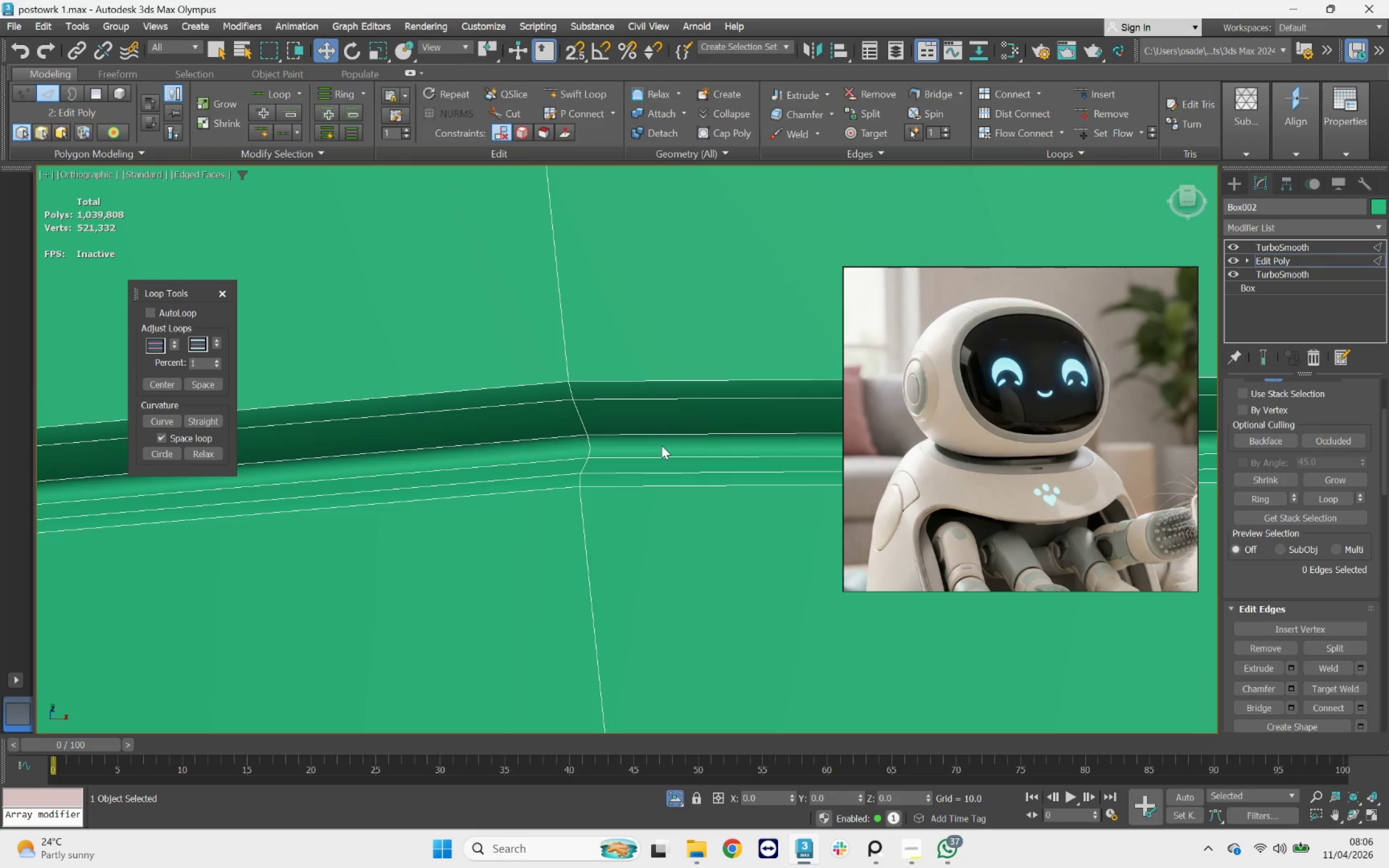 
key(Control+ControlLeft)
 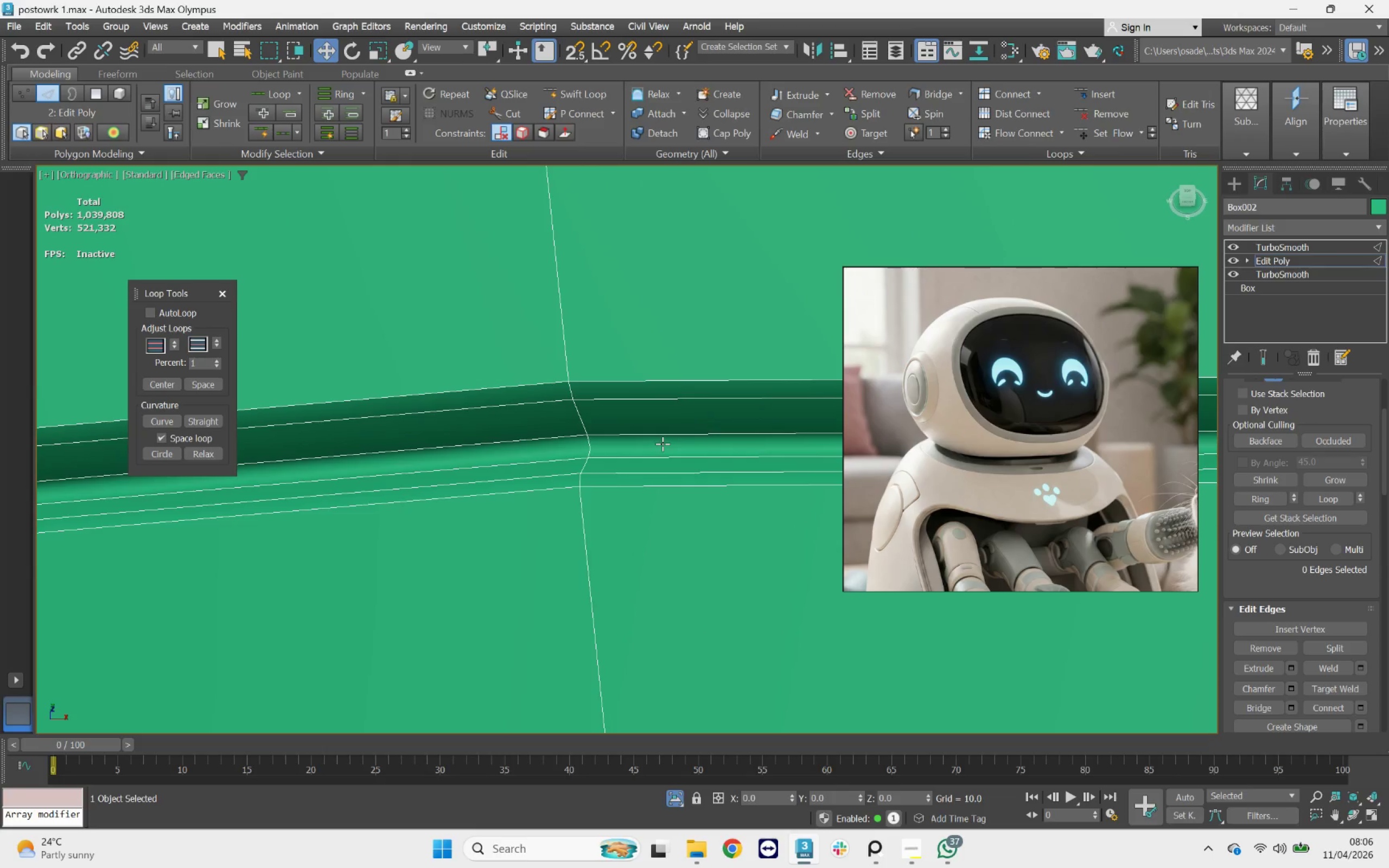 
key(Control+Z)
 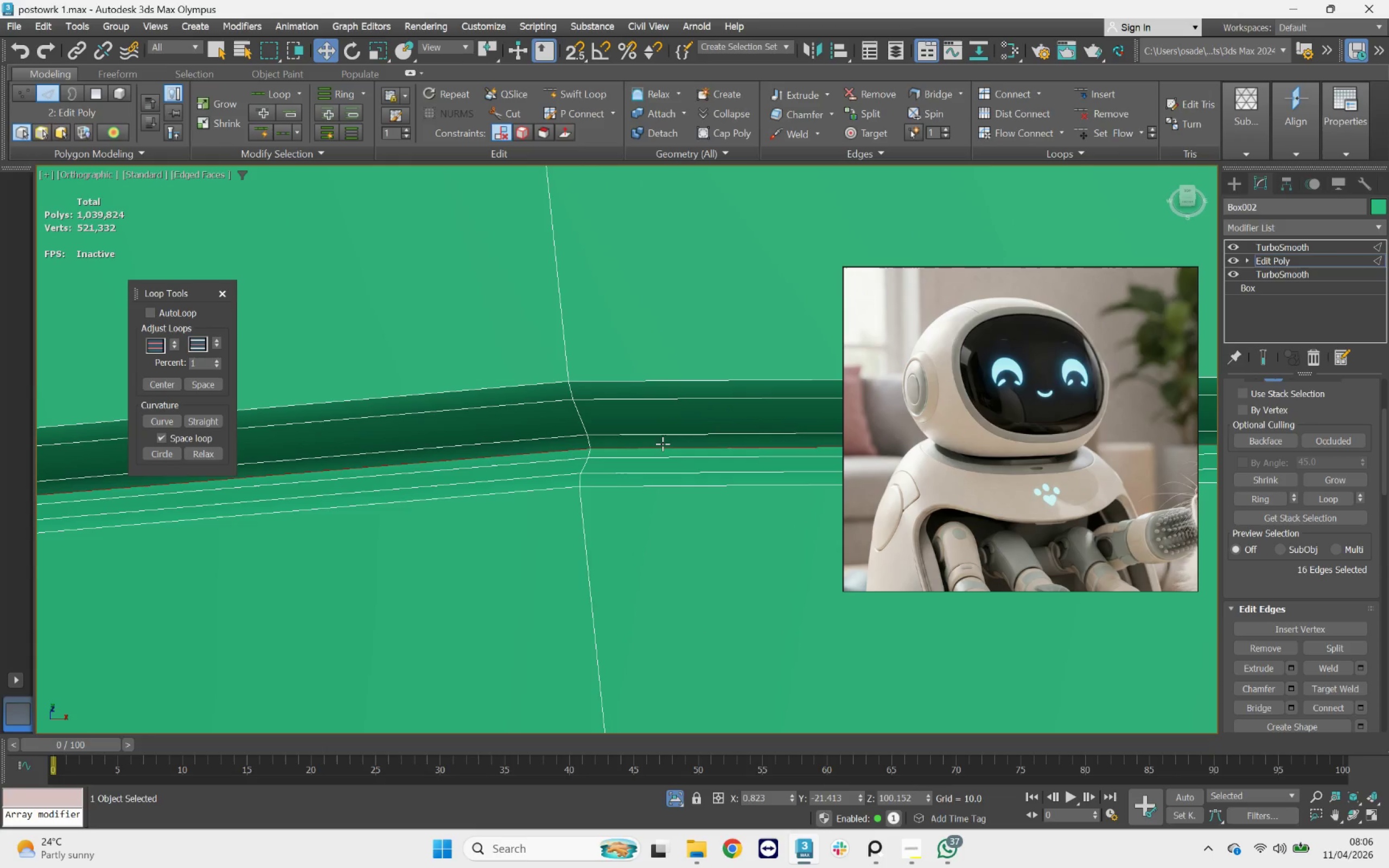 
key(Delete)
 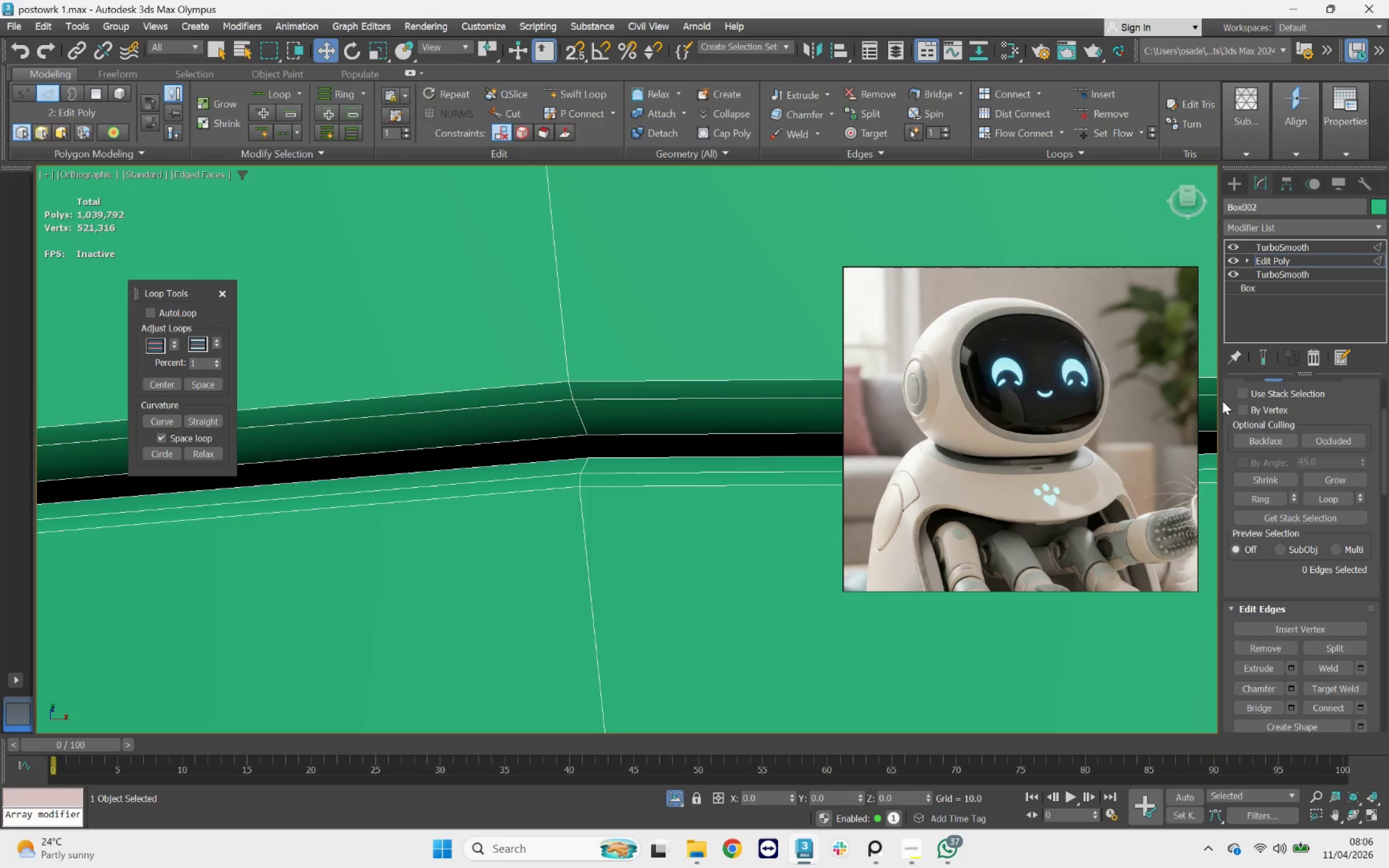 
key(2)
 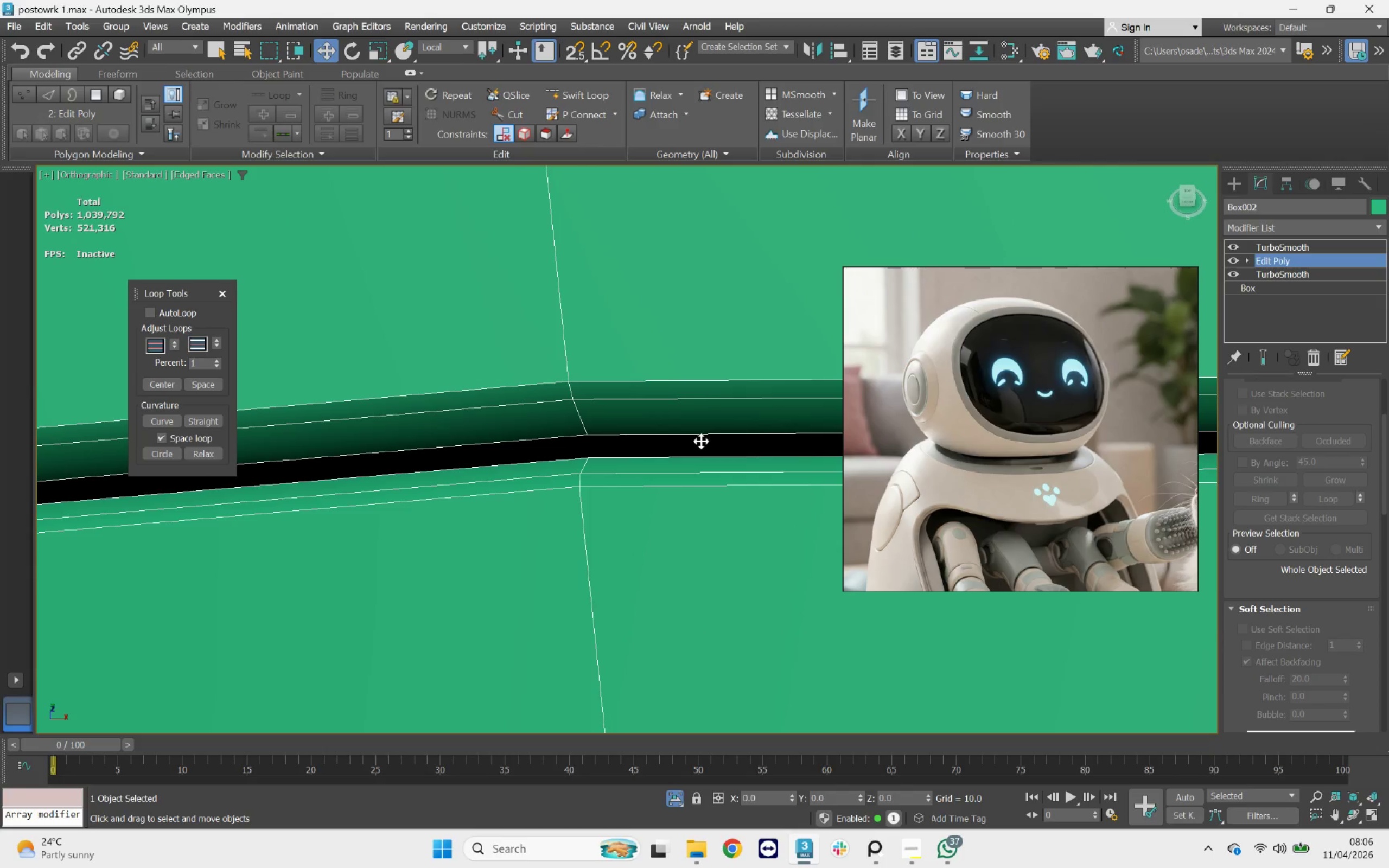 
scroll: coordinate [701, 441], scroll_direction: down, amount: 2.0
 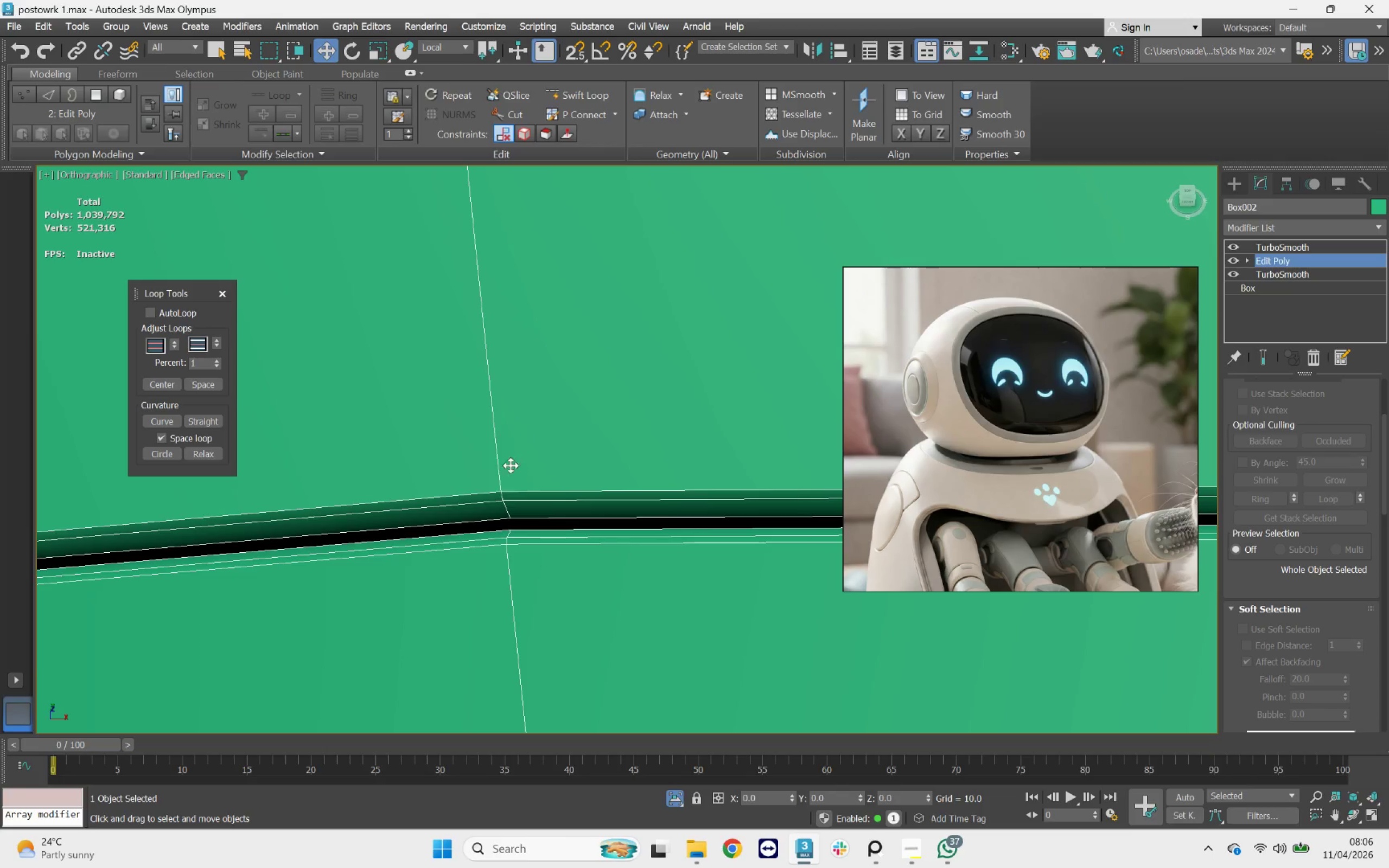 
key(2)
 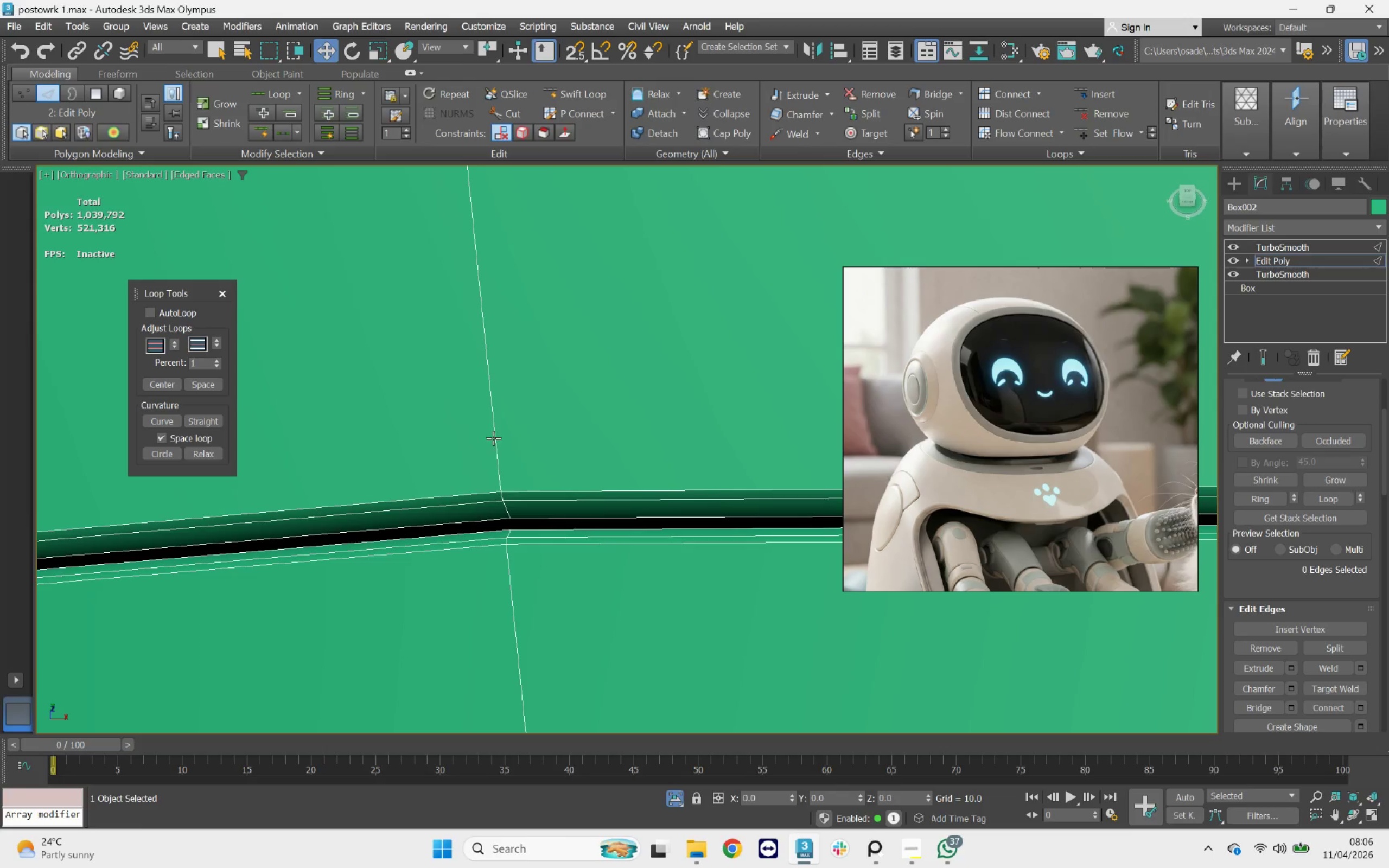 
double_click([493, 438])
 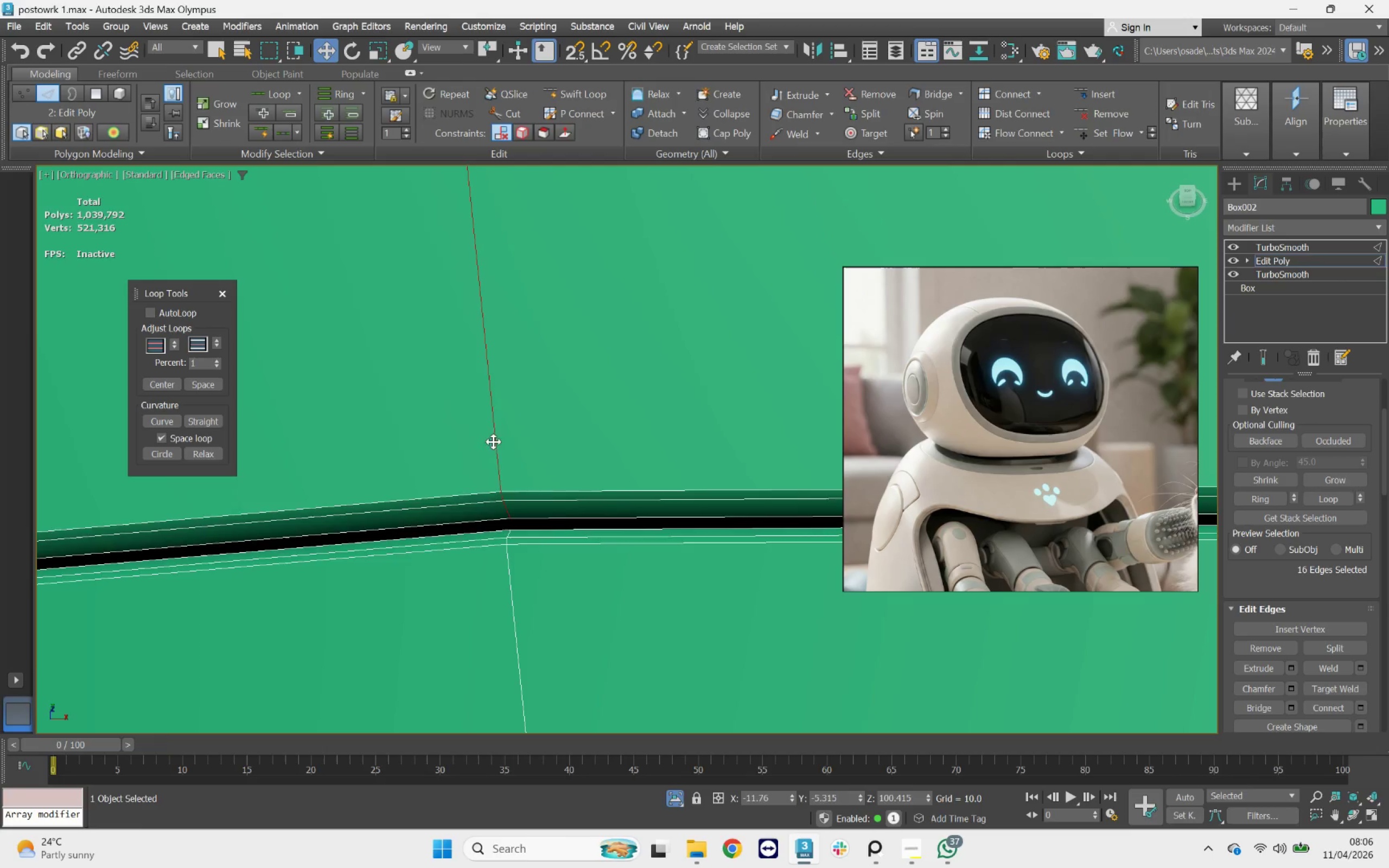 
scroll: coordinate [494, 451], scroll_direction: down, amount: 11.0
 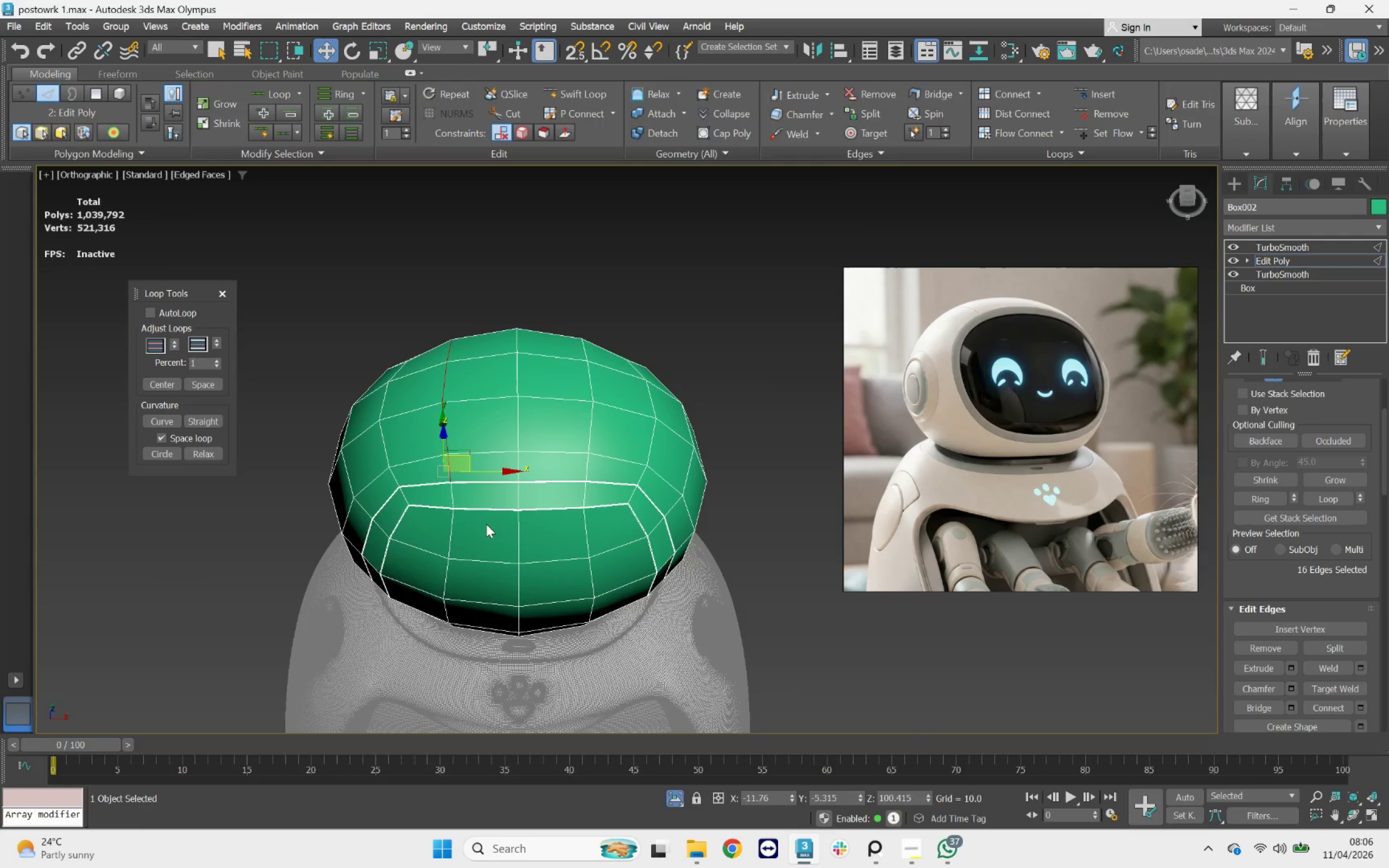 
scroll: coordinate [603, 460], scroll_direction: up, amount: 1.0
 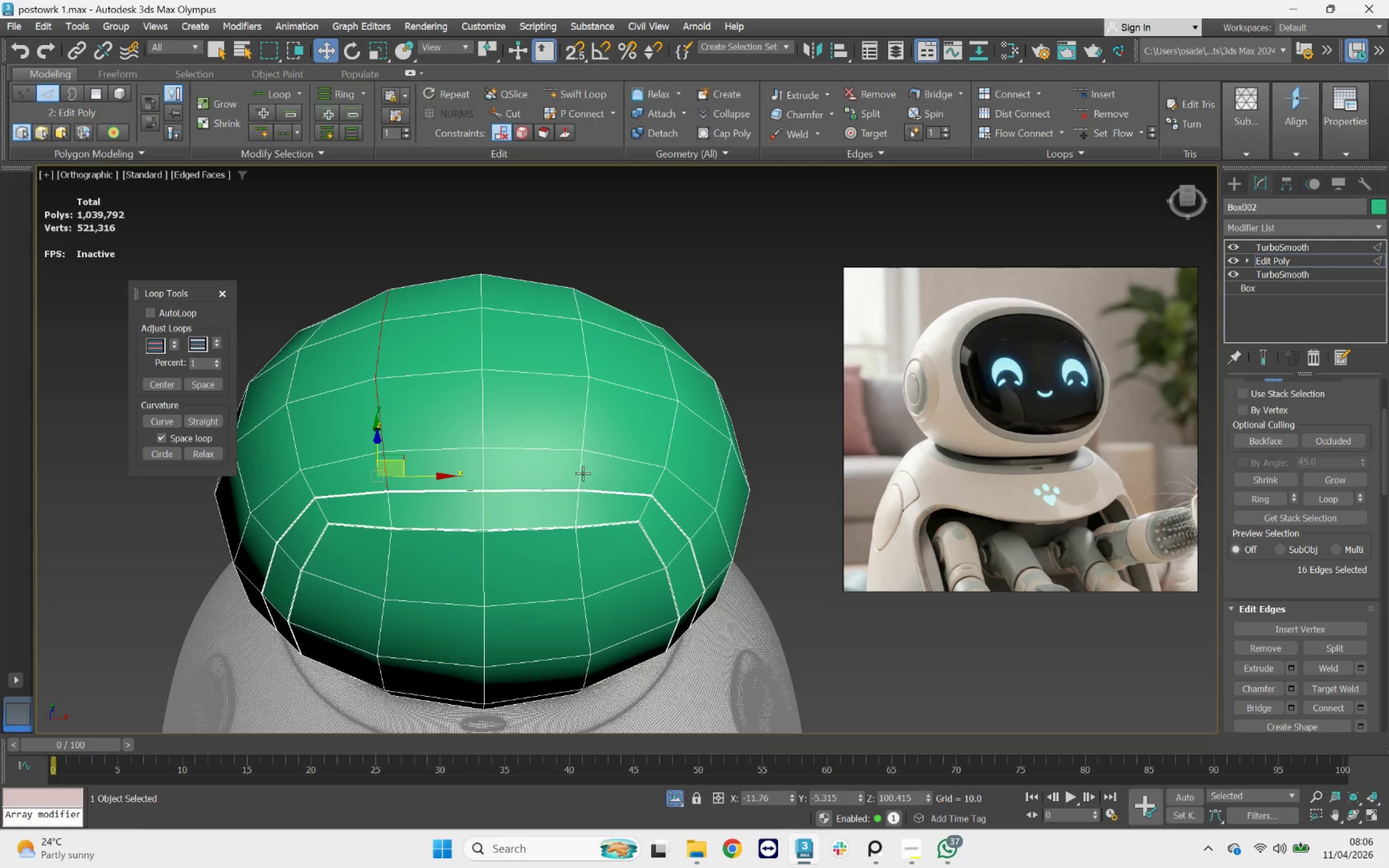 
hold_key(key=ControlLeft, duration=1.21)
double_click([578, 464])
 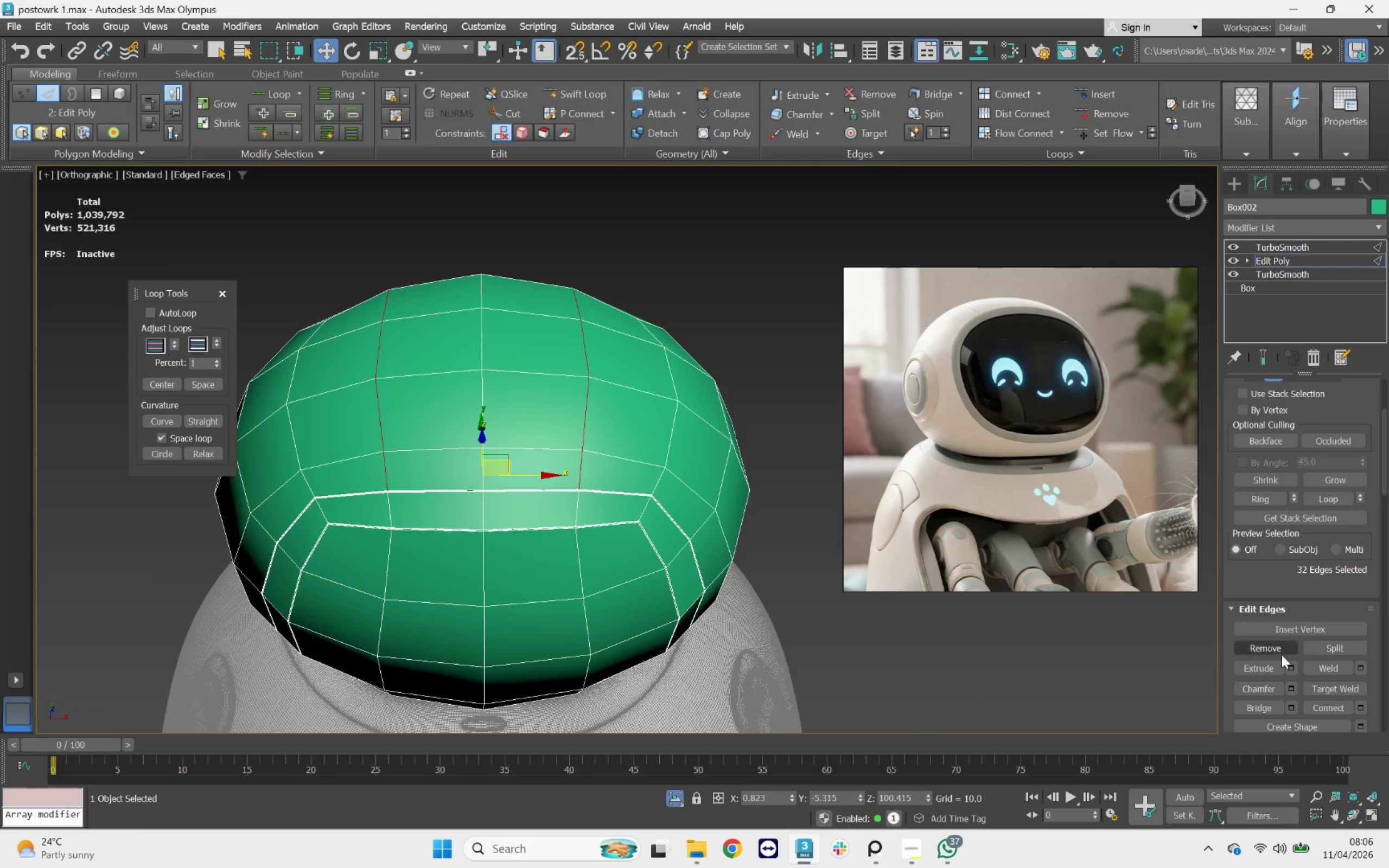 
left_click([1291, 667])
 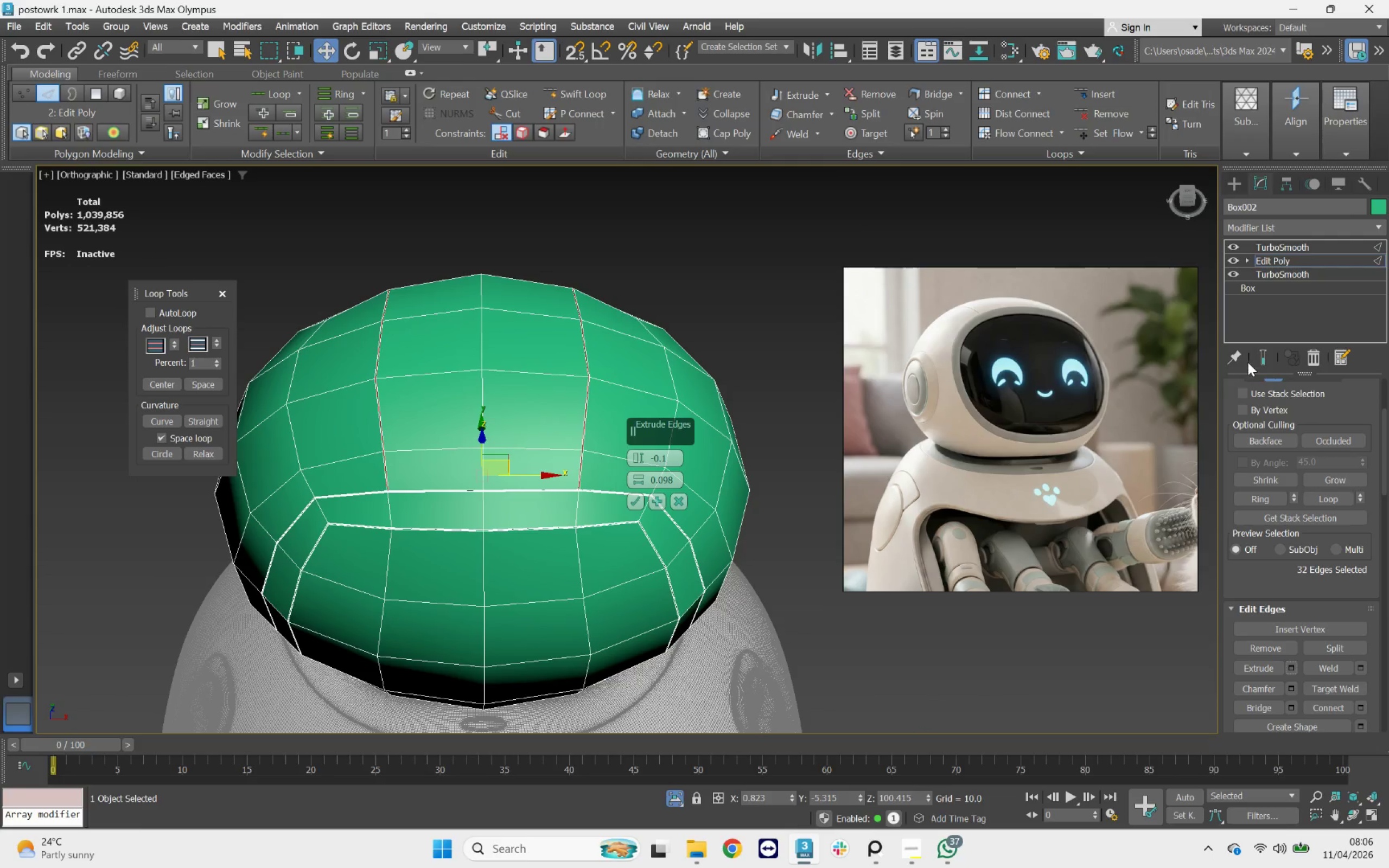 
left_click([1254, 358])
 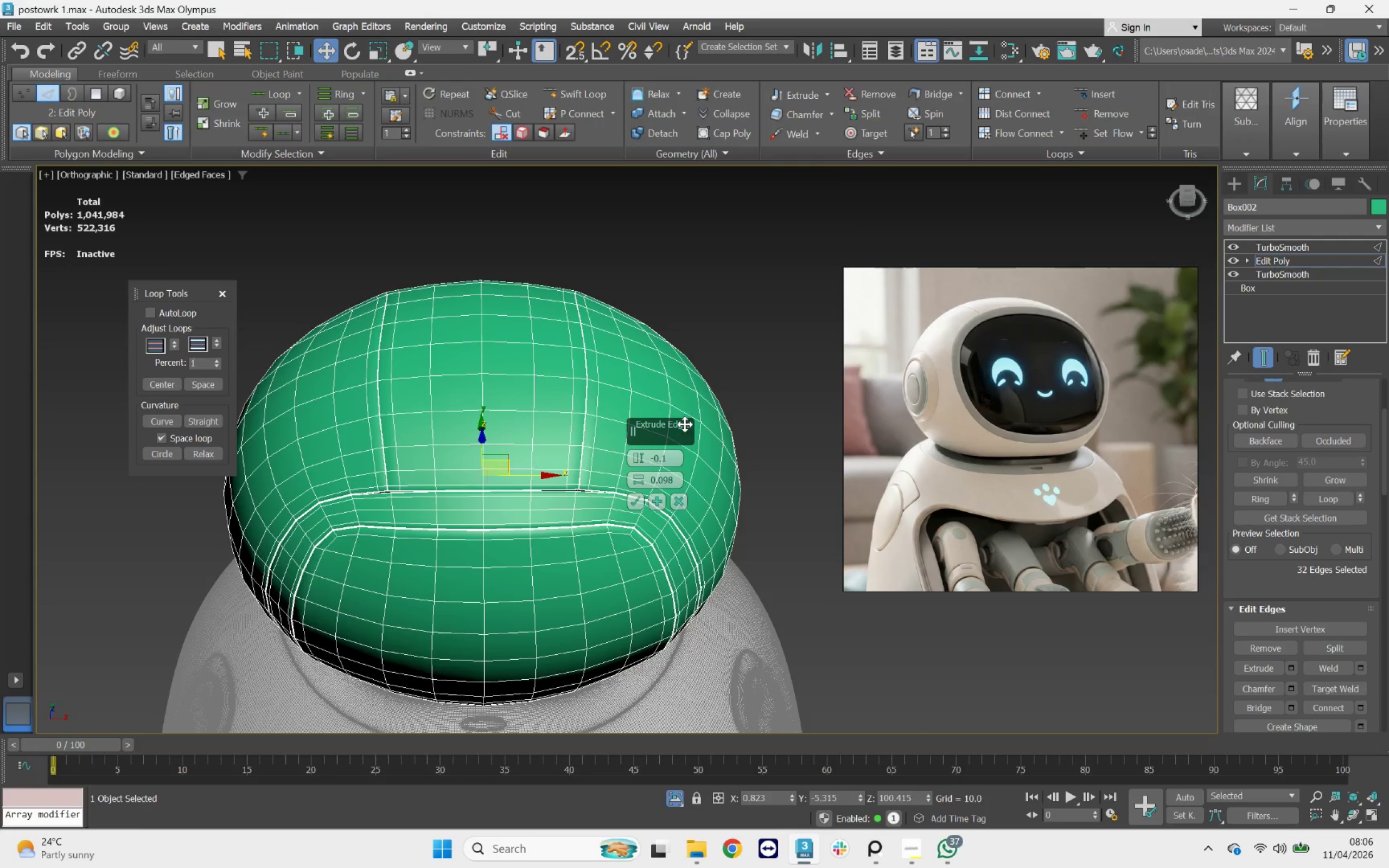 
scroll: coordinate [597, 442], scroll_direction: down, amount: 1.0
 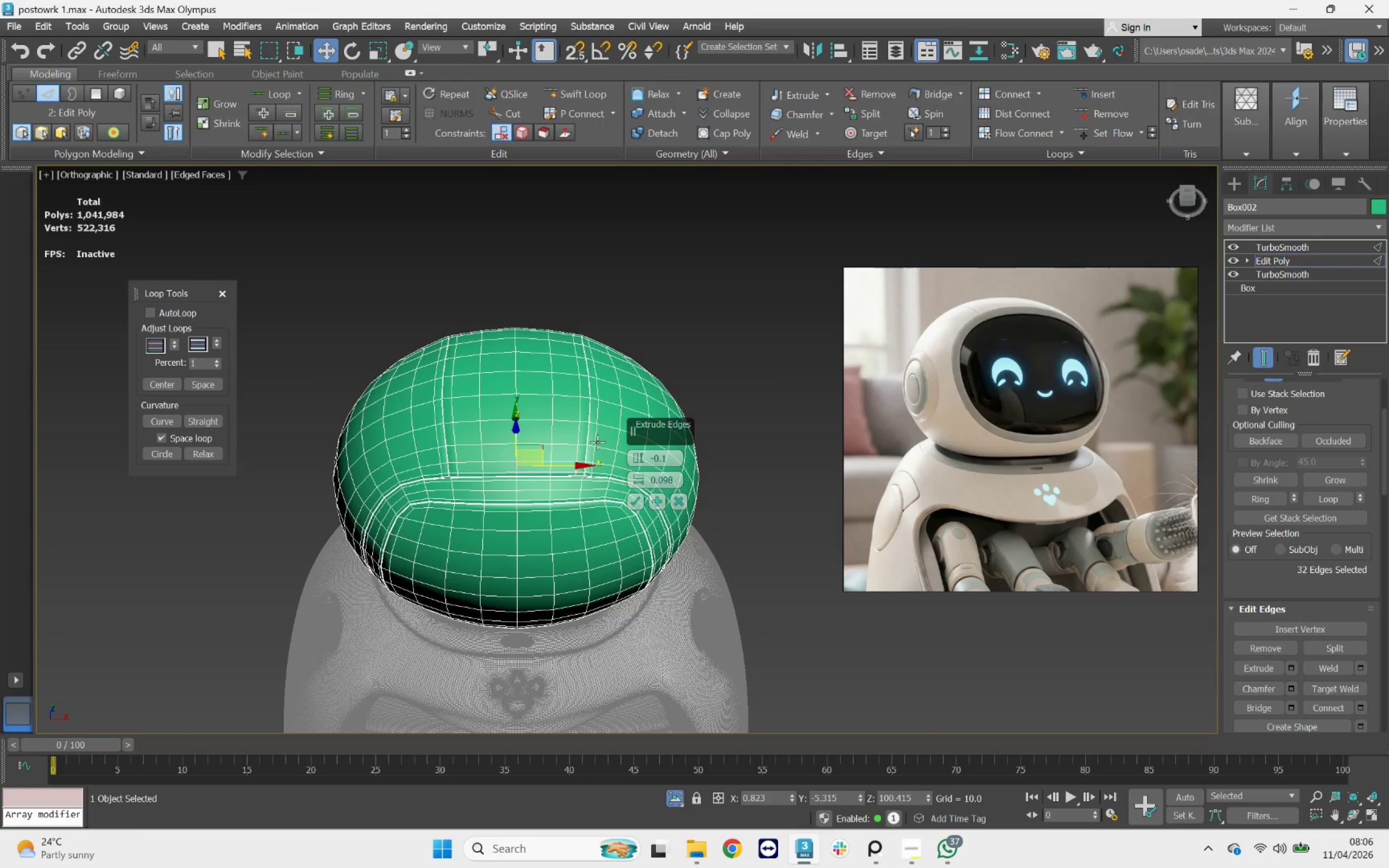 
key(F3)
 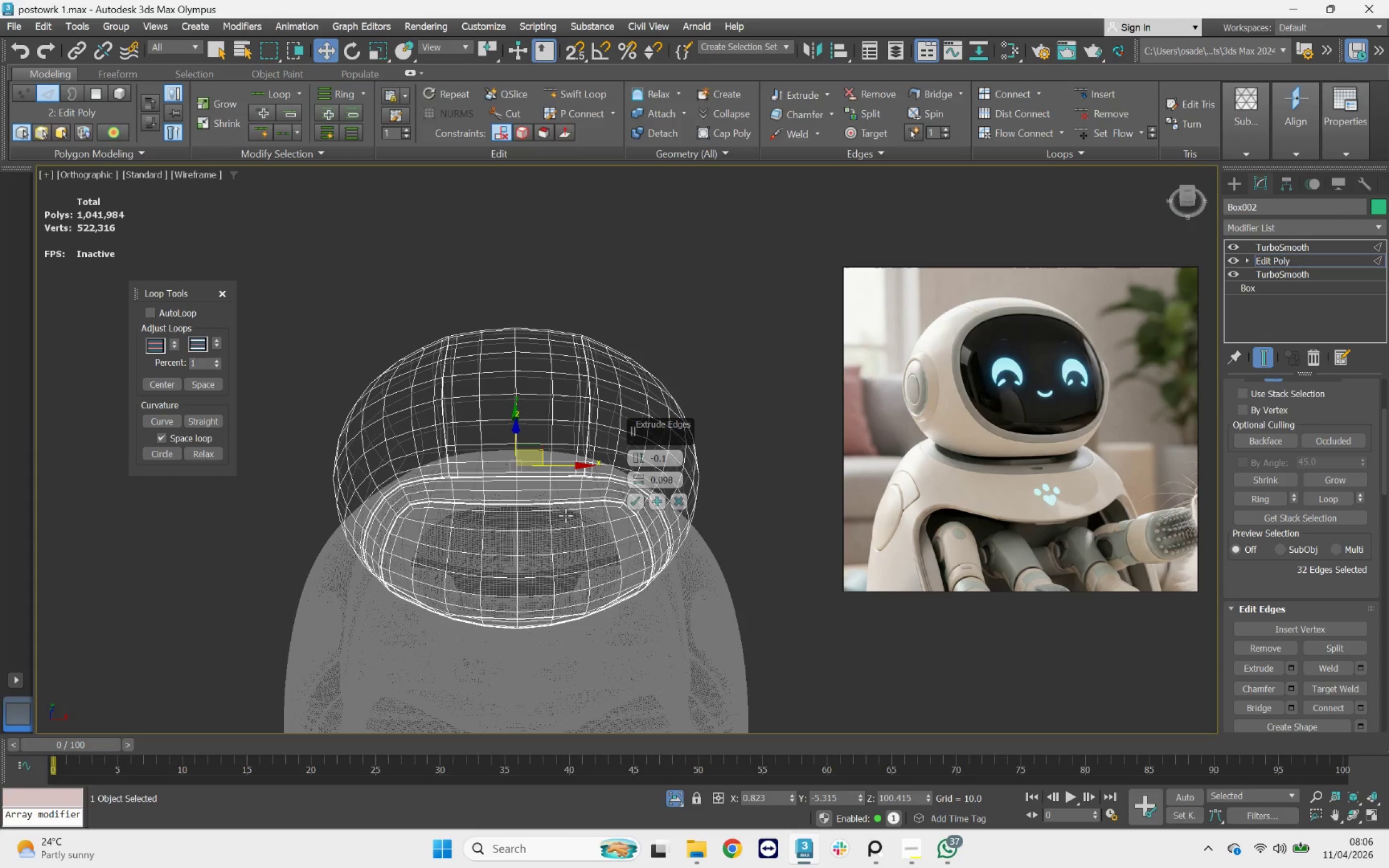 
key(F3)
 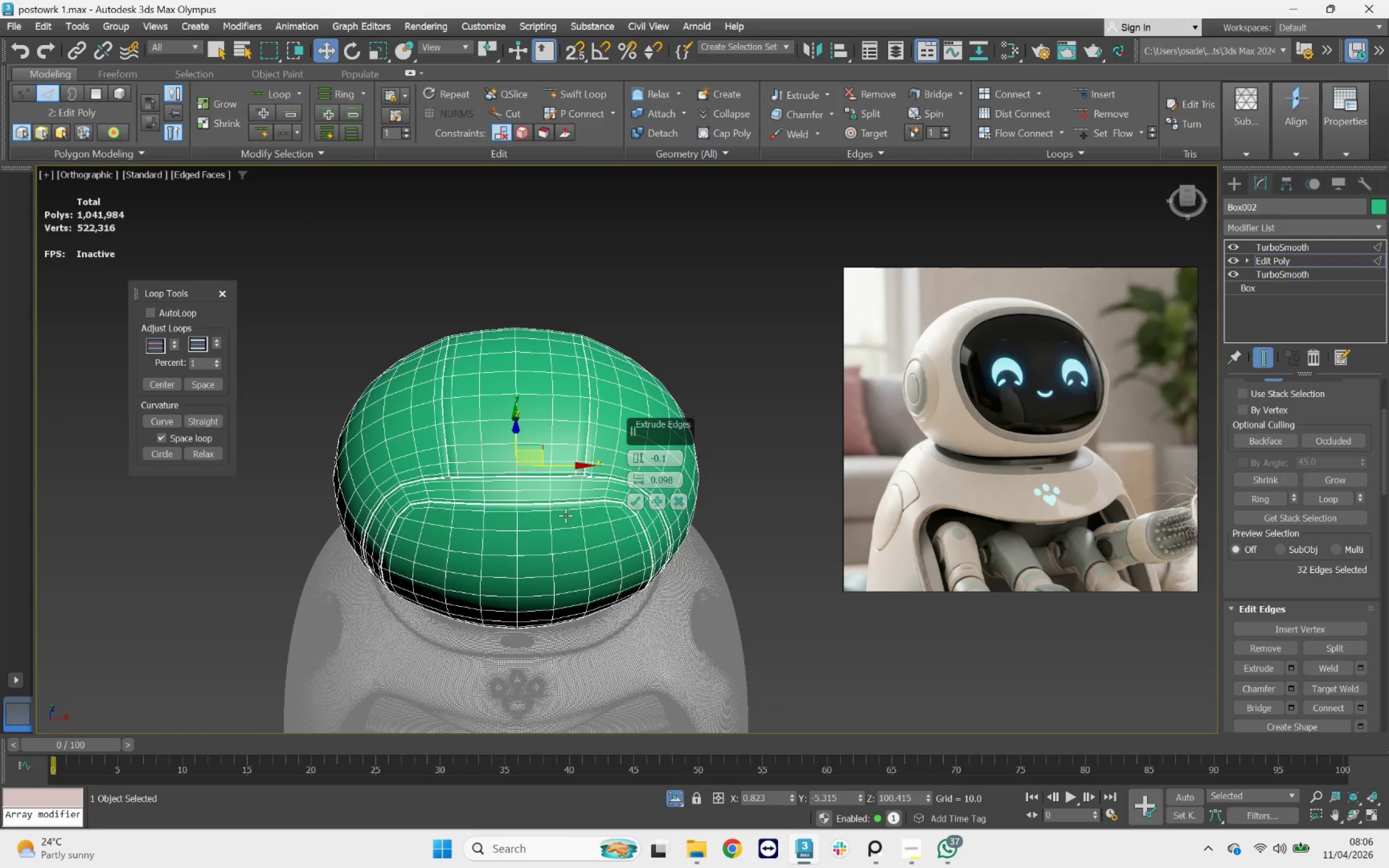 
key(F4)
 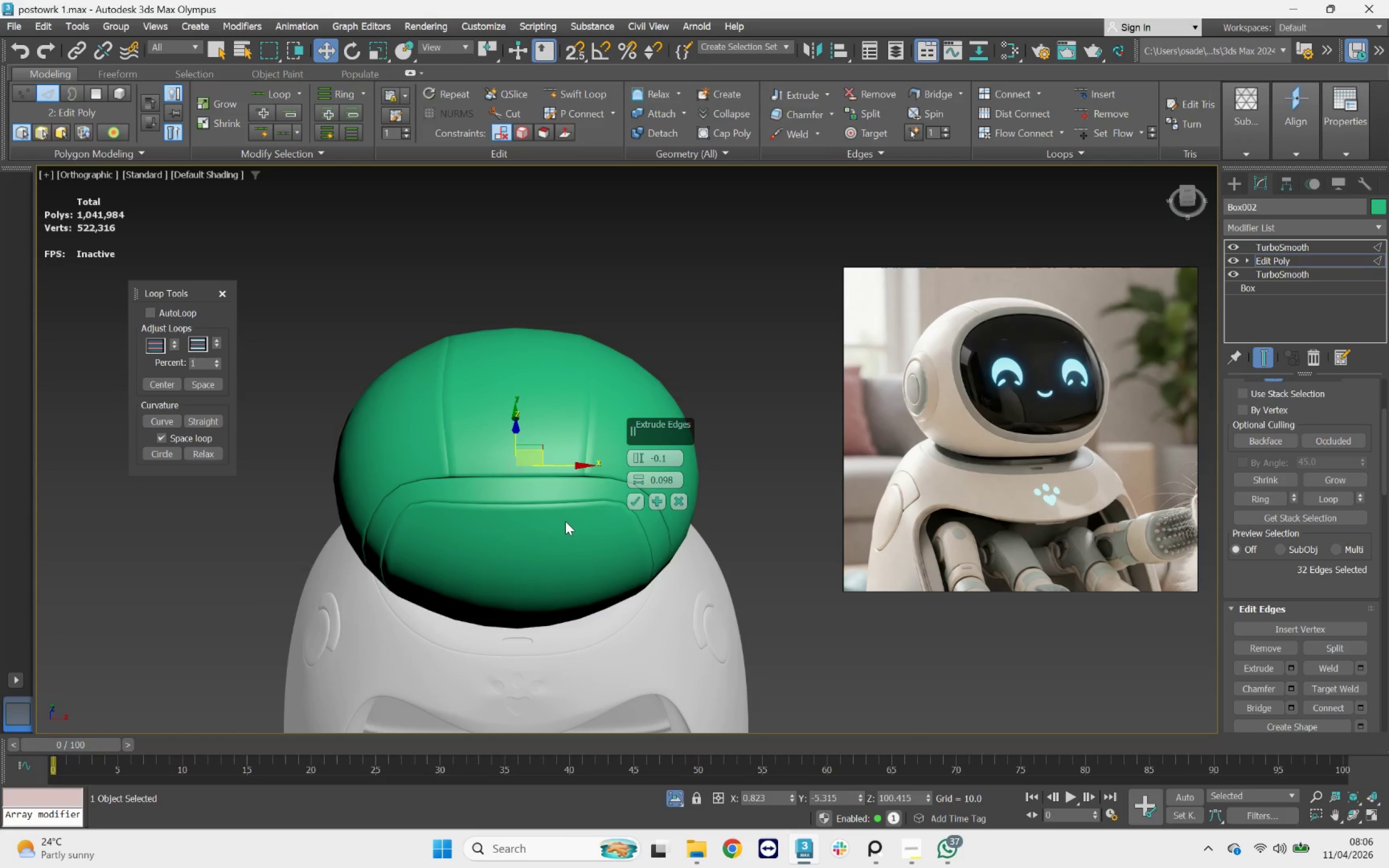 
hold_key(key=AltLeft, duration=1.62)
 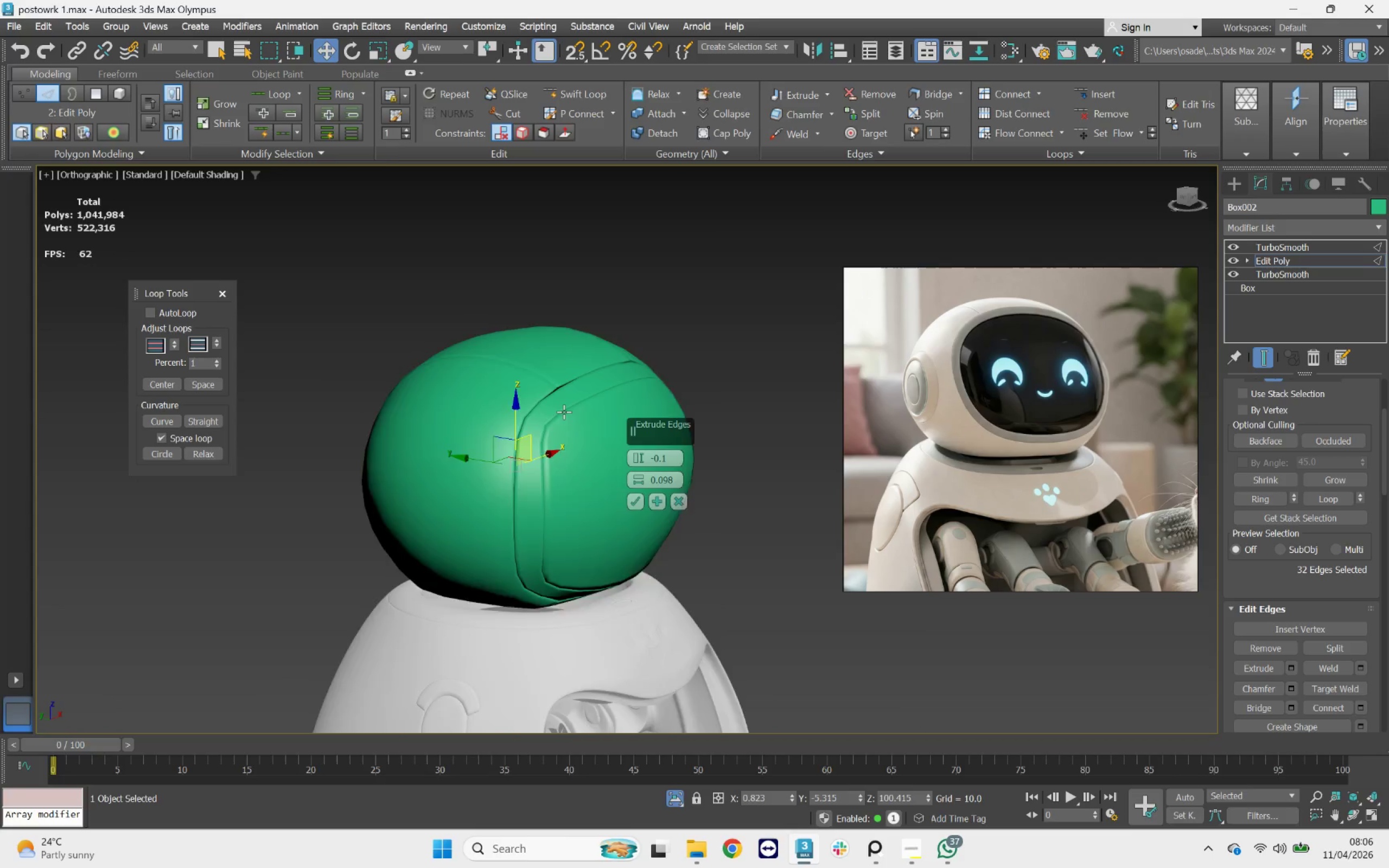 
scroll: coordinate [564, 410], scroll_direction: up, amount: 4.0
 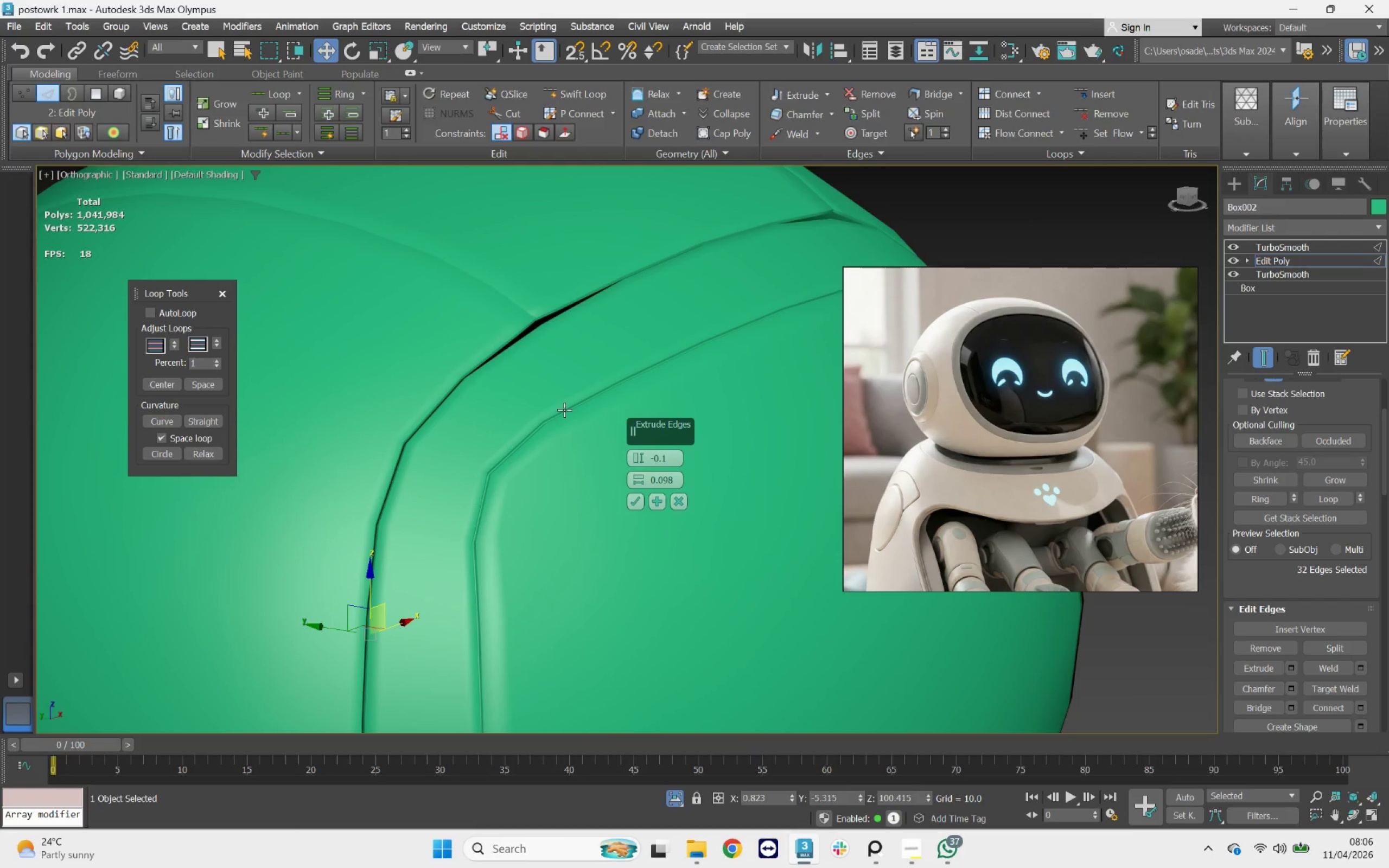 
key(Control+Z)
 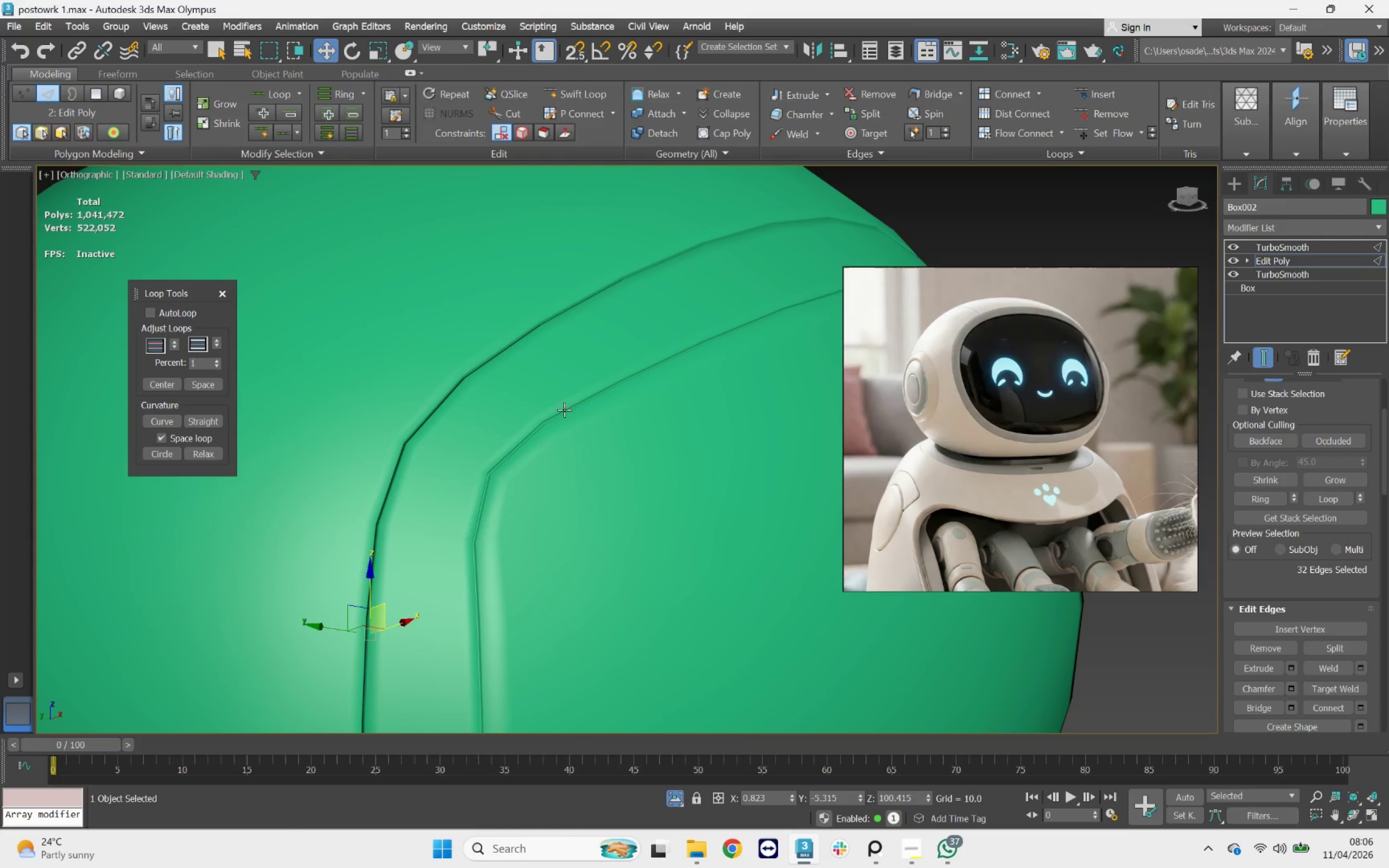 
key(Control+Z)
 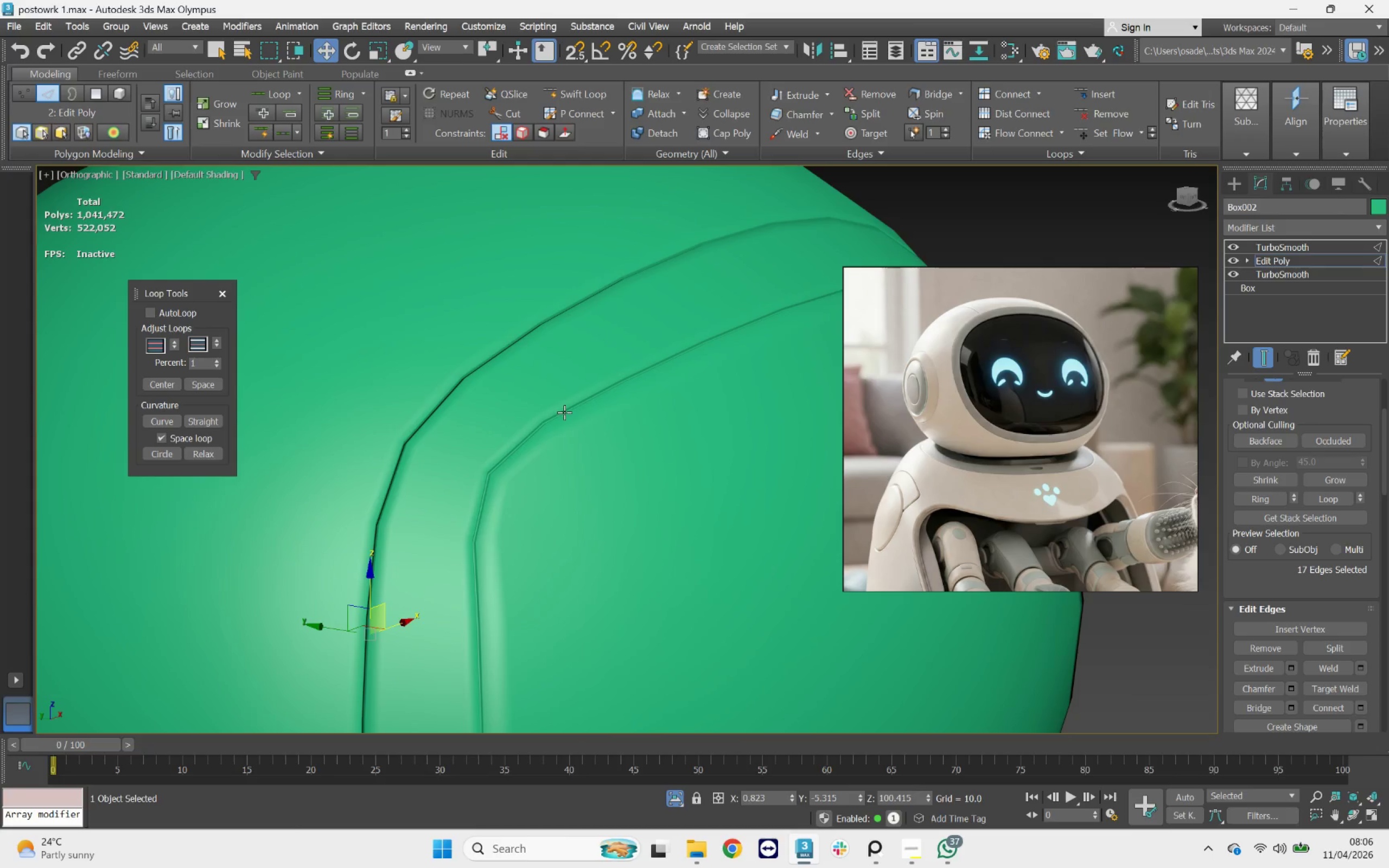 
key(Control+Z)
 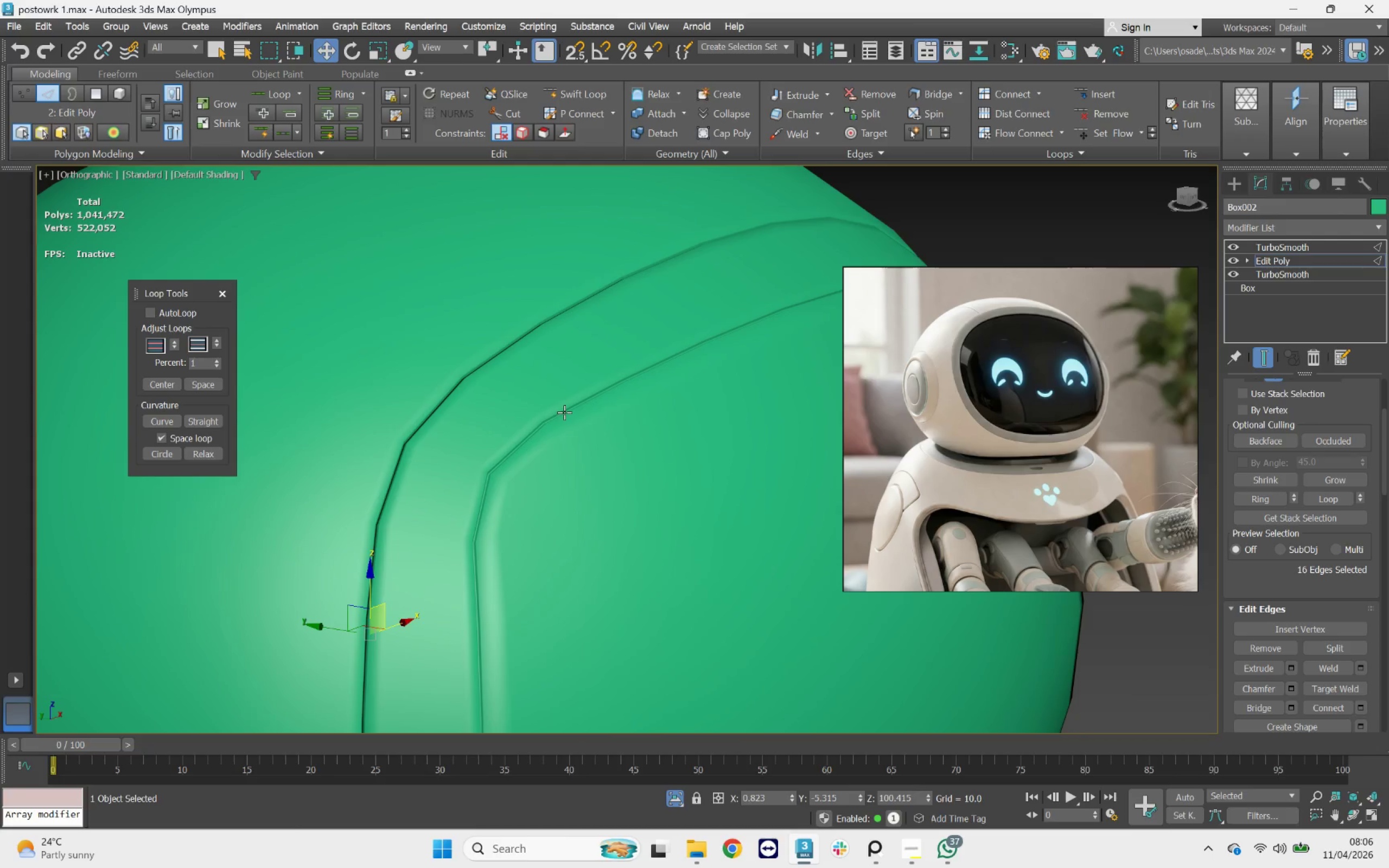 
key(Control+Z)
 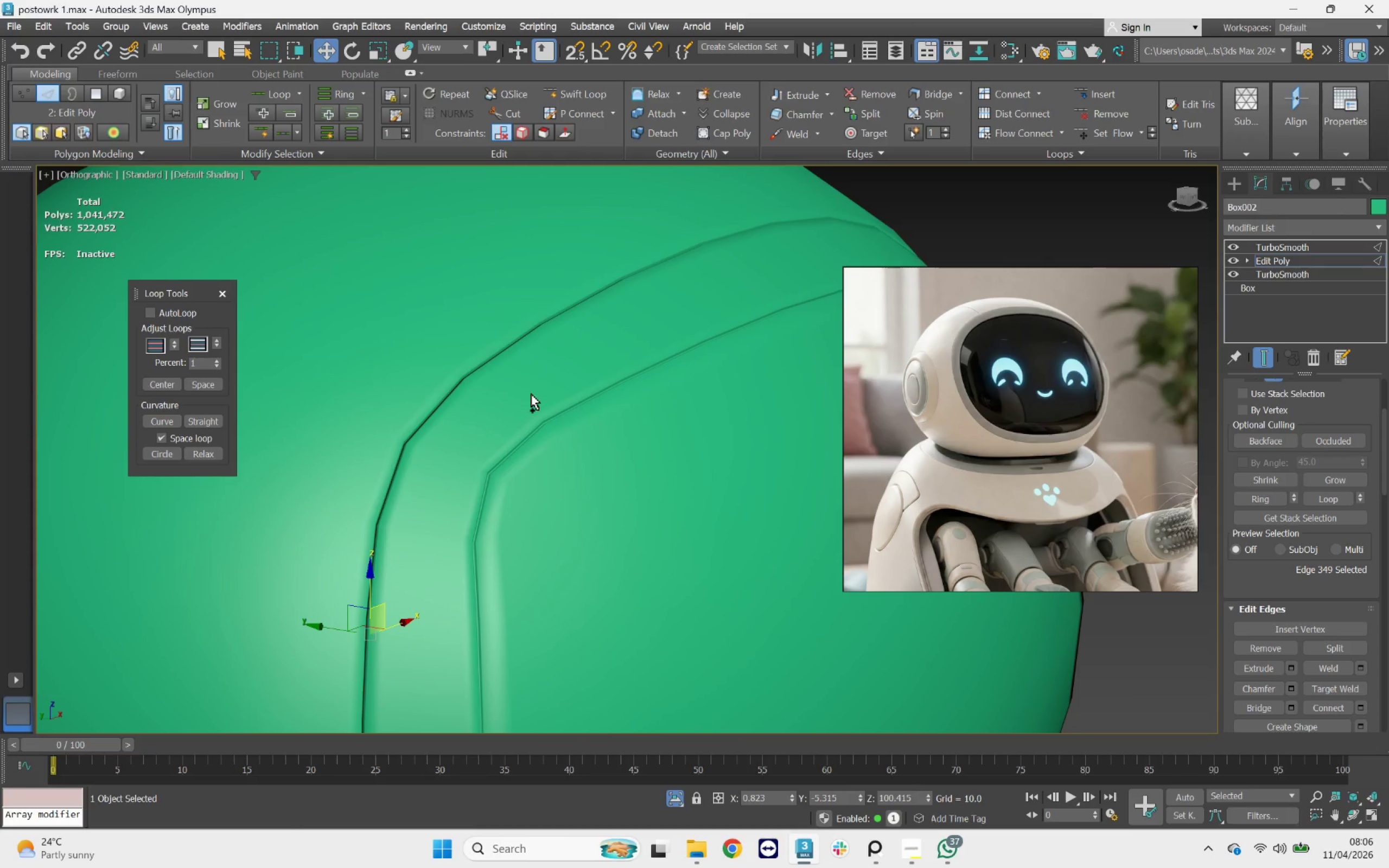 
key(Control+Z)
 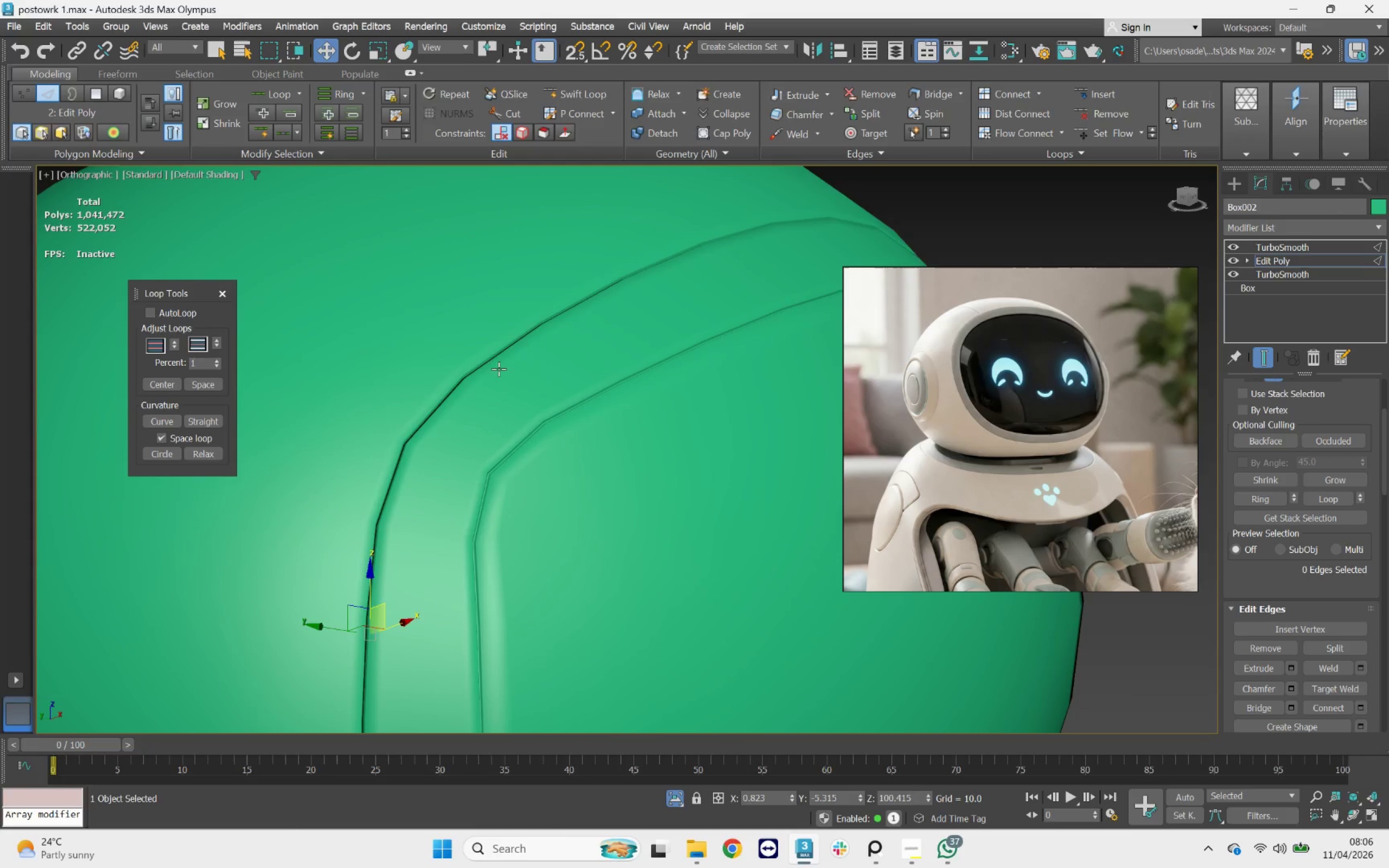 
key(Control+Z)
 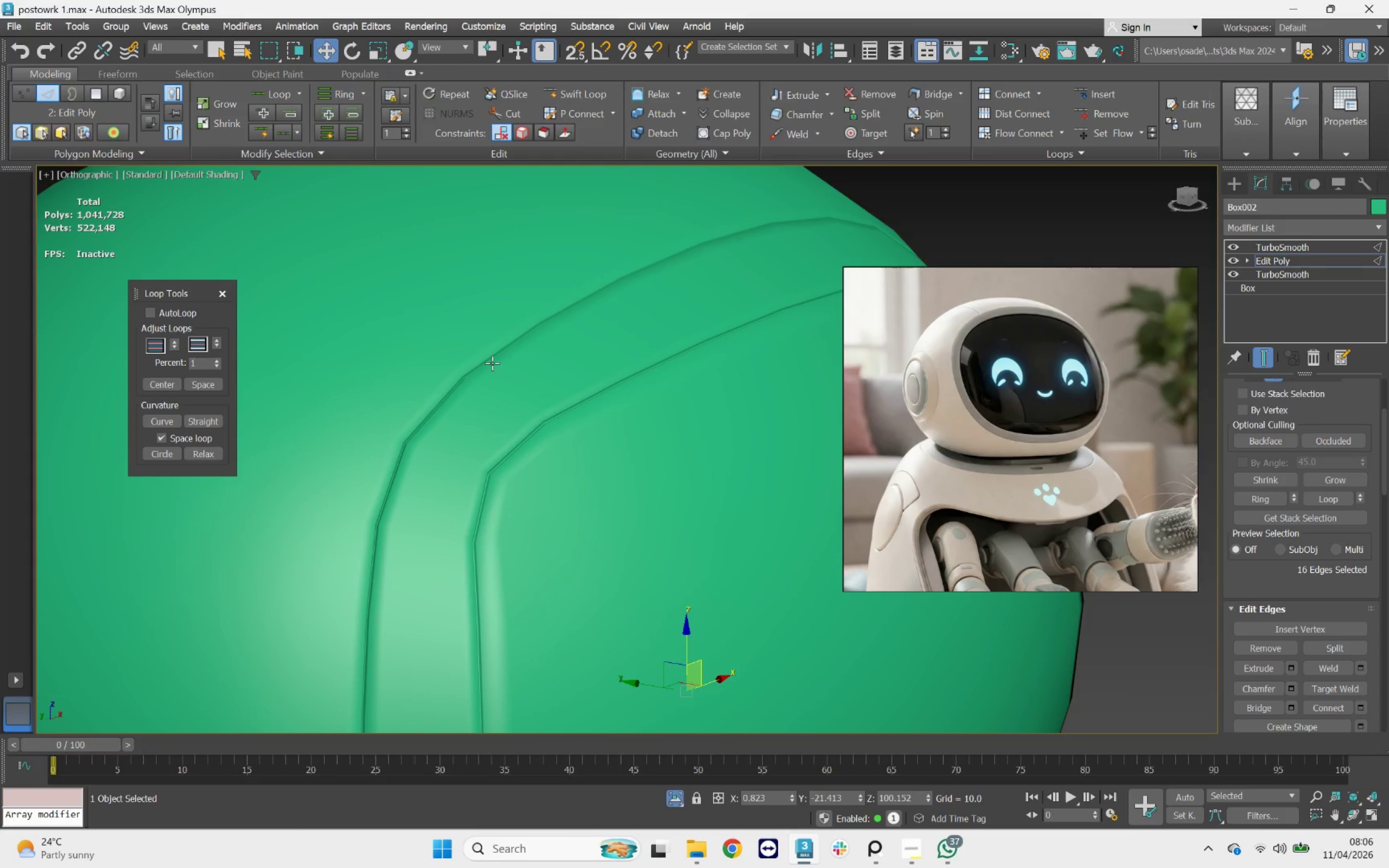 
scroll: coordinate [492, 363], scroll_direction: down, amount: 2.0
 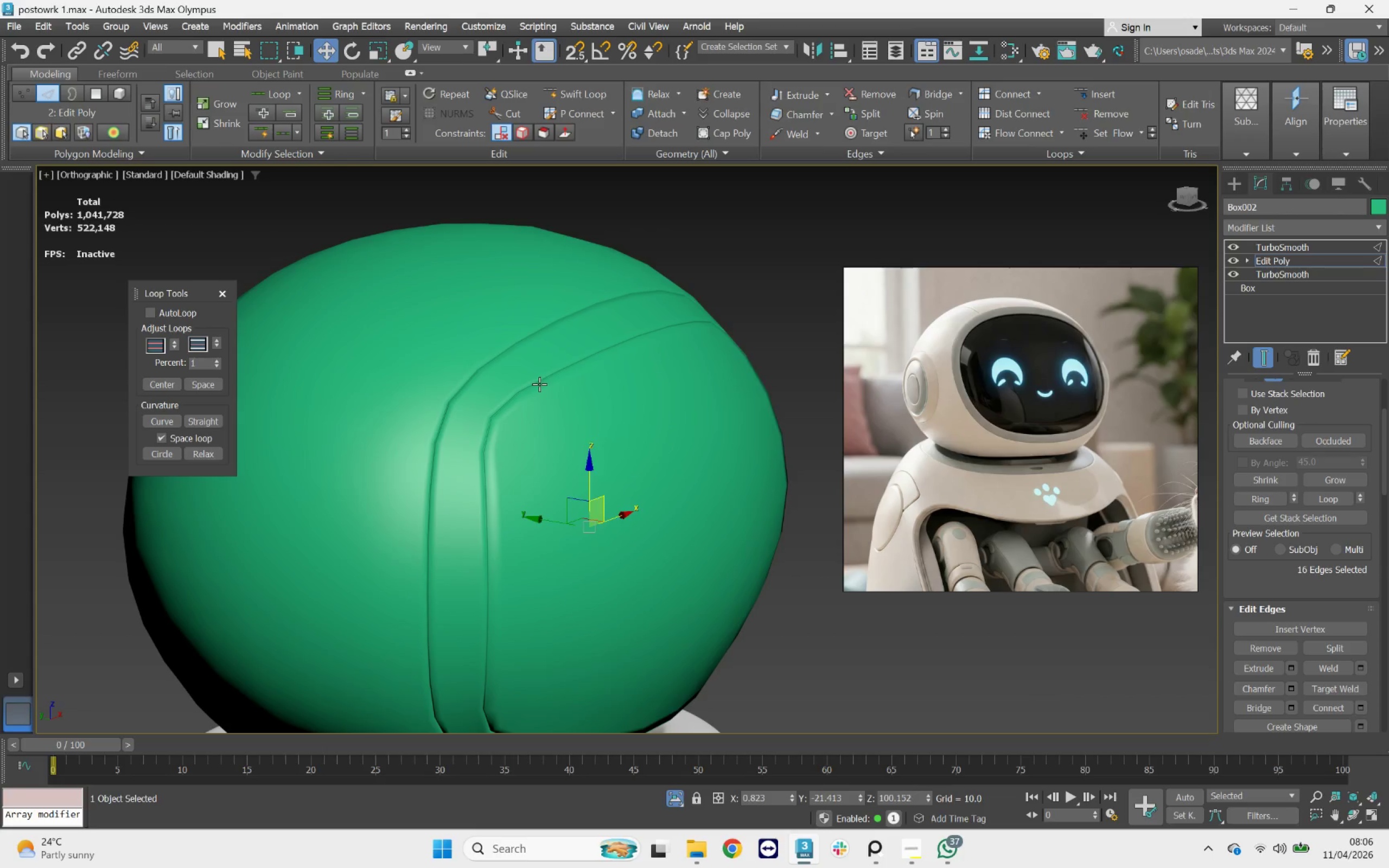 
wait(5.72)
 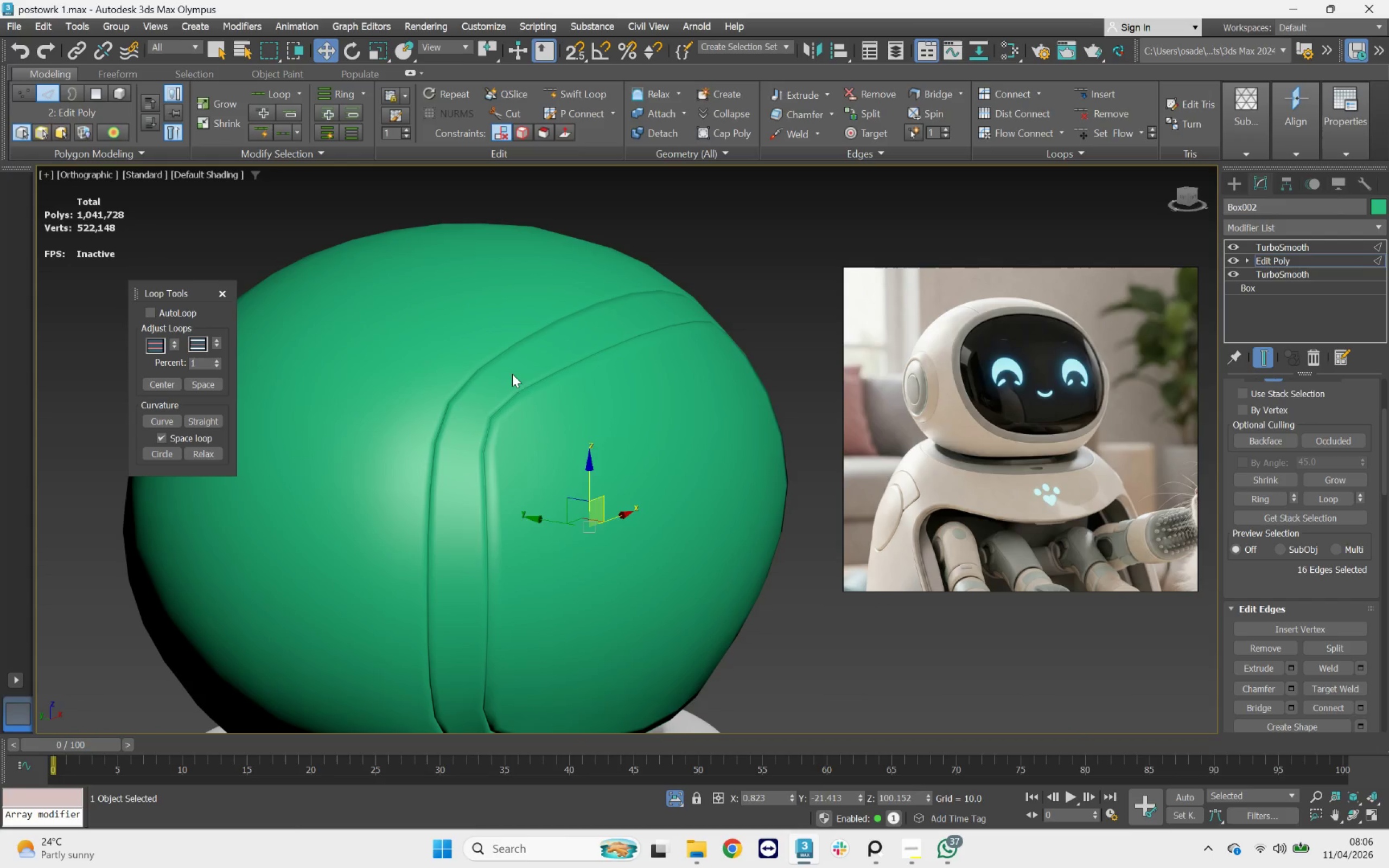 
key(Meta+MetaLeft)
 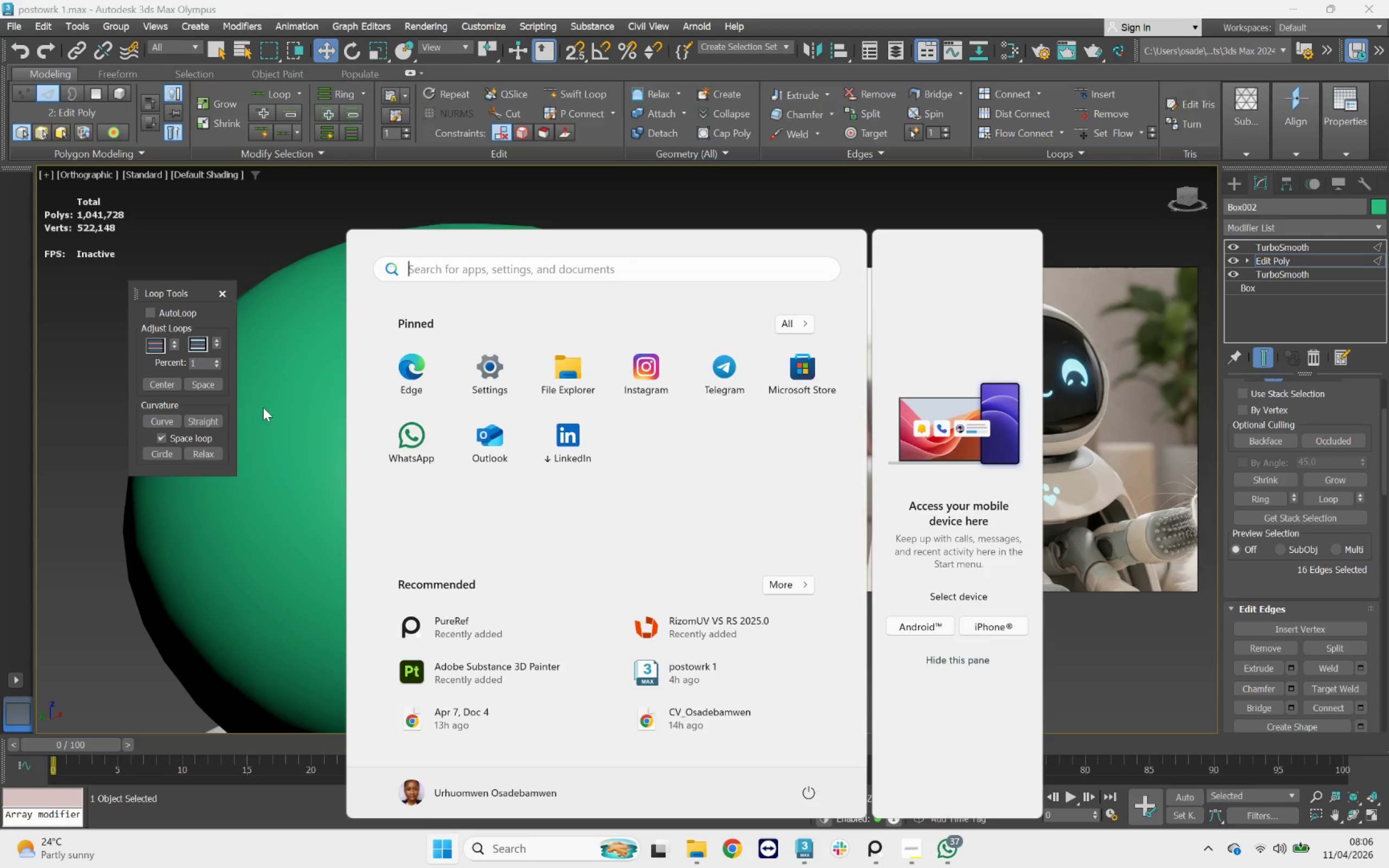 
key(F3)
 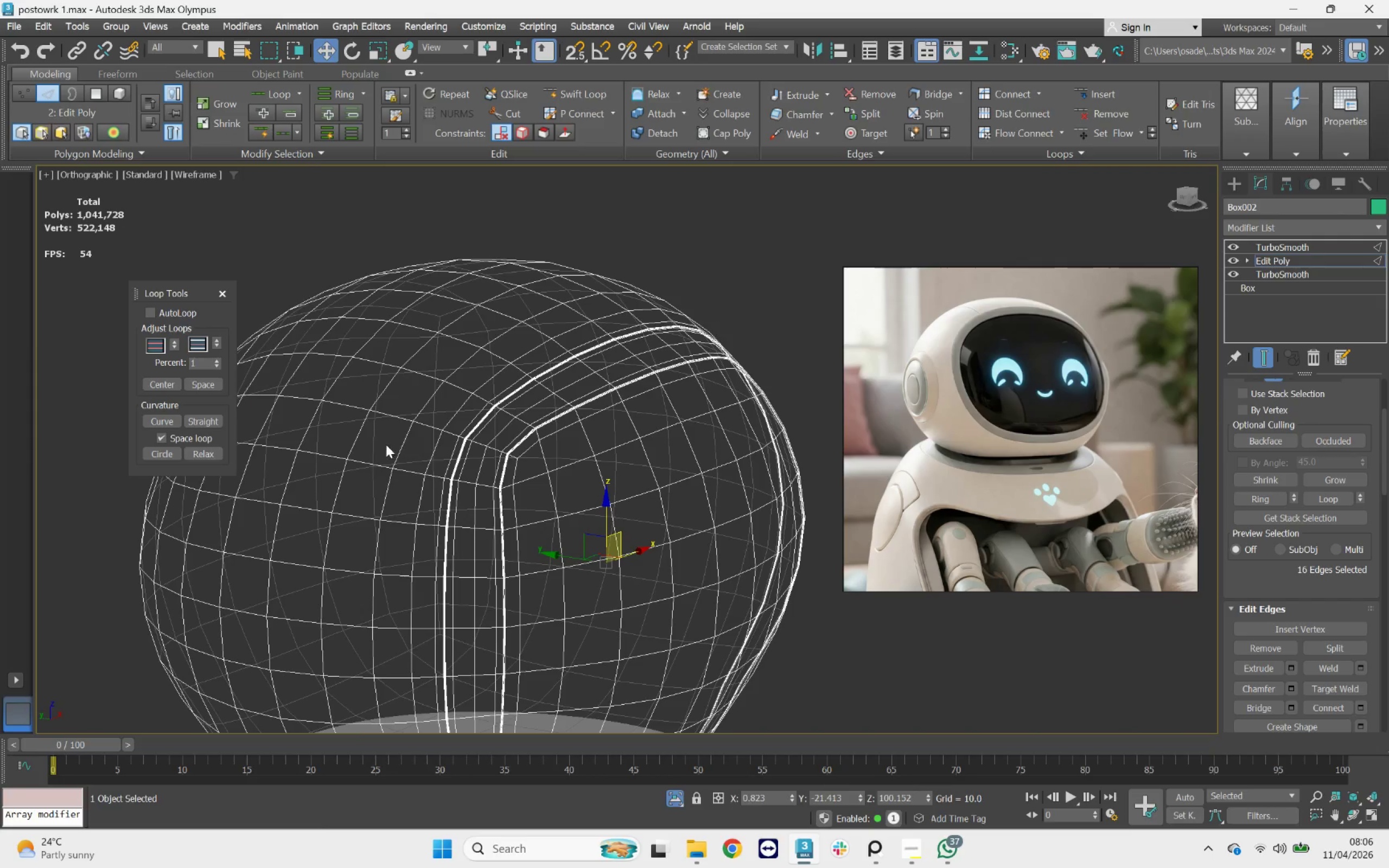 
scroll: coordinate [424, 442], scroll_direction: down, amount: 2.0
 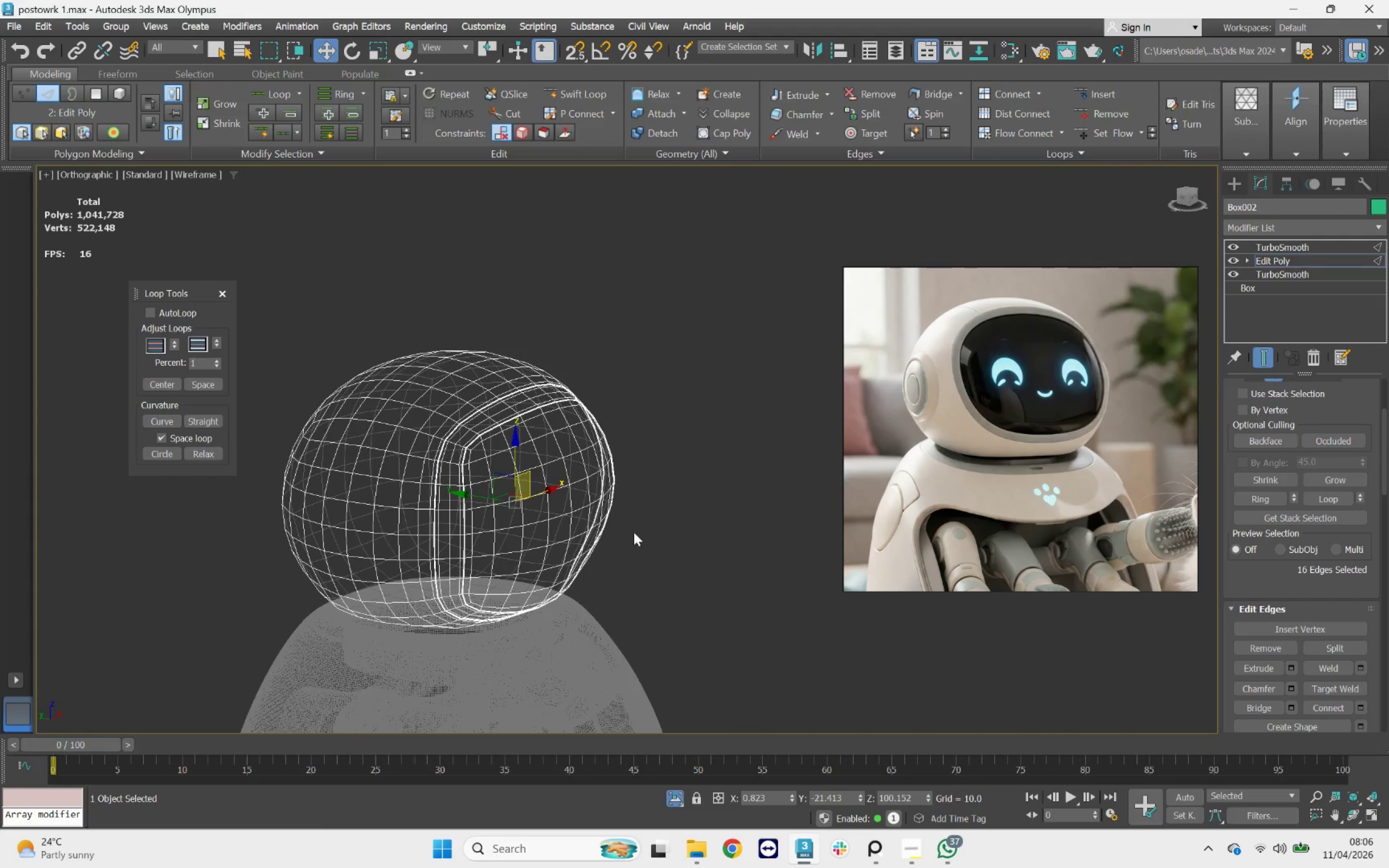 
key(Control+Z)
 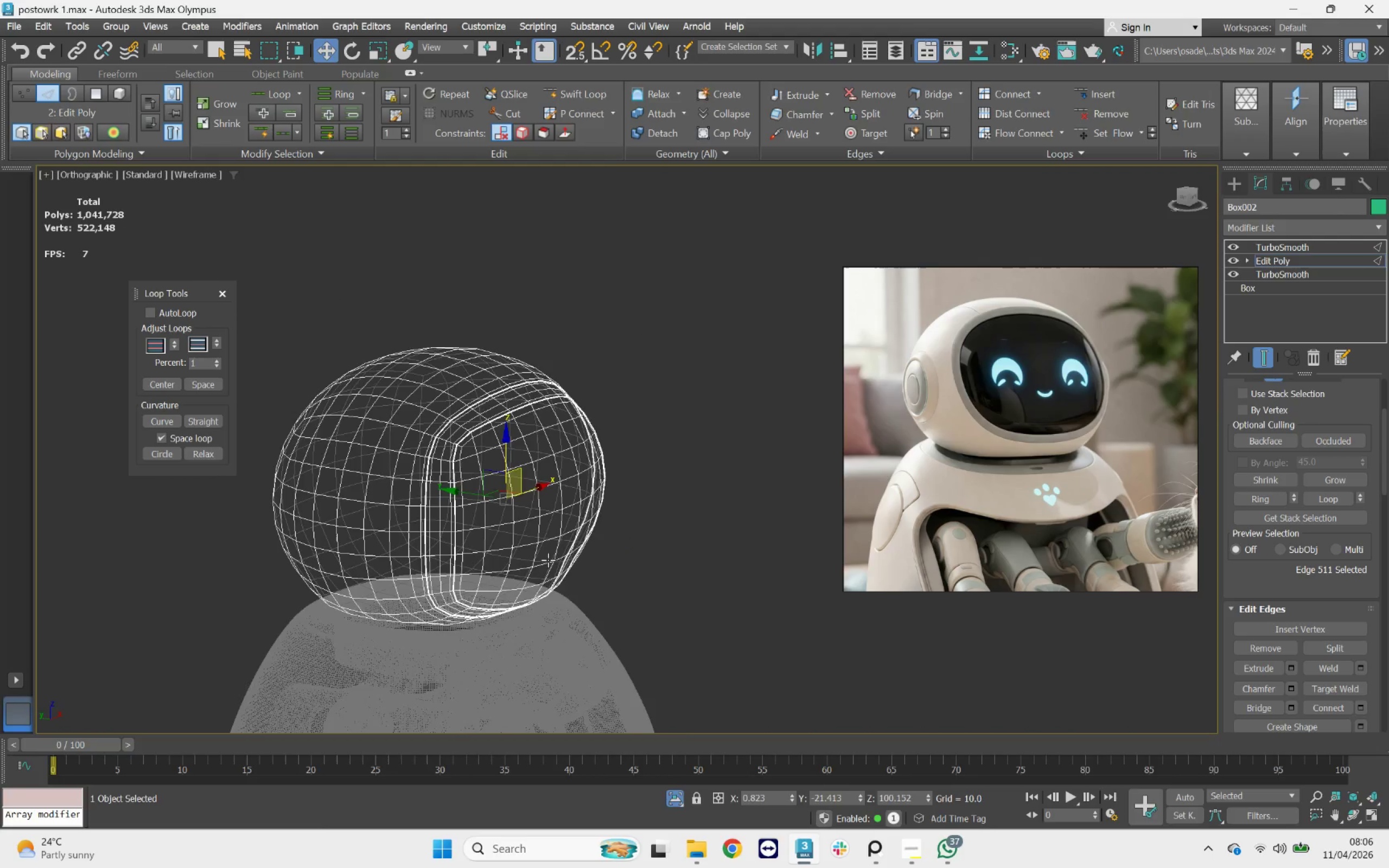 
key(F3)
 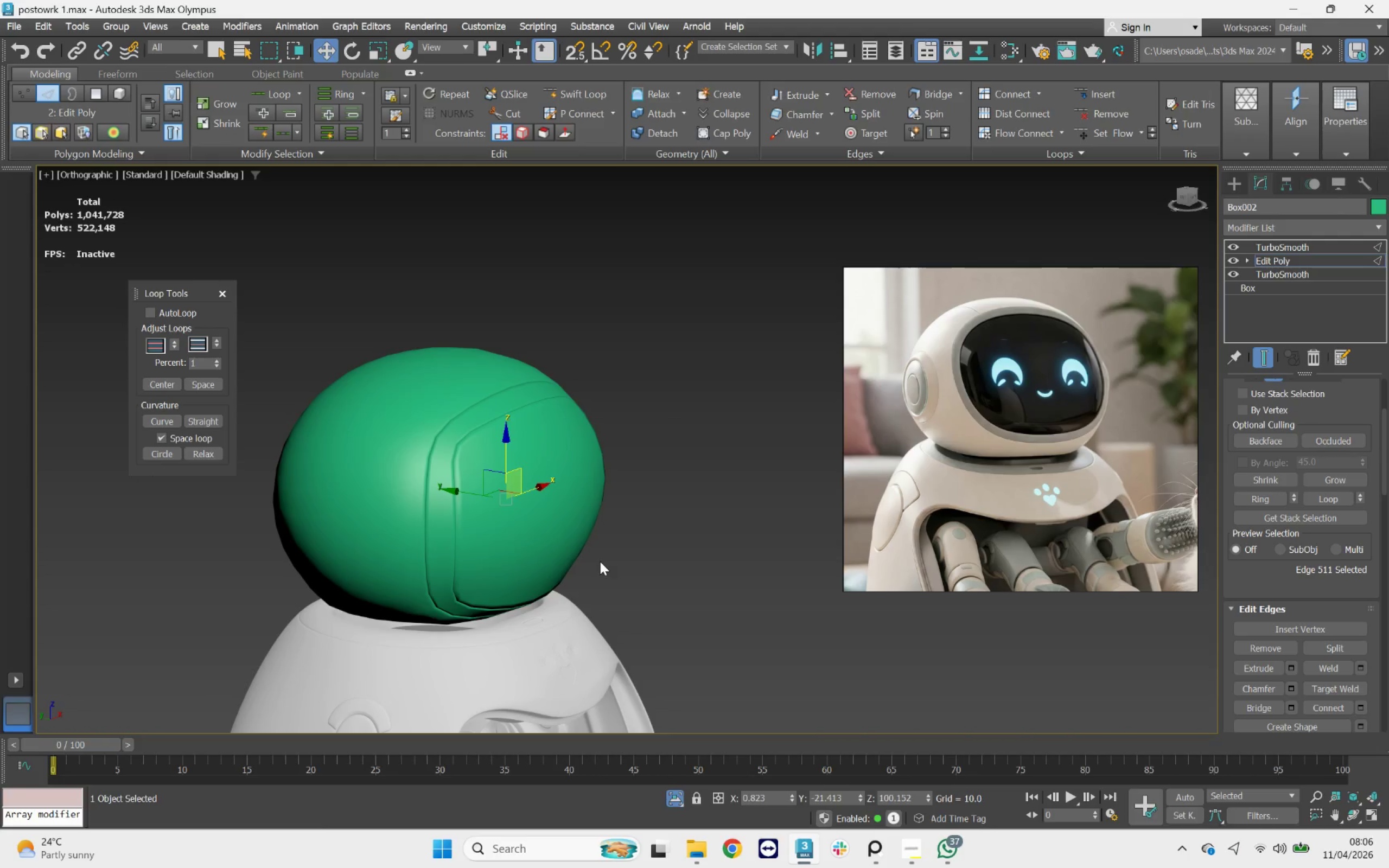 
hold_key(key=AltLeft, duration=2.22)
 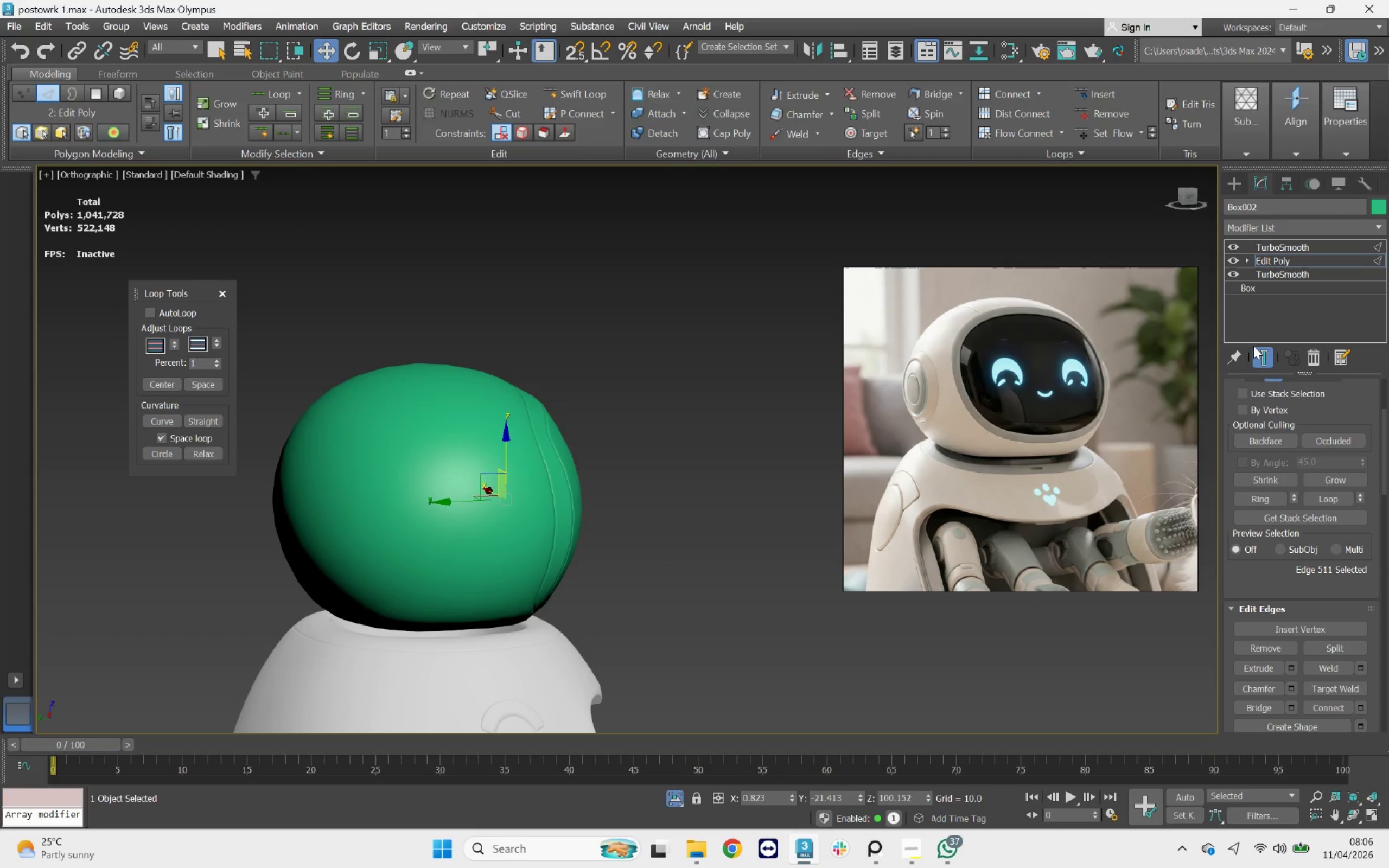 
left_click([1260, 354])
 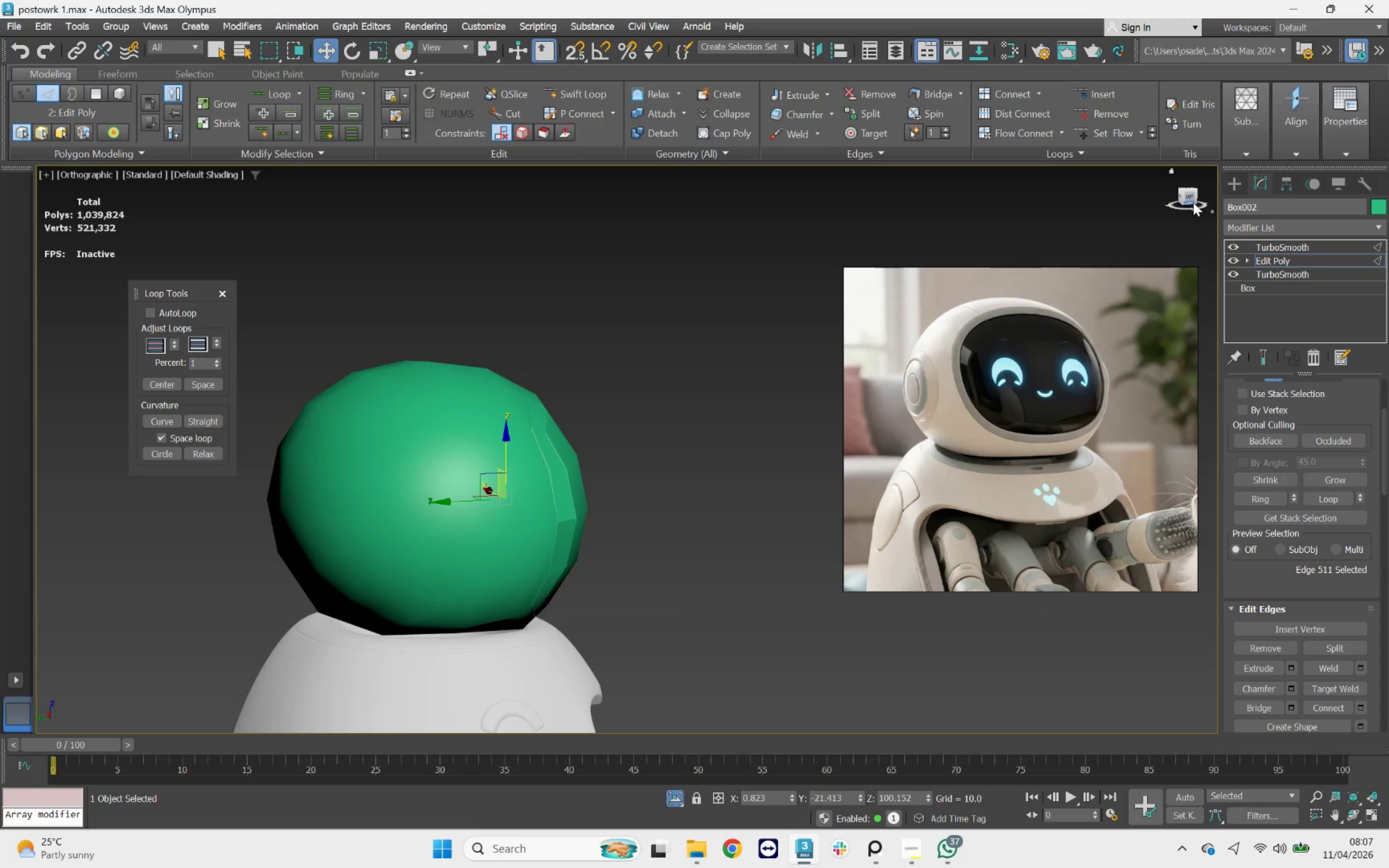 
left_click([1192, 195])
 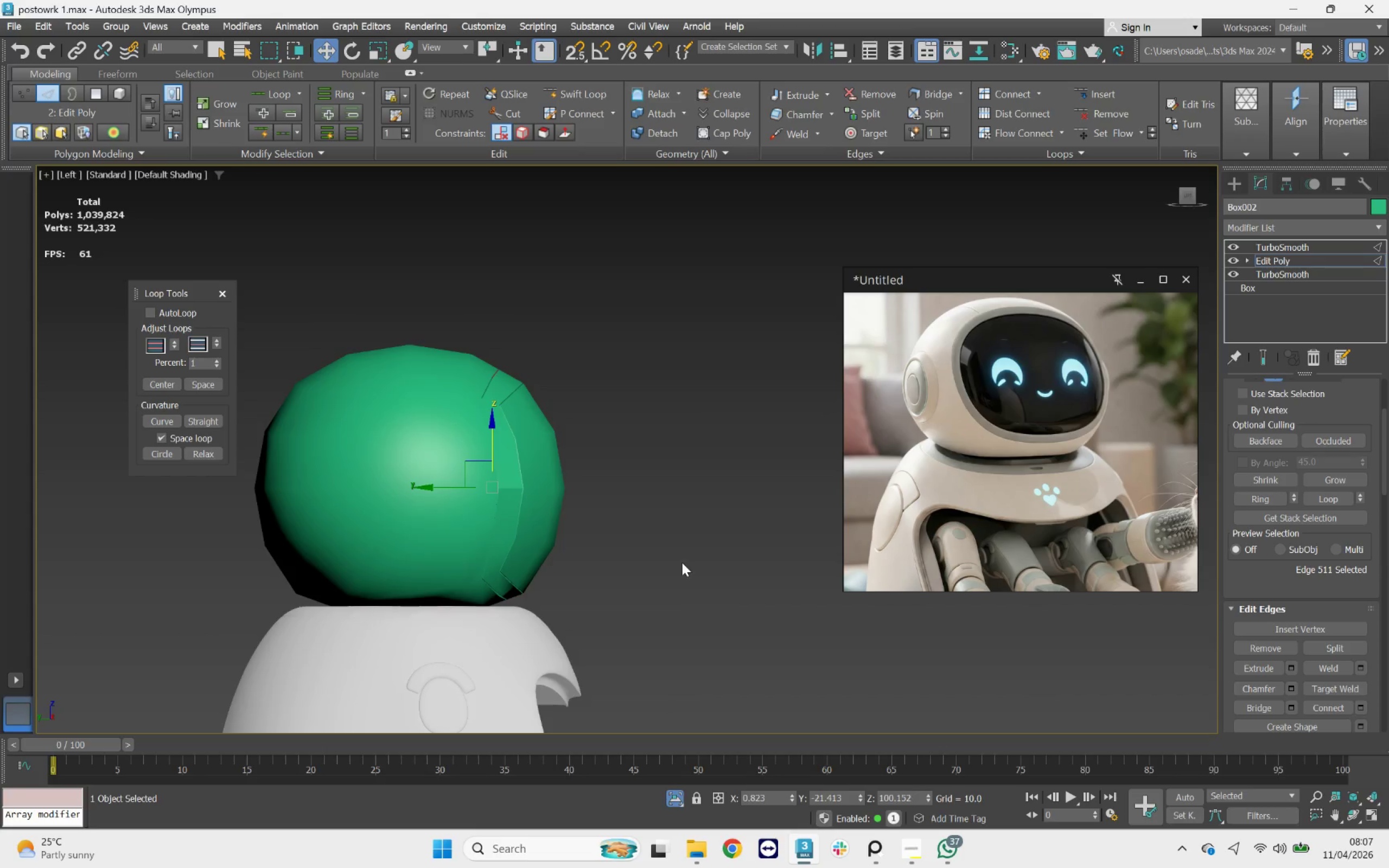 
key(F3)
 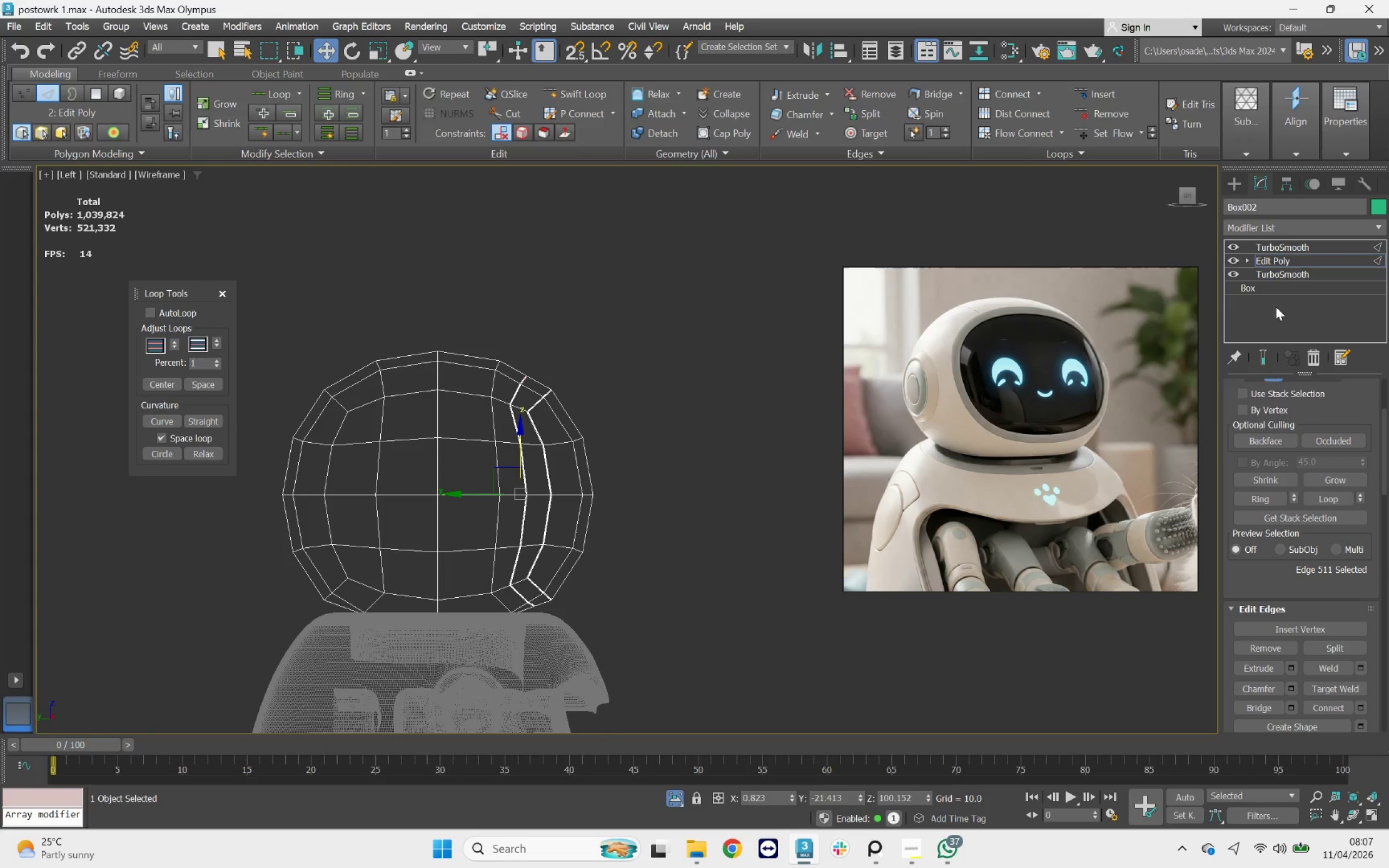 
key(F3)
 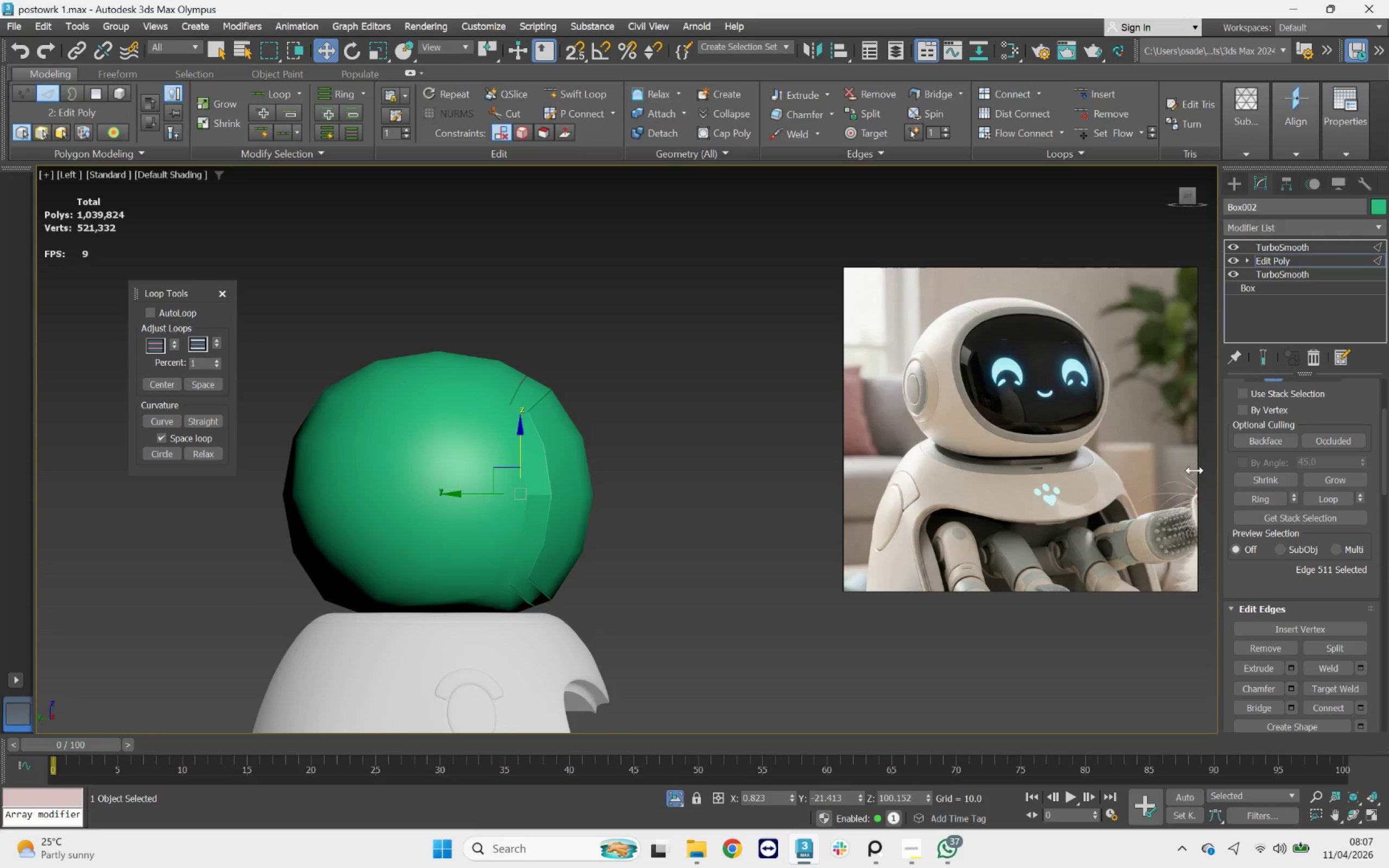 
key(1)
 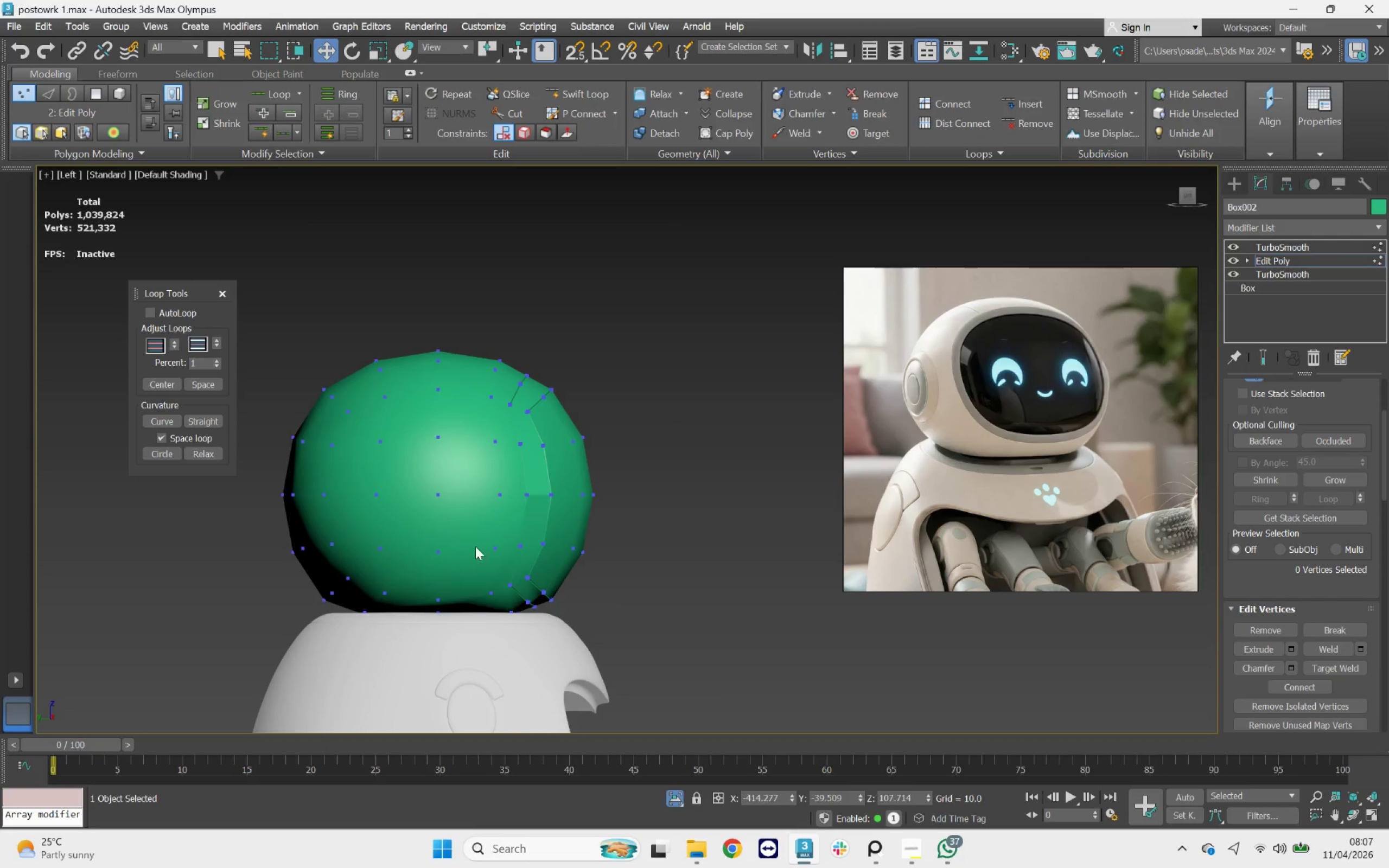 
left_click([441, 494])
 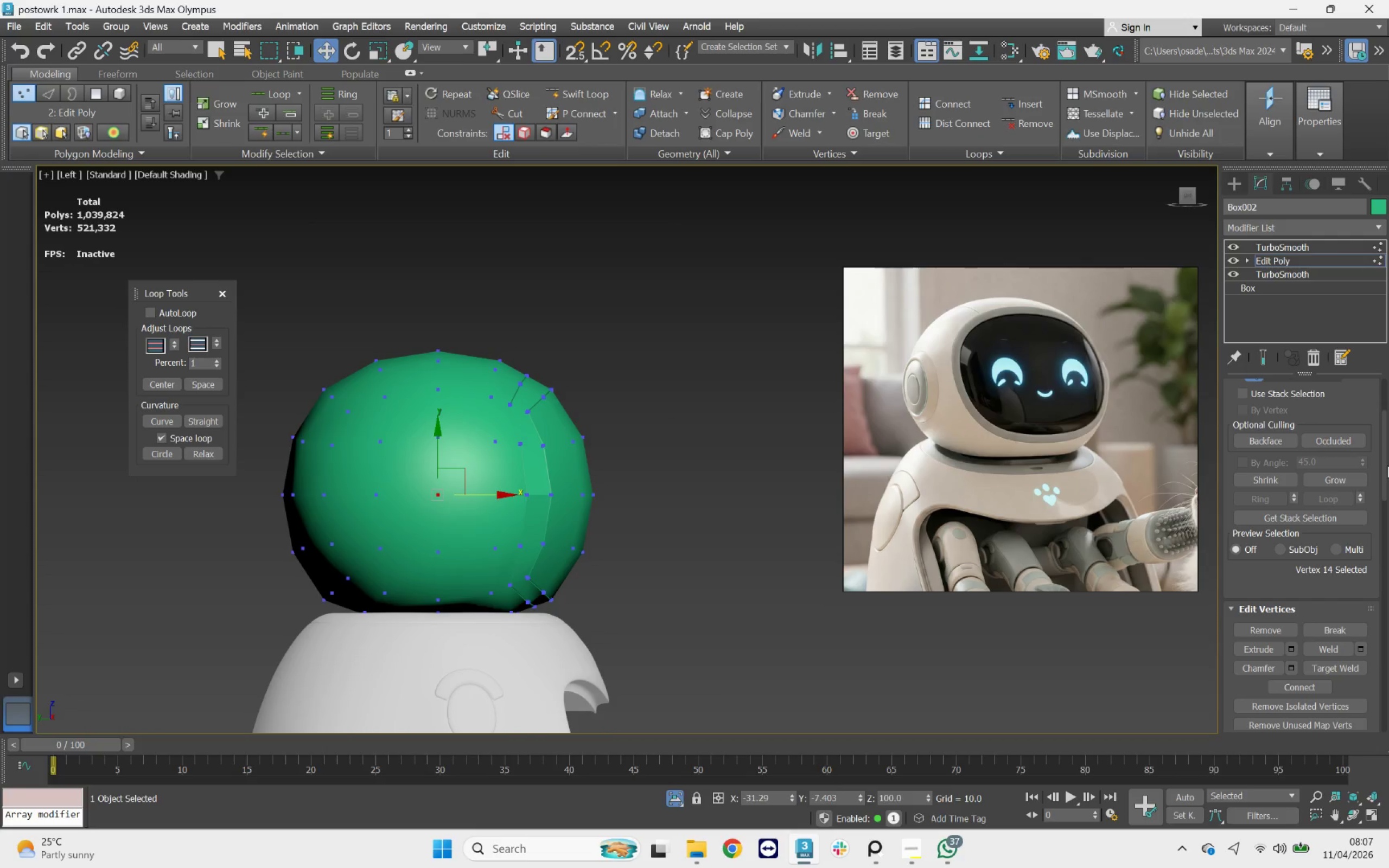 
left_click_drag(start_coordinate=[1387, 464], to_coordinate=[1387, 410])
 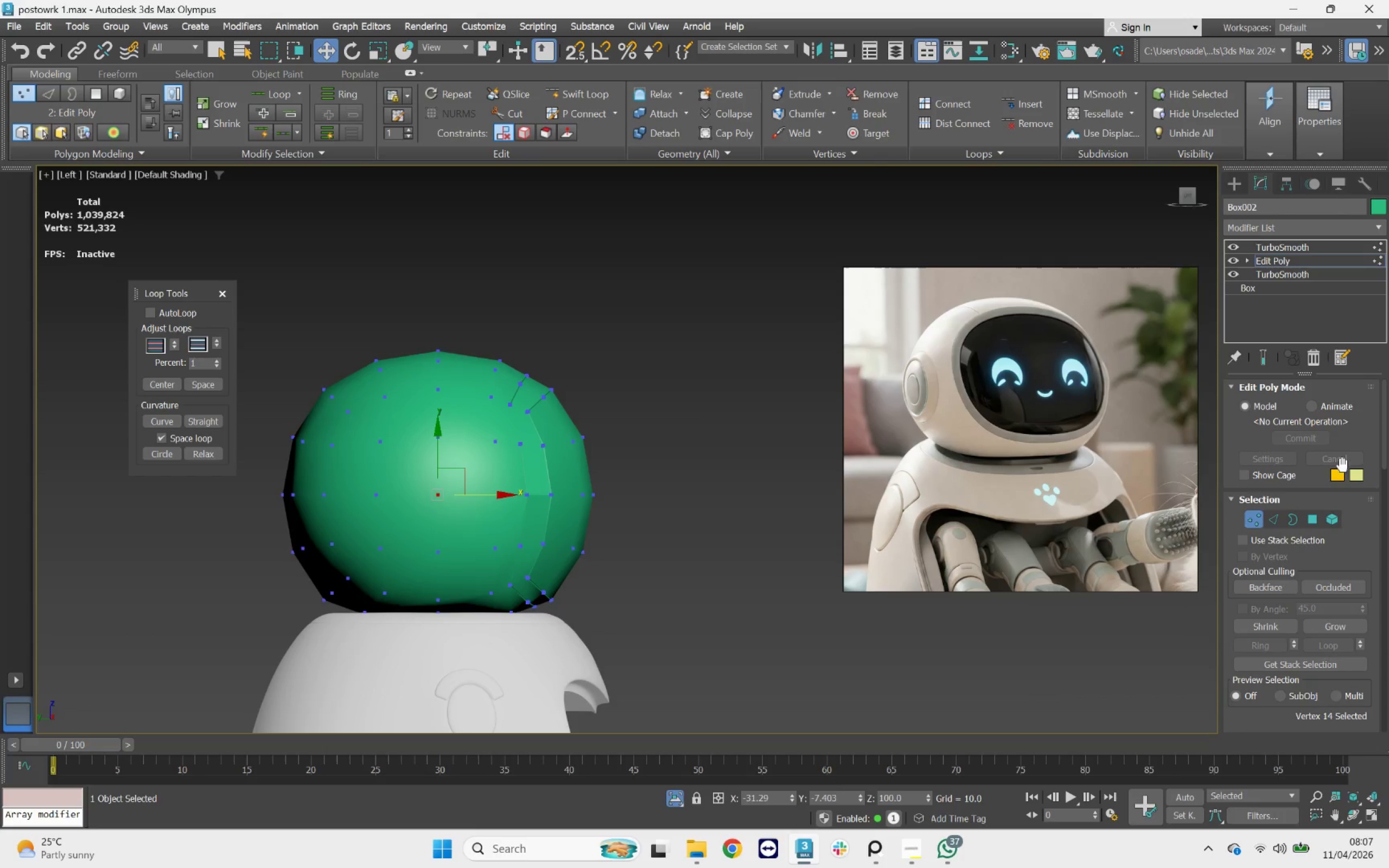 
hold_key(key=ControlLeft, duration=0.8)
 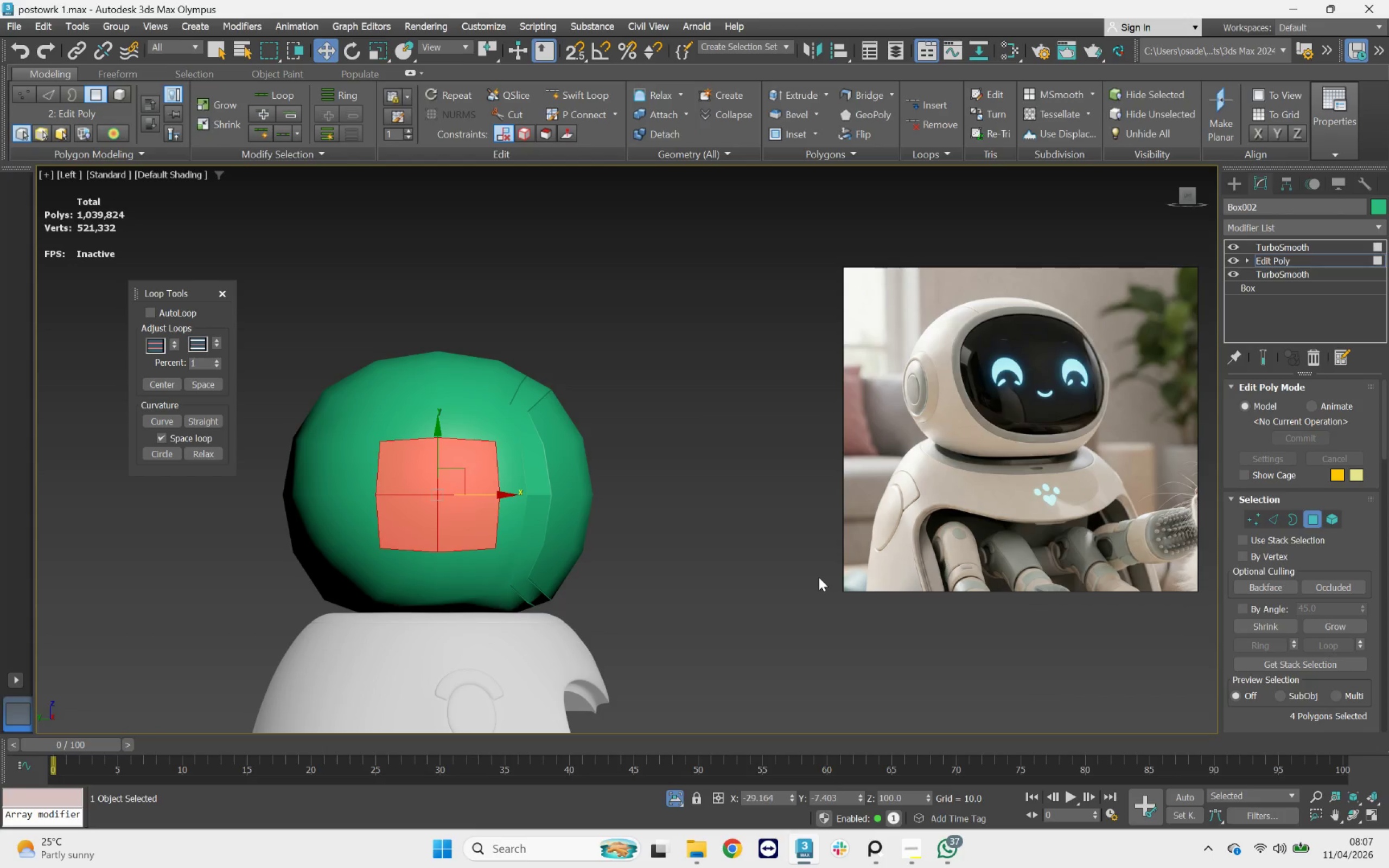 
key(Delete)
 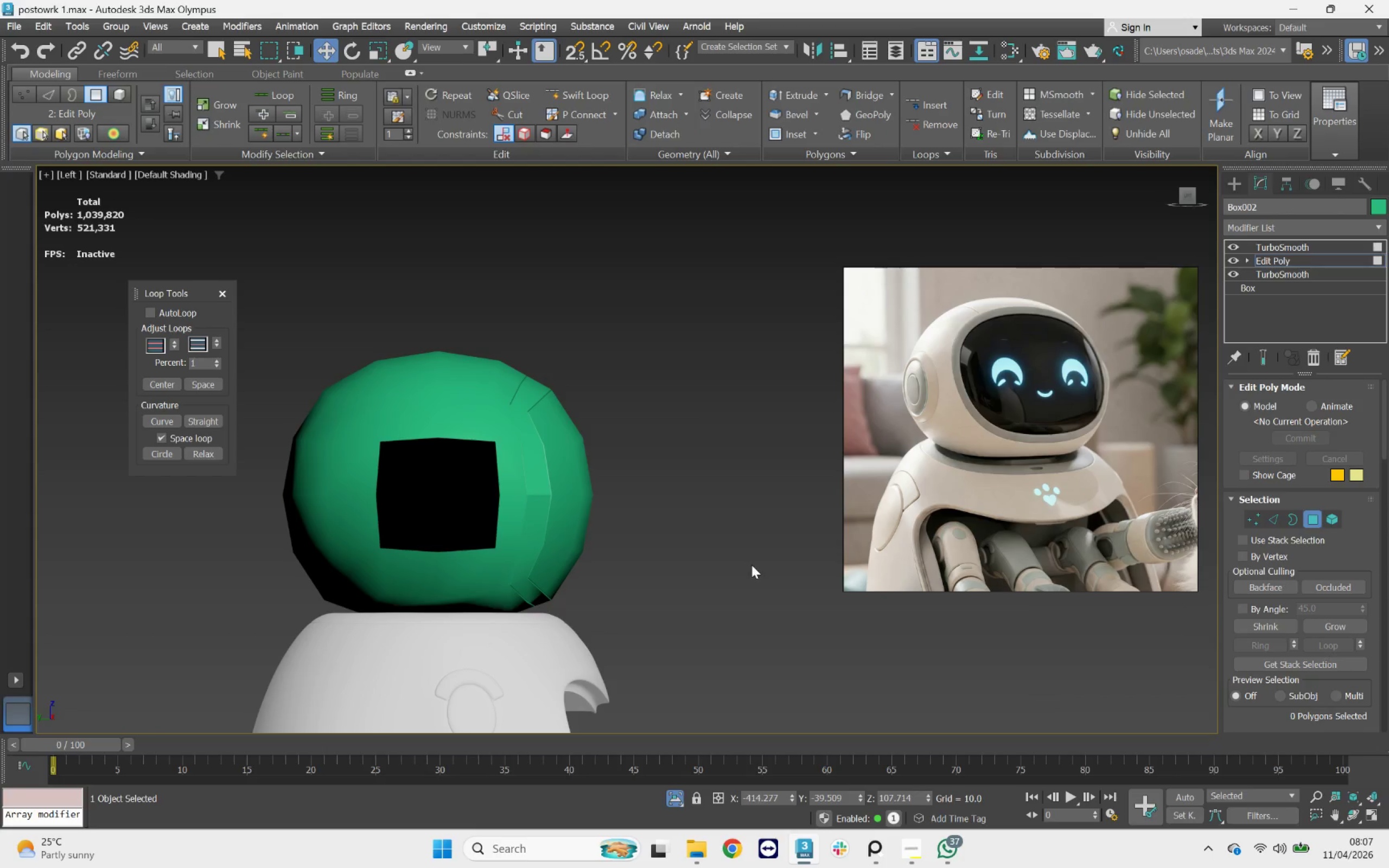 
key(F3)
 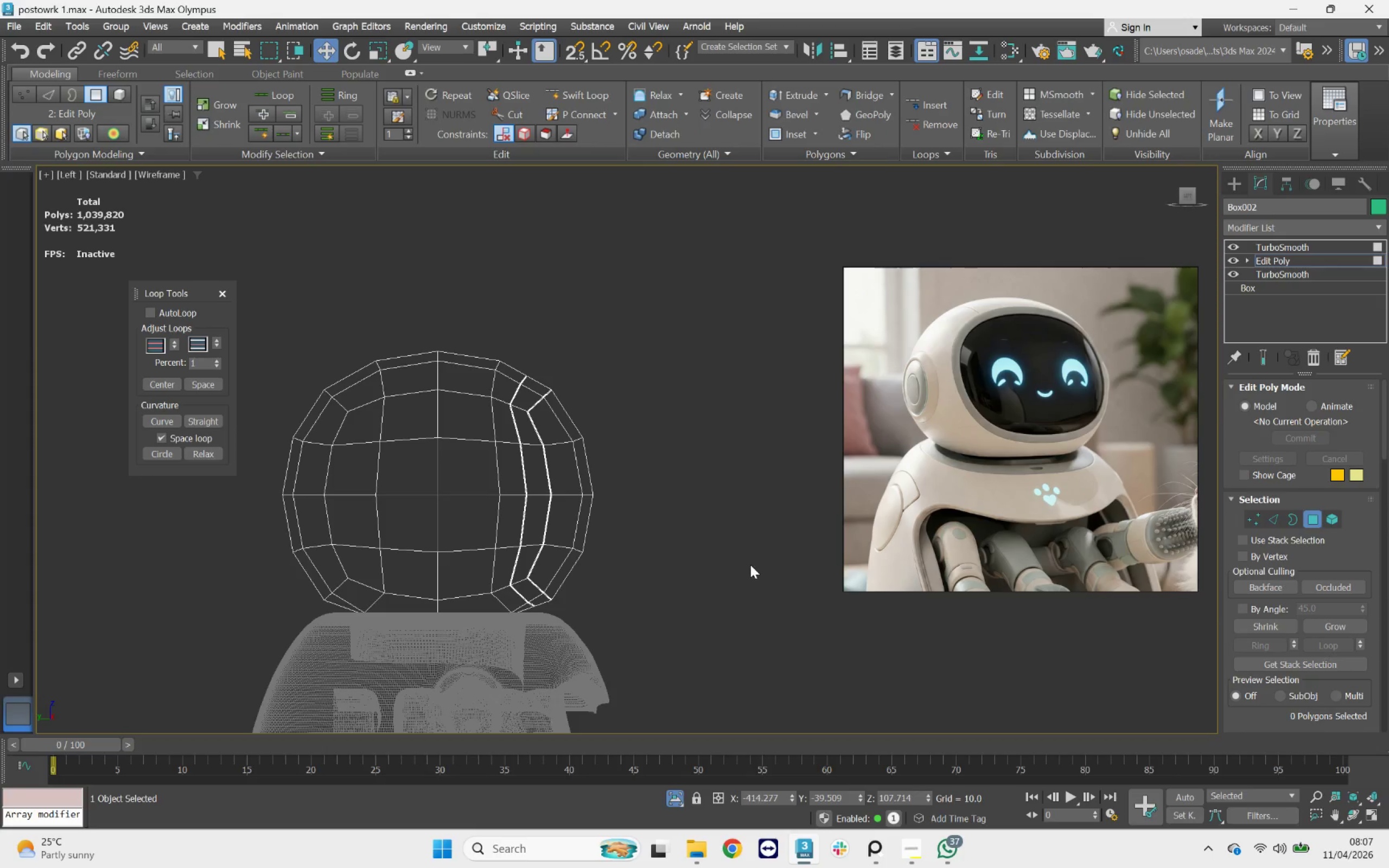 
key(F3)
 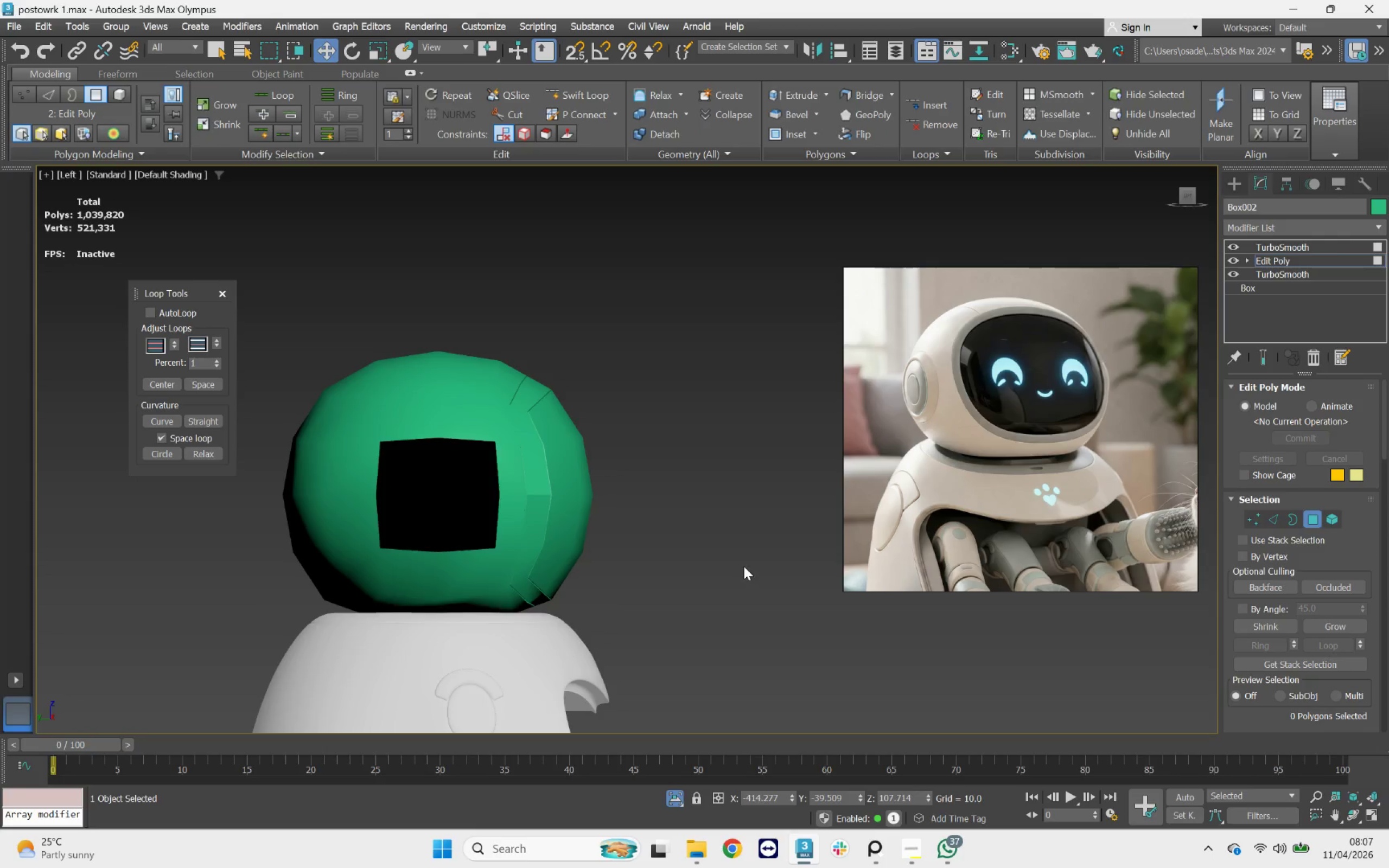 
key(F4)
 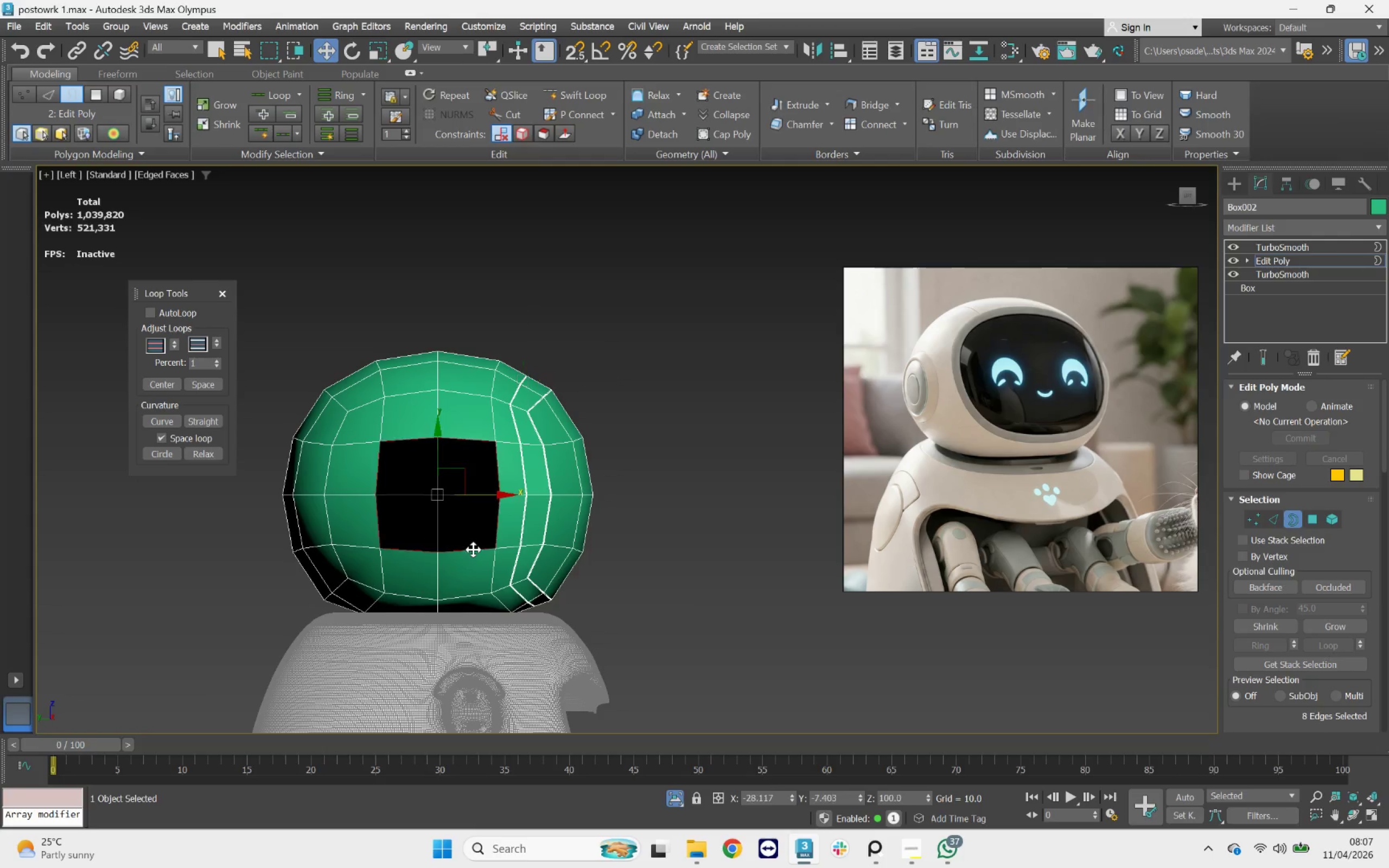 
wait(5.18)
 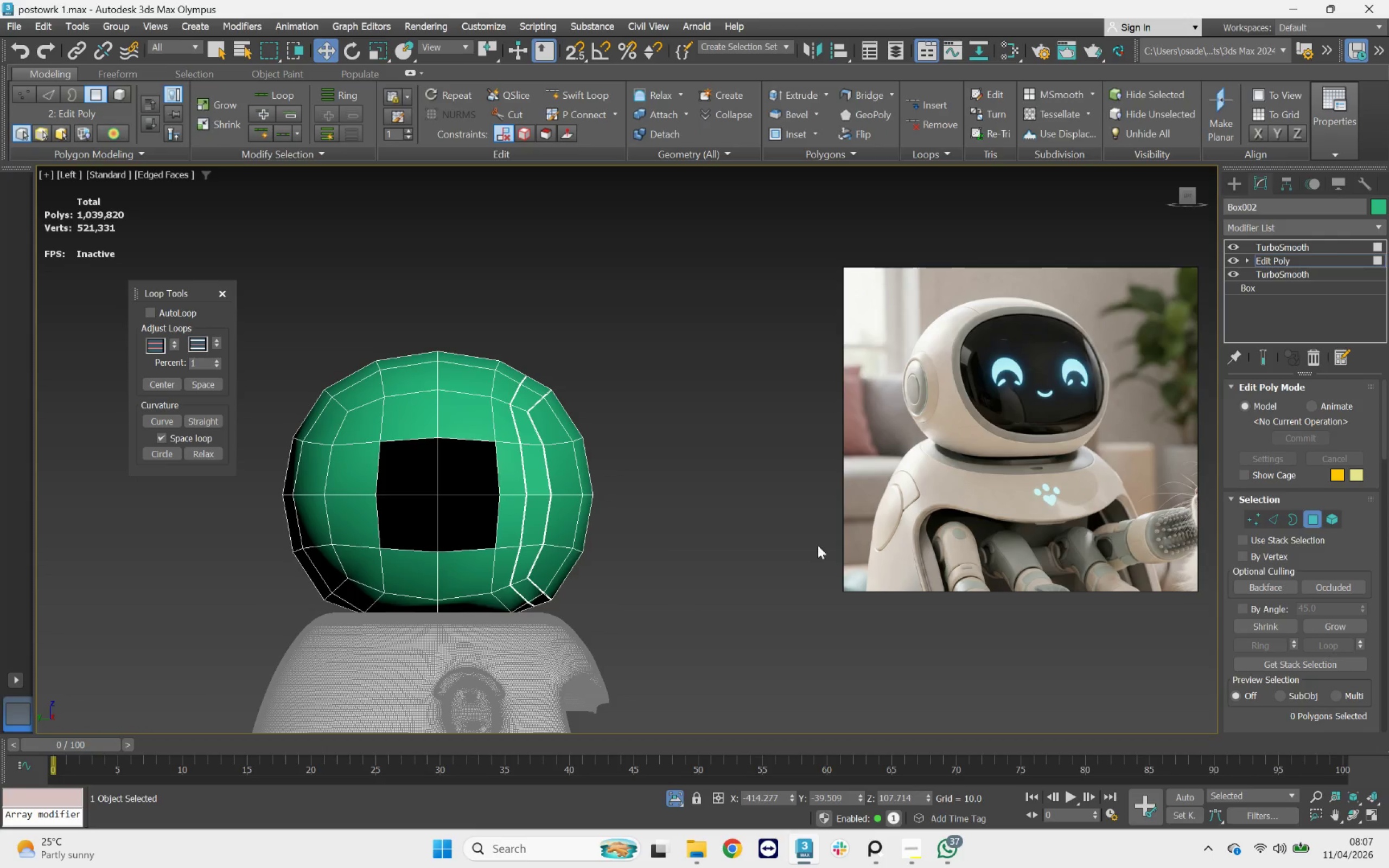 
left_click([165, 458])
 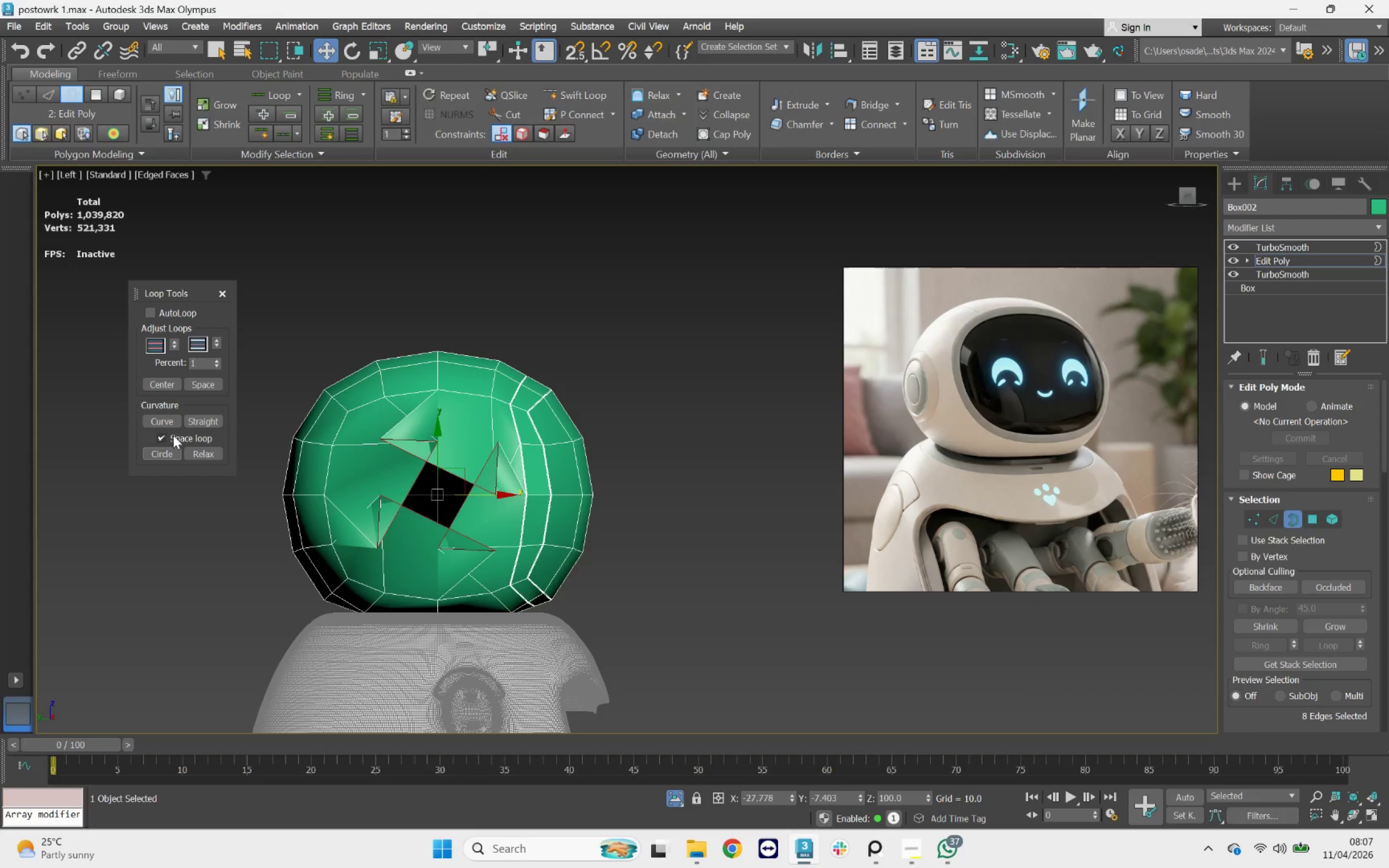 
left_click([173, 418])
 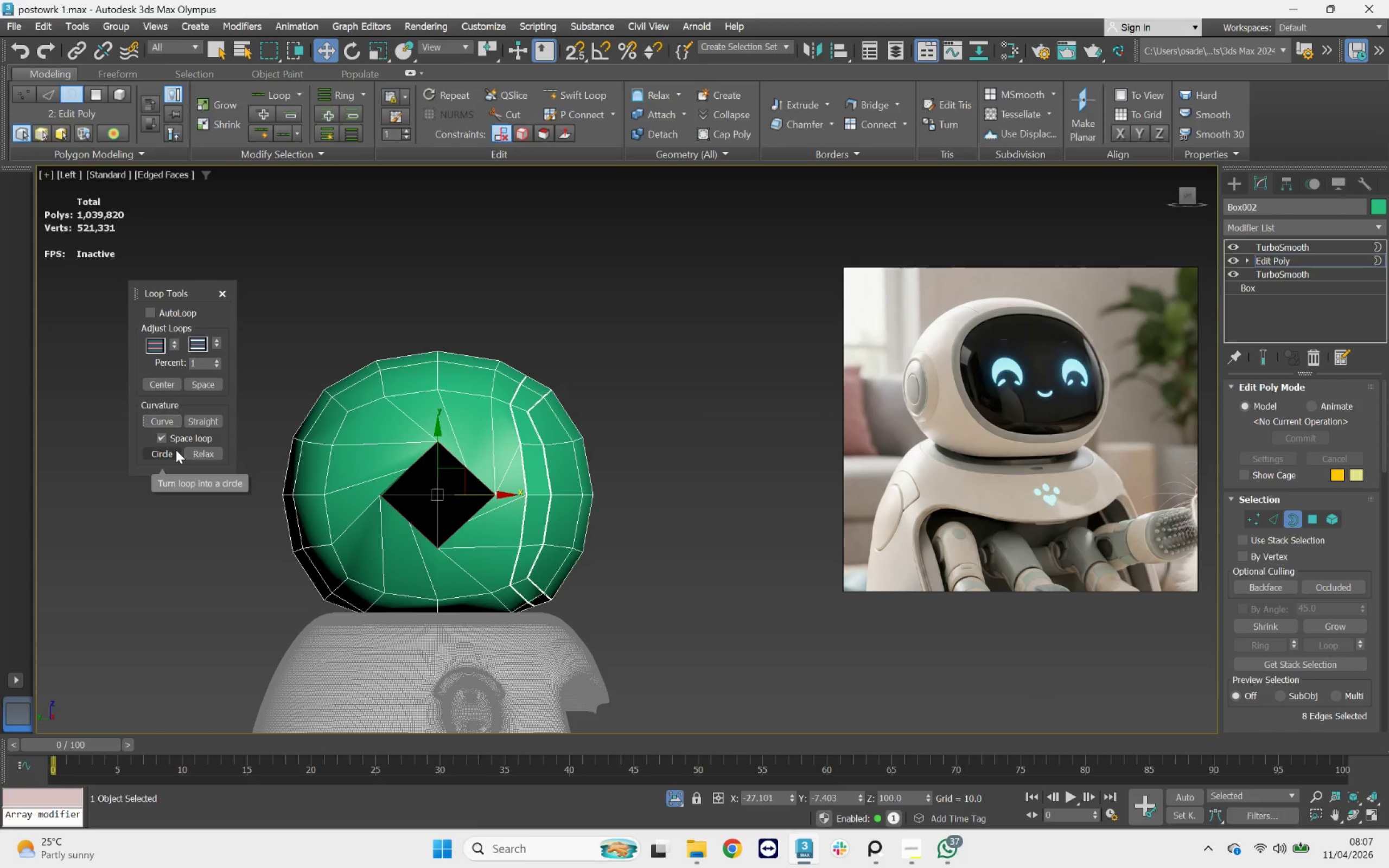 
left_click([176, 451])
 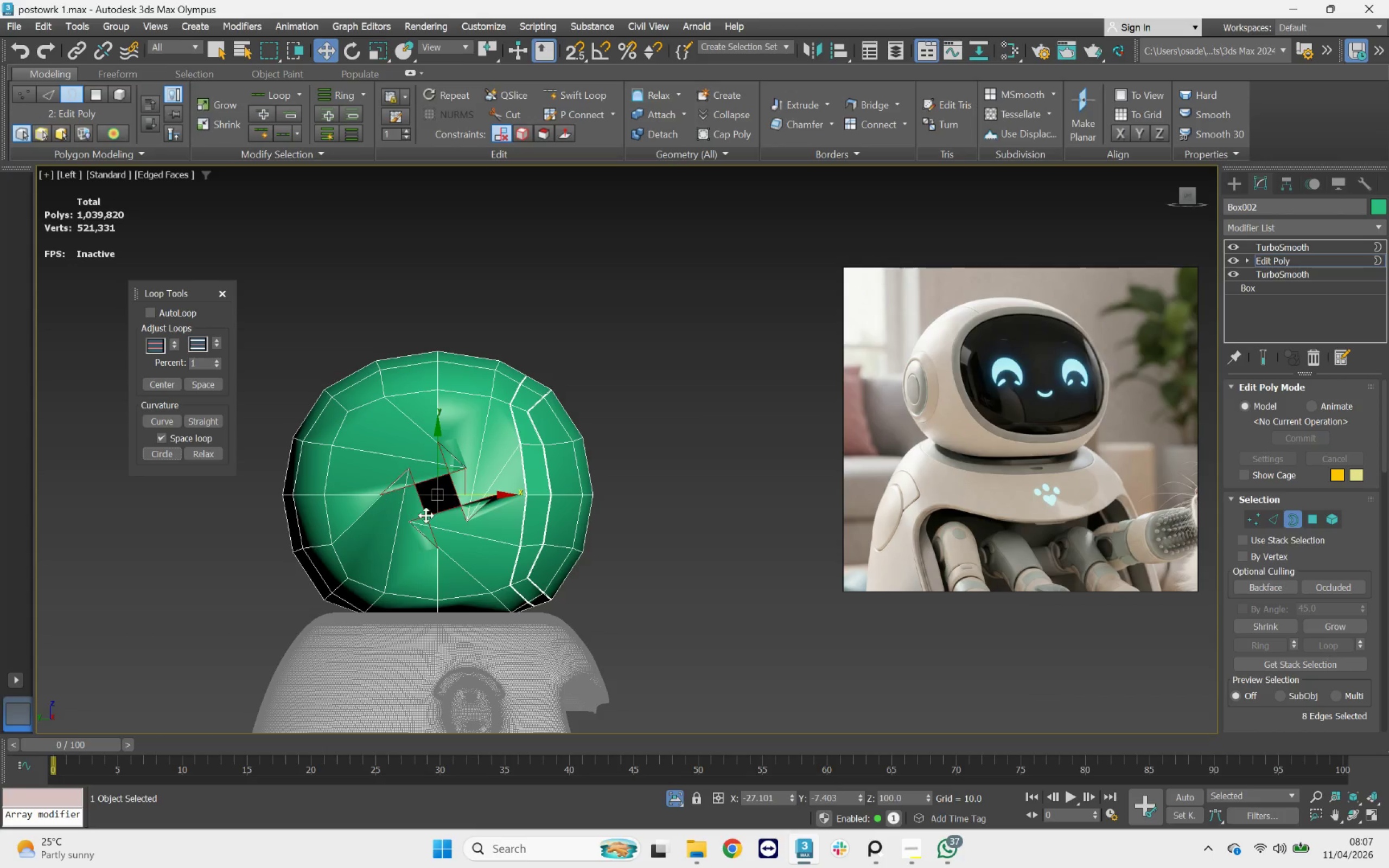 
key(Control+Z)
 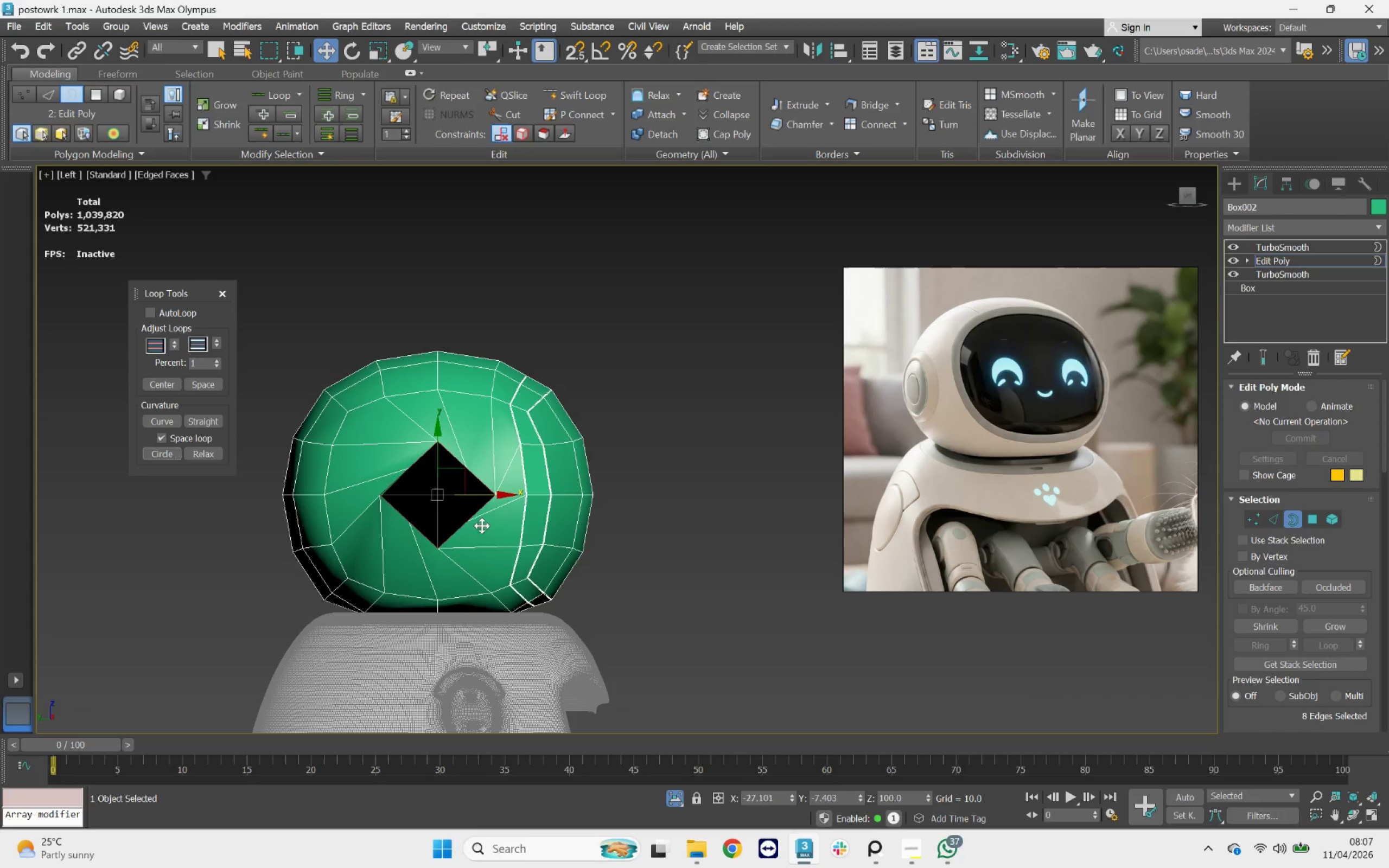 
key(Control+Z)
 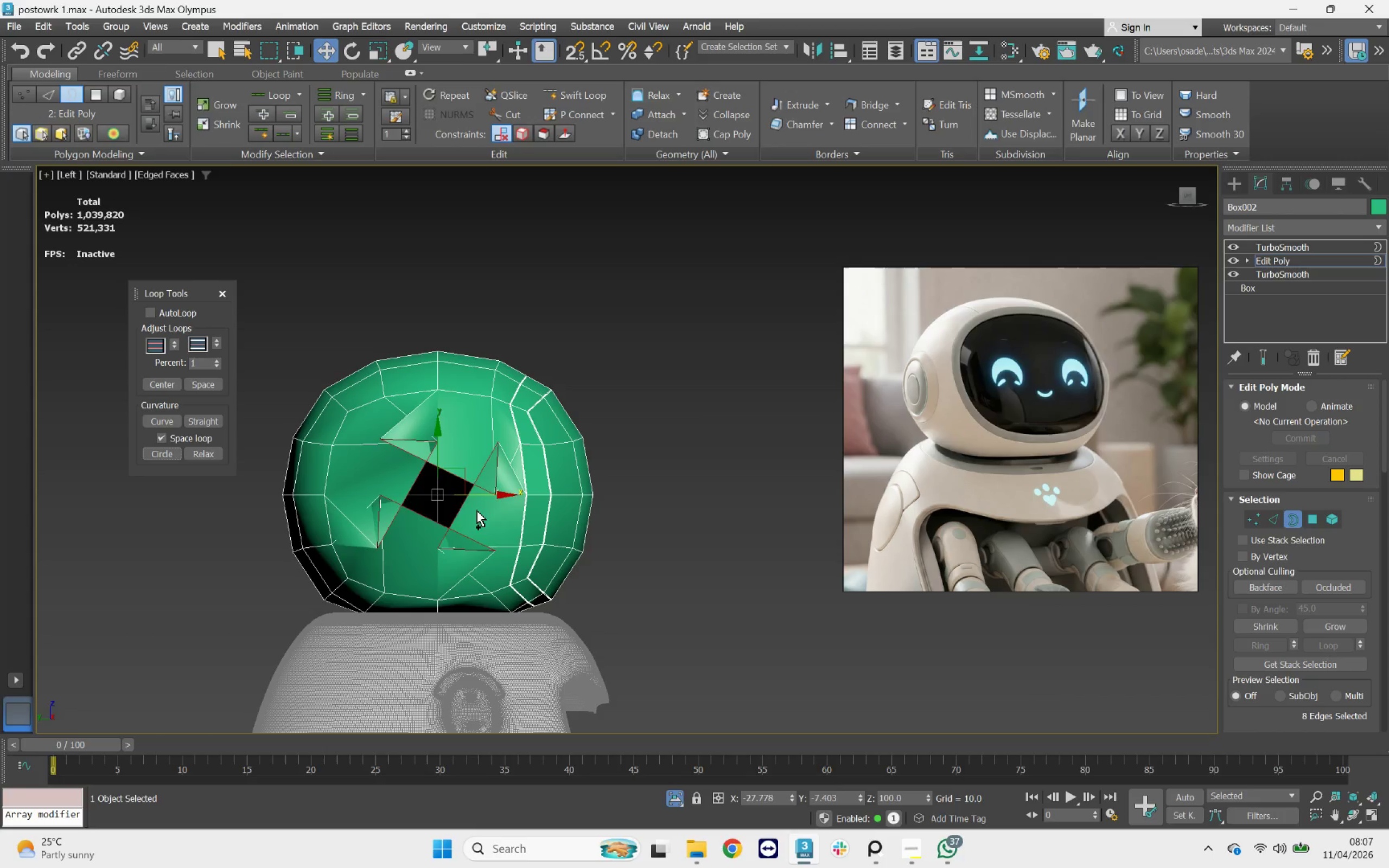 
key(Control+Z)
 